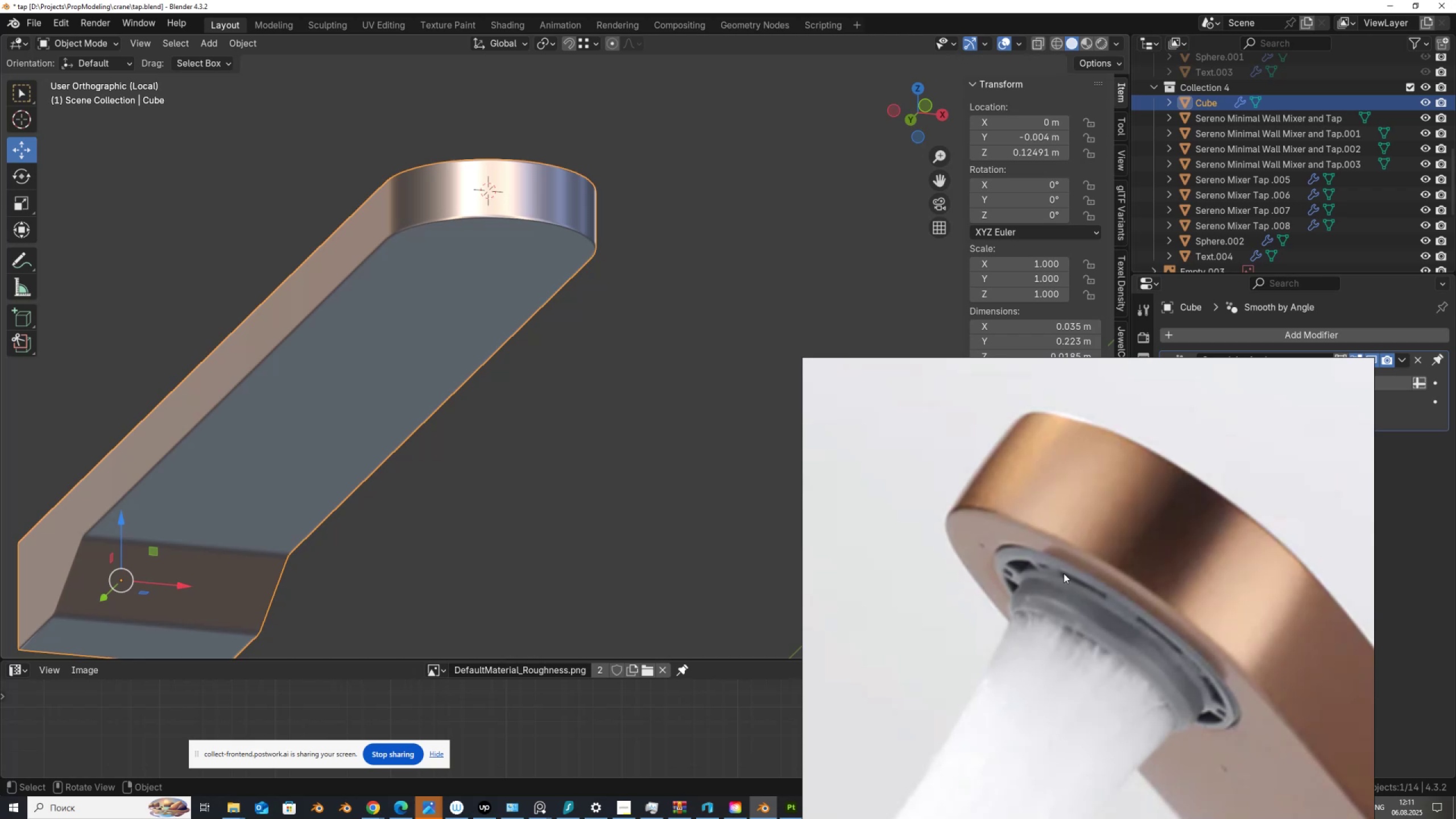 
scroll: coordinate [505, 377], scroll_direction: down, amount: 3.0
 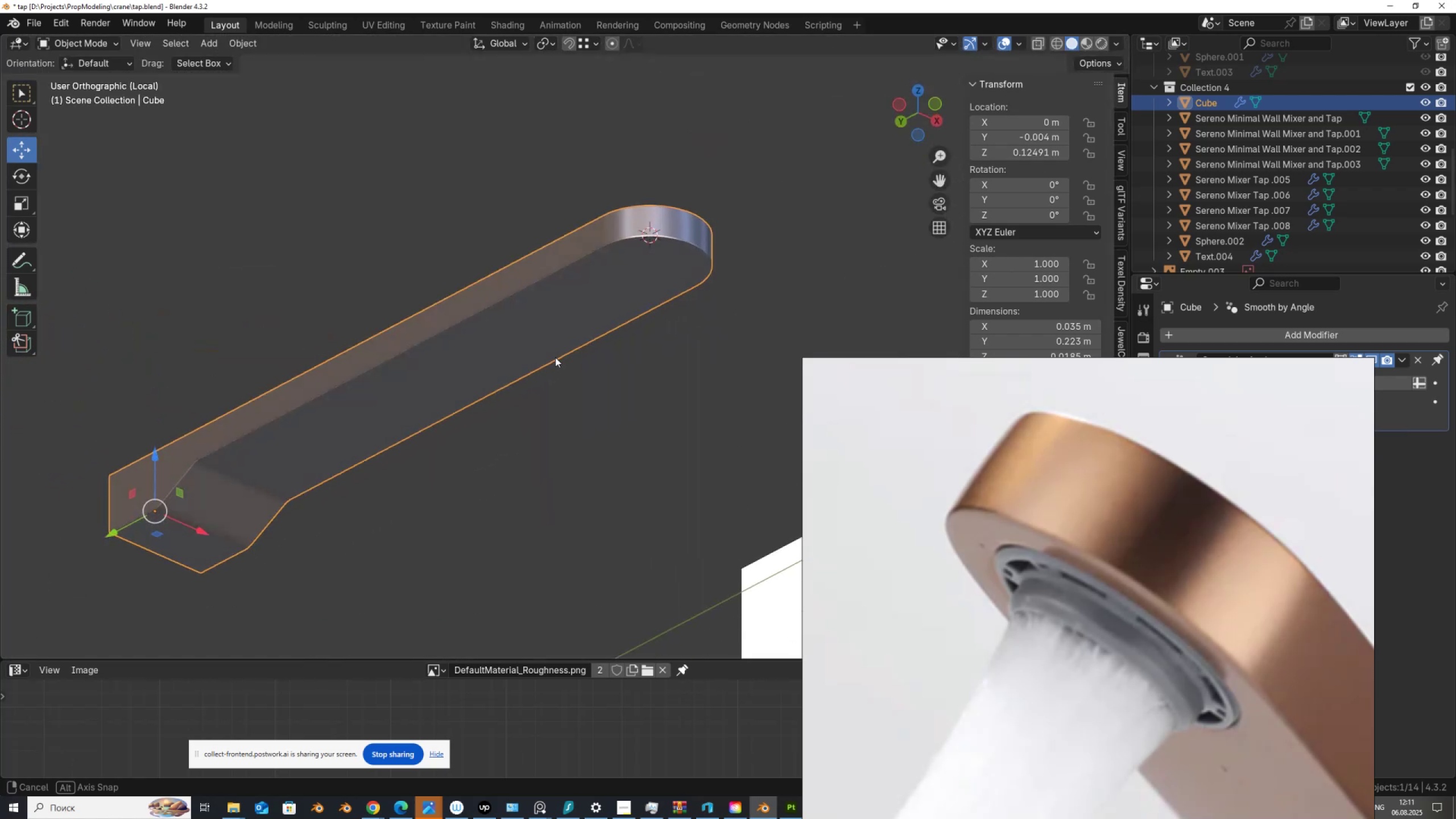 
wait(9.72)
 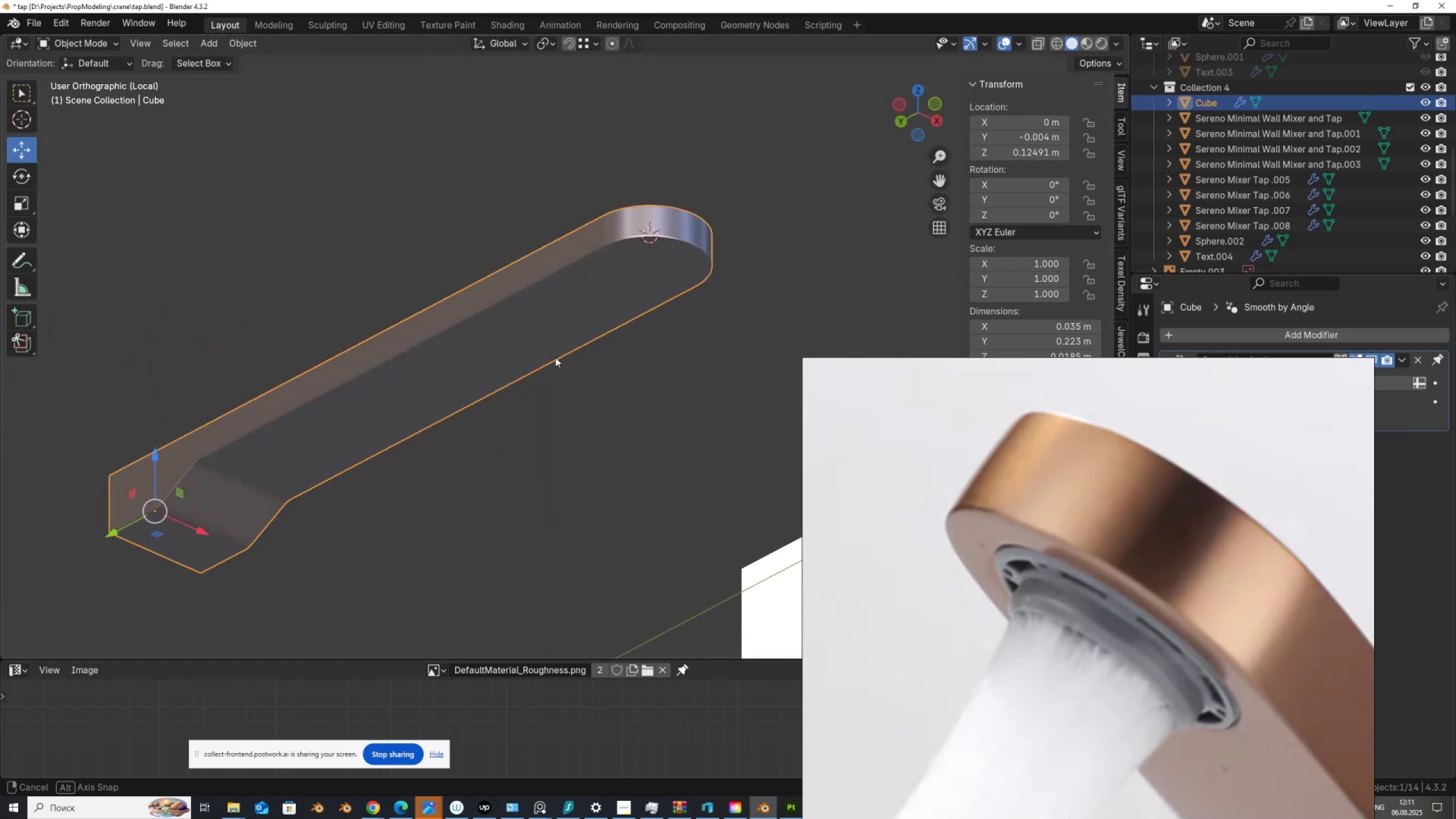 
key(Shift+ShiftLeft)
 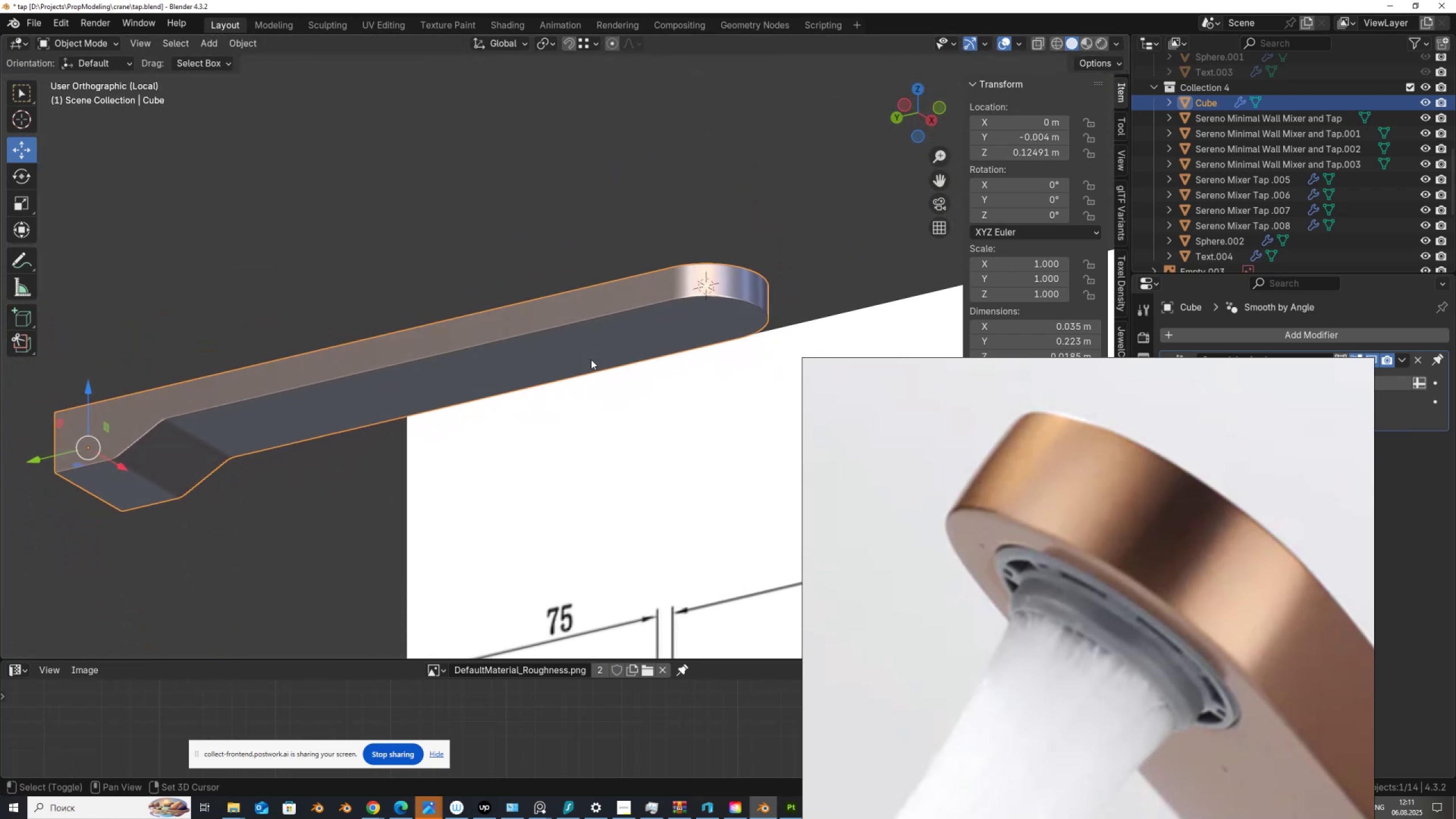 
key(Shift+A)
 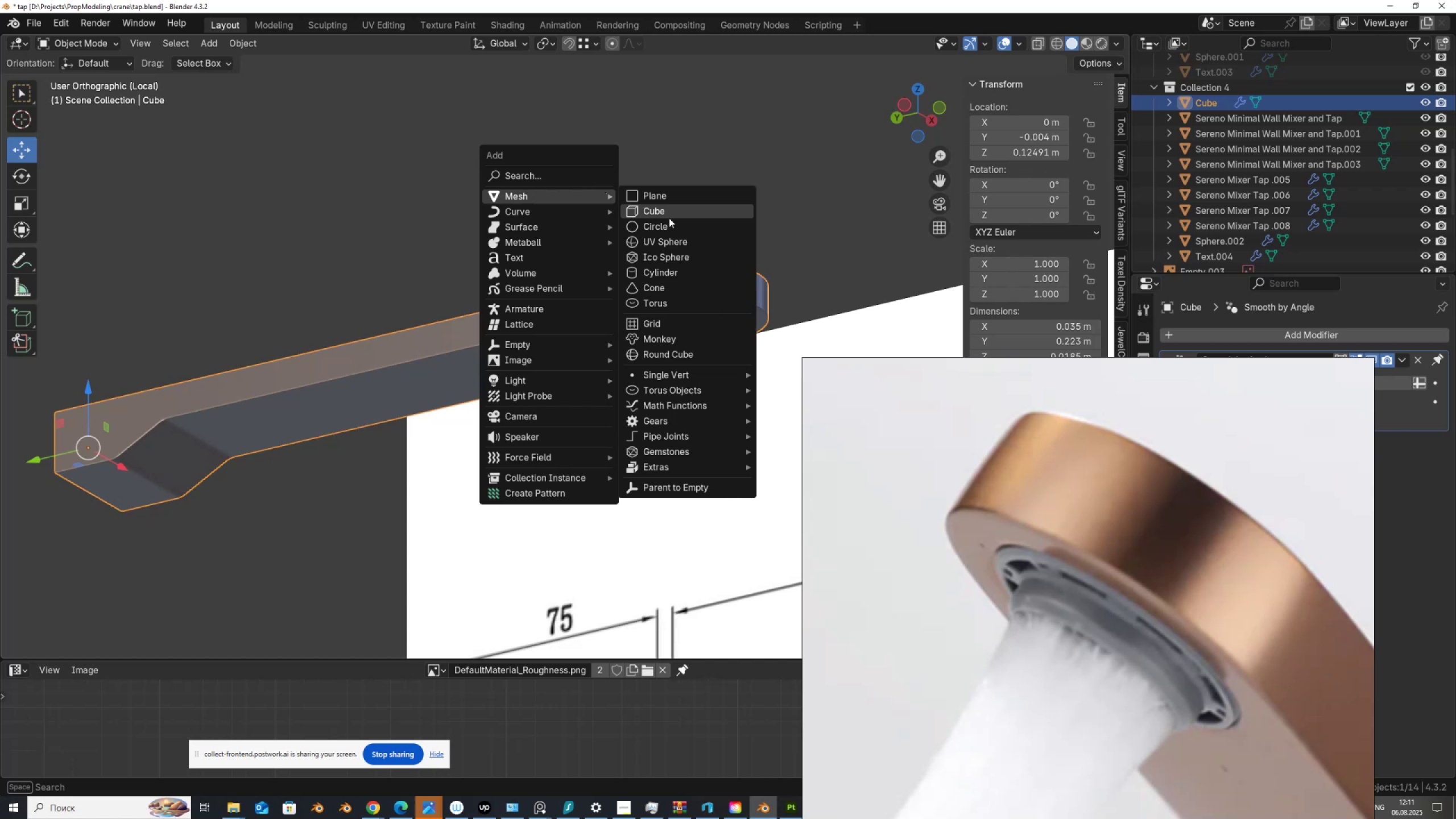 
left_click([673, 226])
 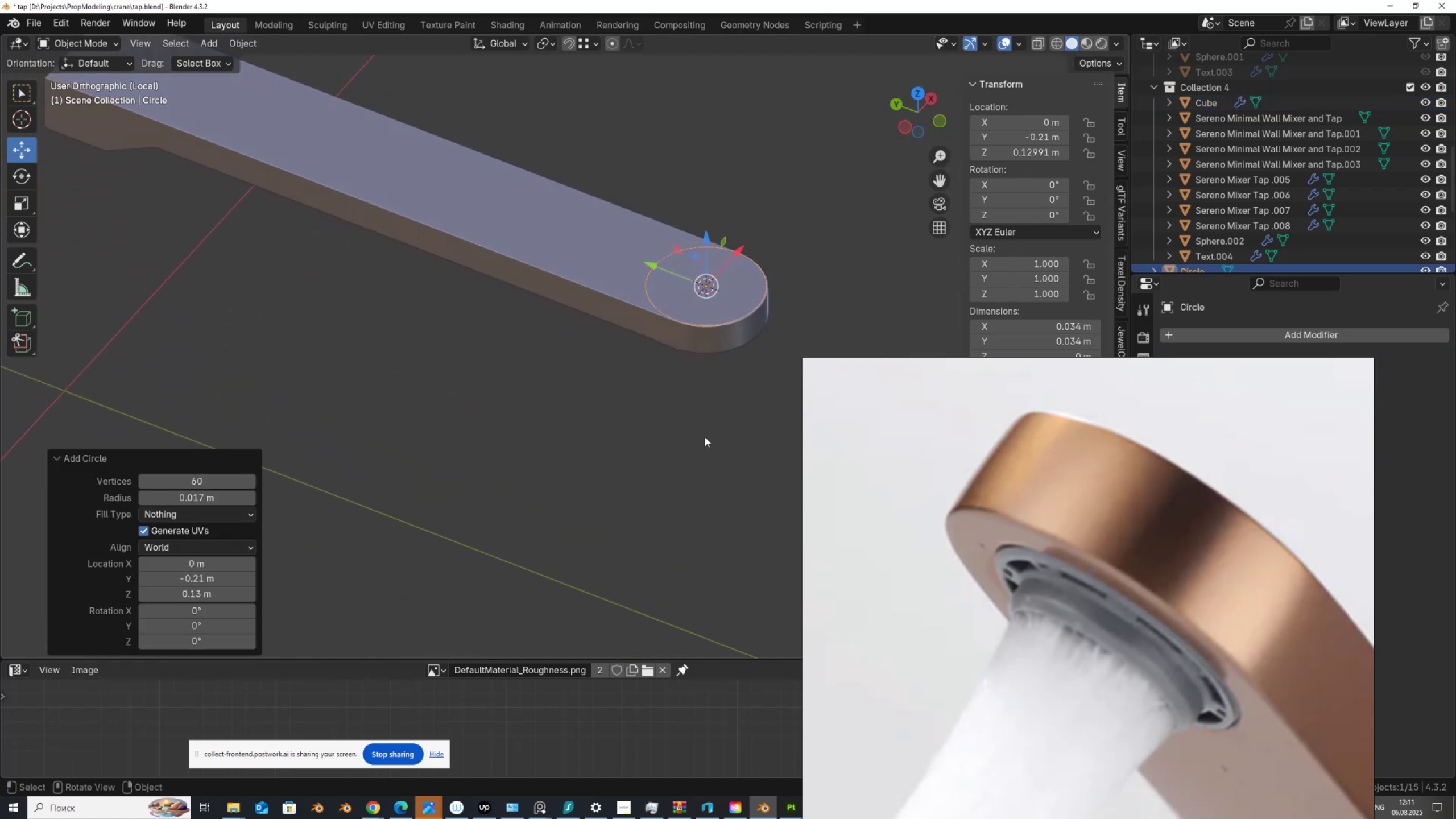 
hold_key(key=ShiftLeft, duration=1.5)
left_click_drag(start_coordinate=[226, 495], to_coordinate=[216, 499])
 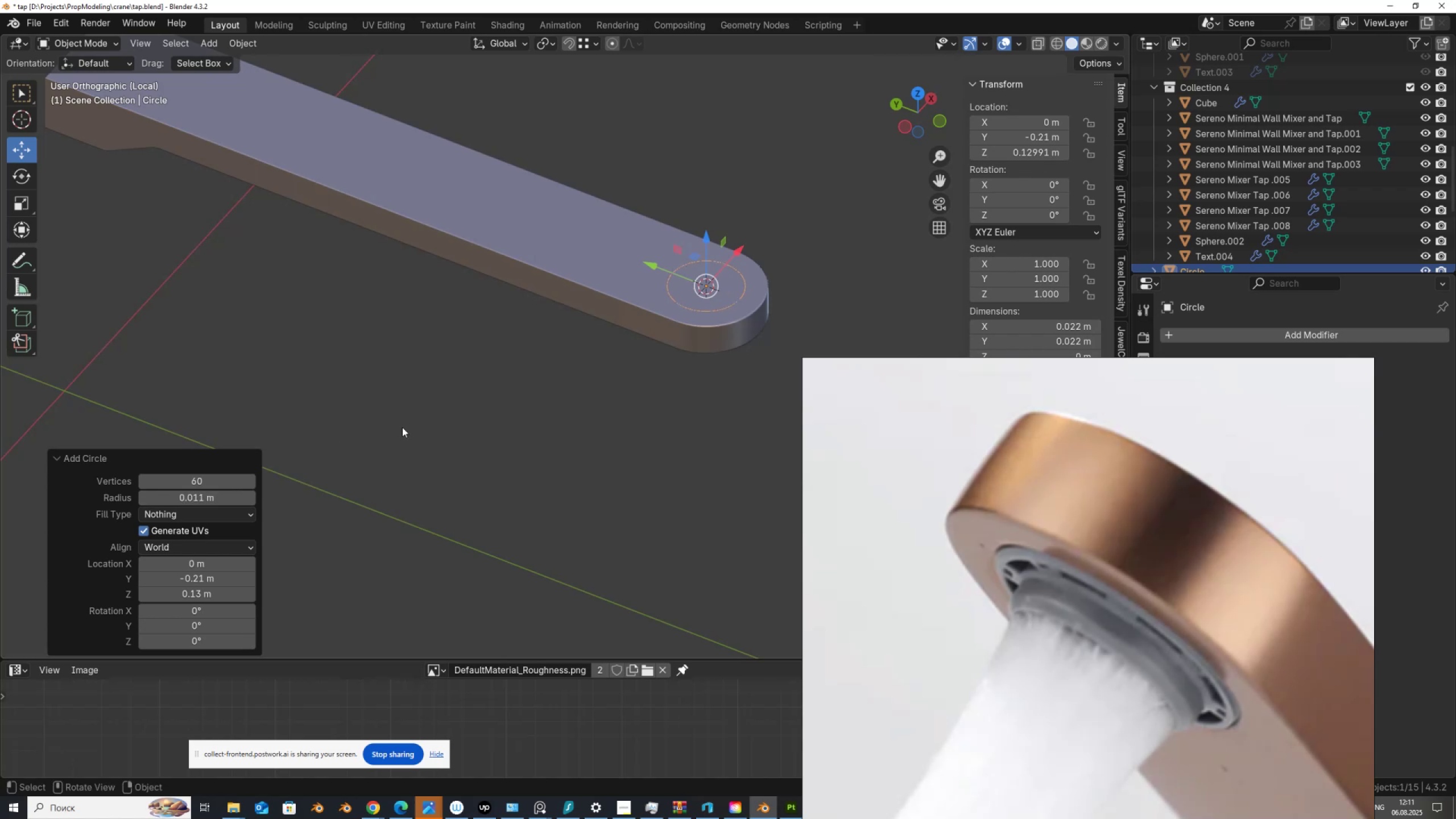 
hold_key(key=ShiftLeft, duration=1.51)
 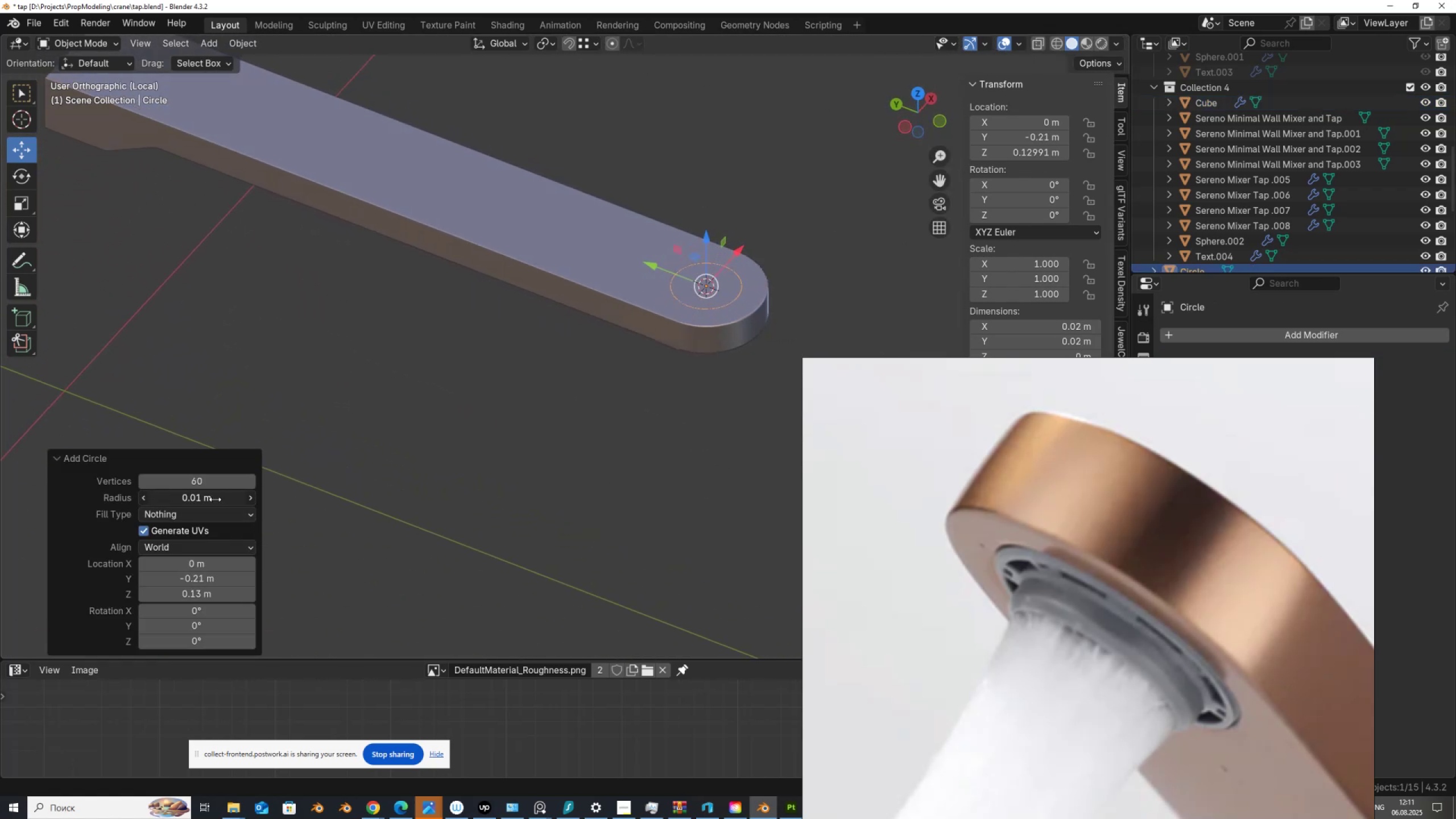 
hold_key(key=ShiftLeft, duration=1.51)
 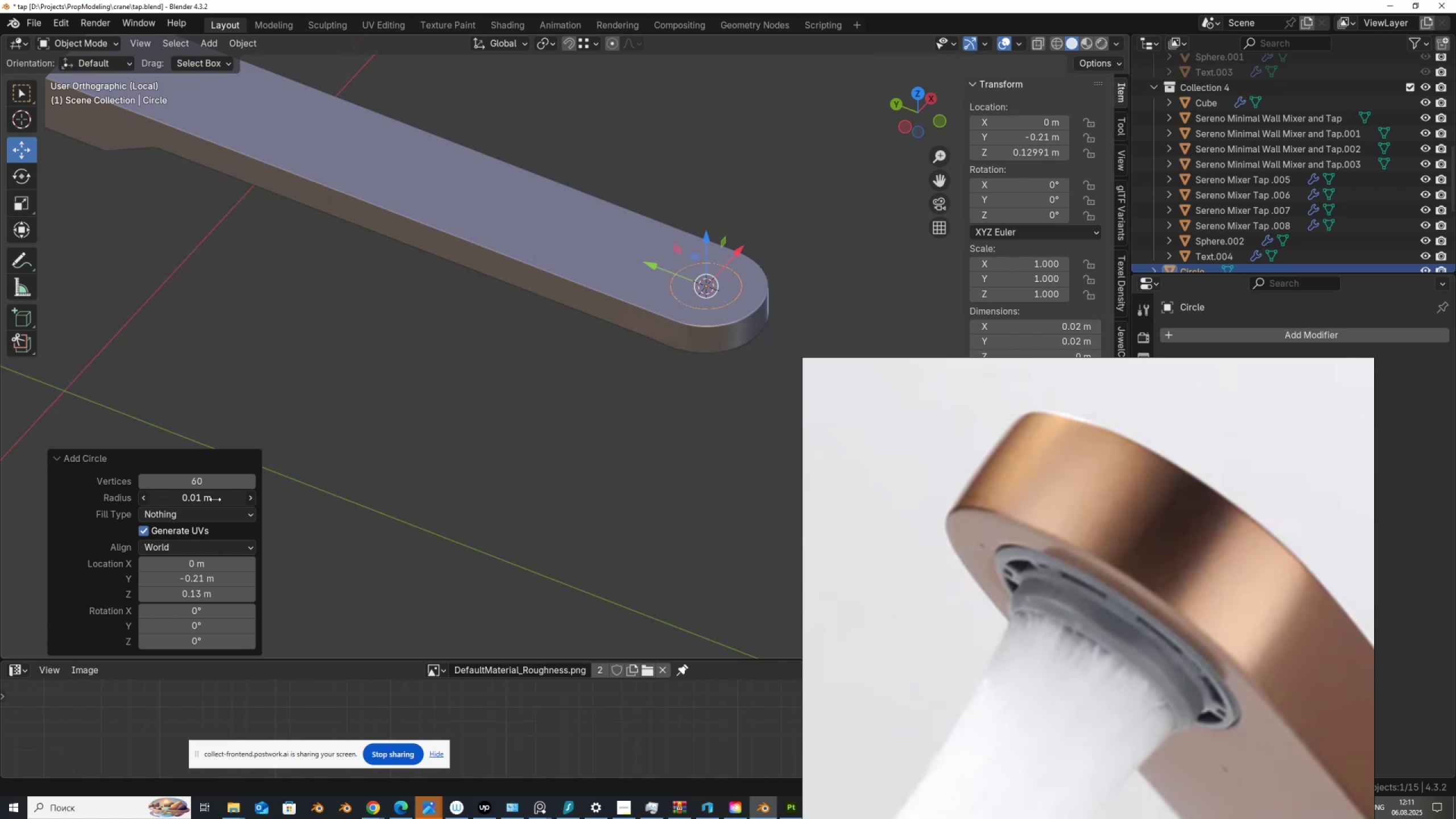 
hold_key(key=ShiftLeft, duration=1.53)
 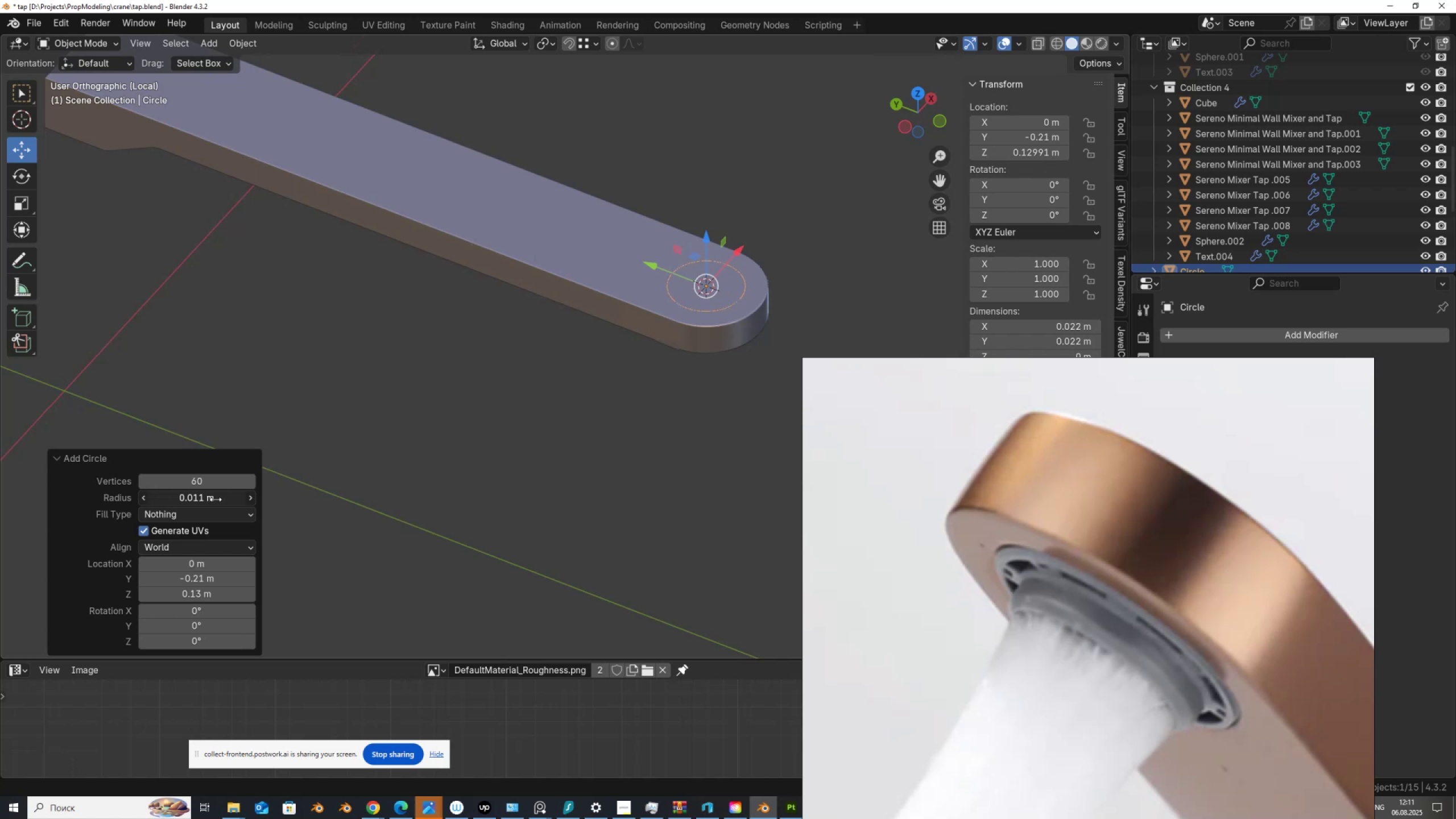 
hold_key(key=ShiftLeft, duration=1.52)
 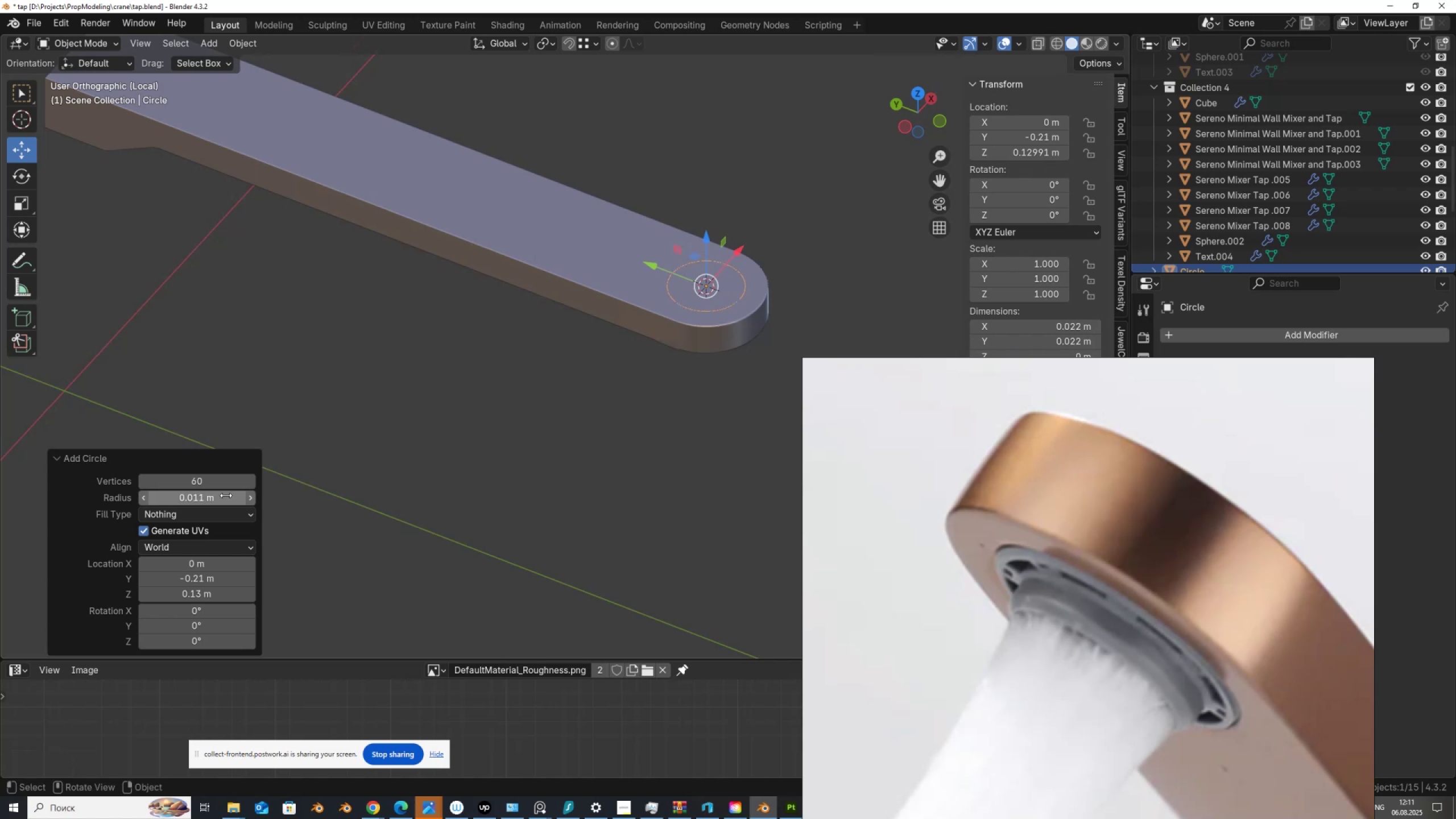 
hold_key(key=ShiftLeft, duration=0.48)
 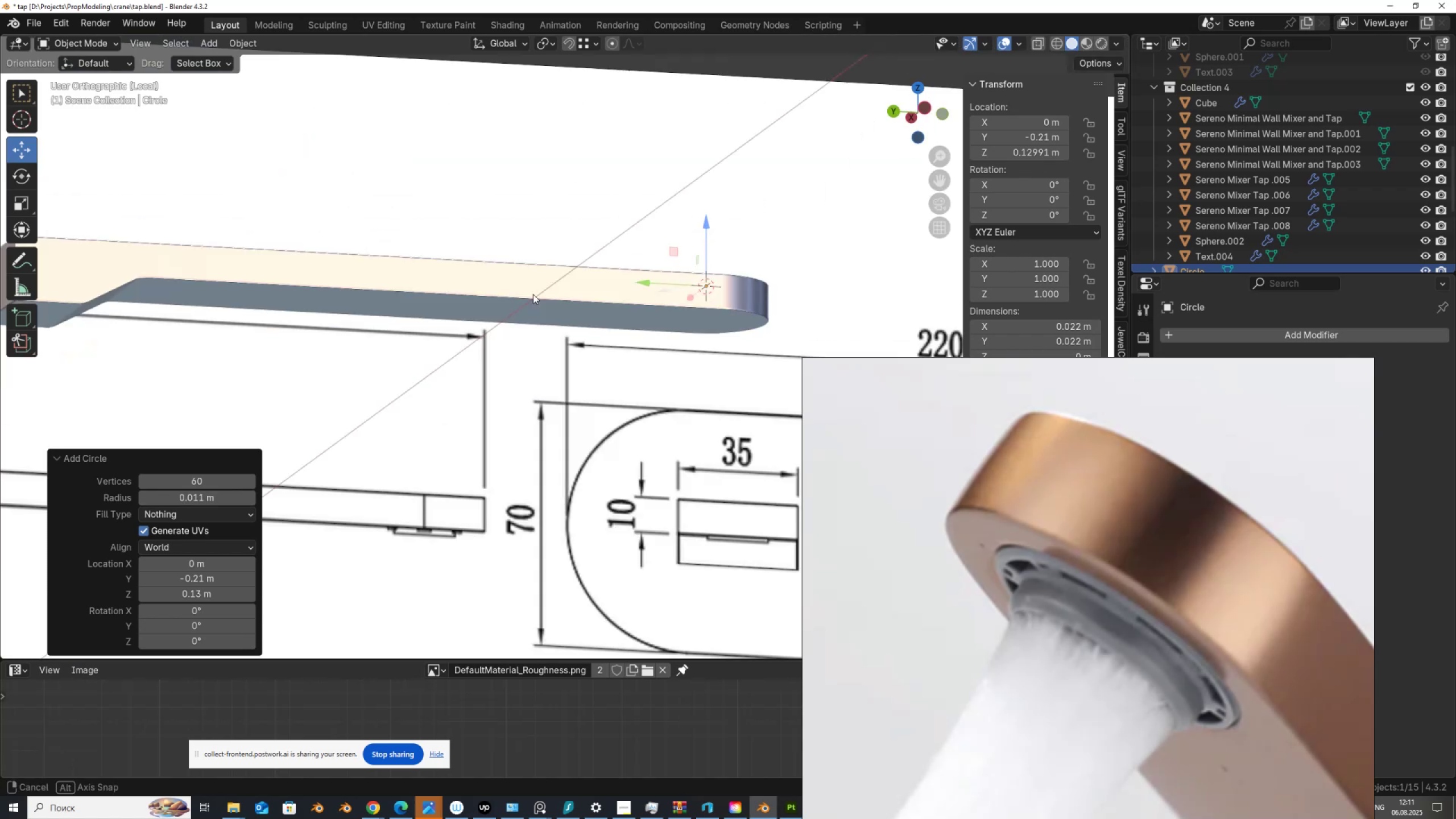 
scroll: coordinate [537, 286], scroll_direction: up, amount: 1.0
 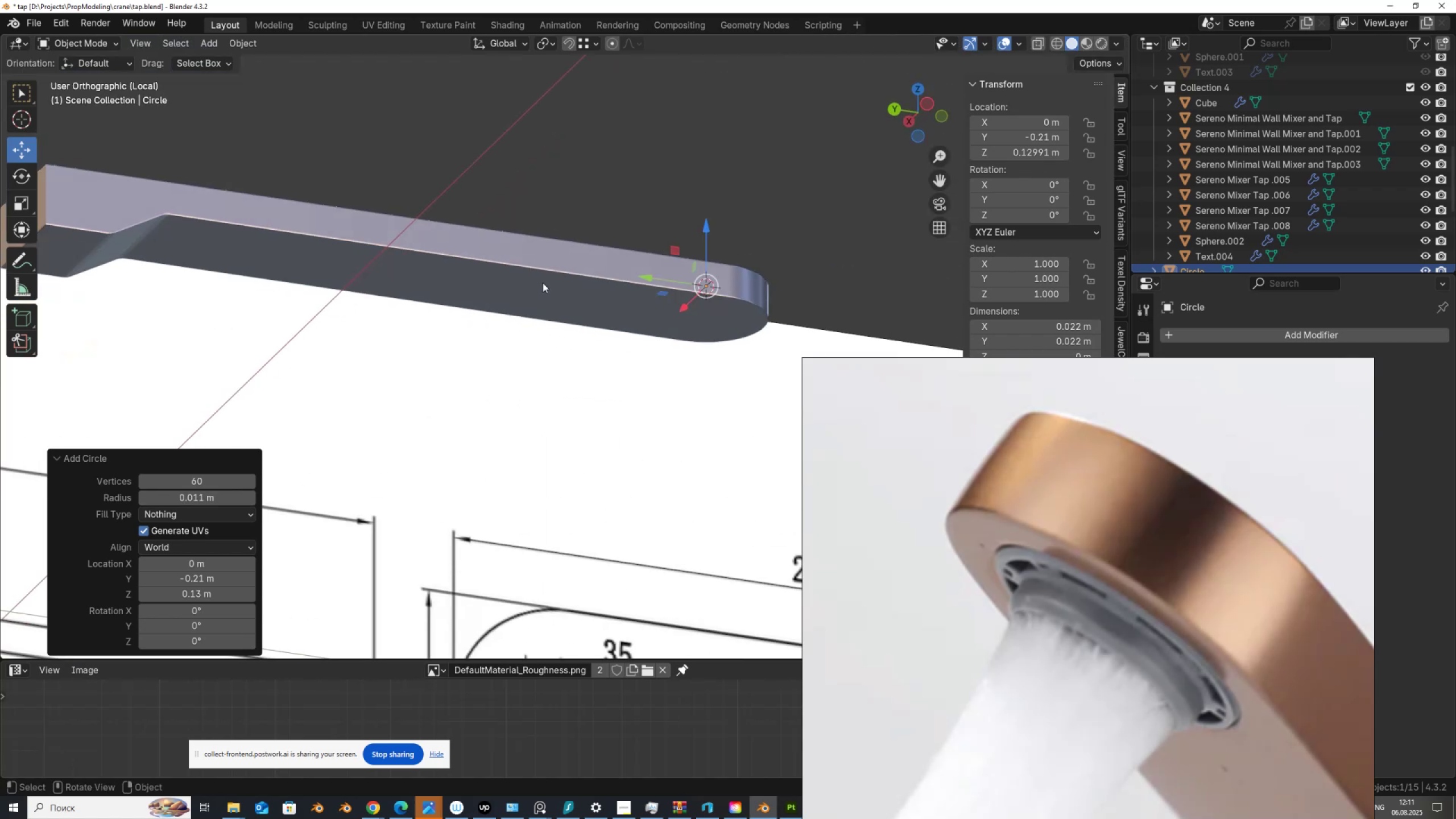 
hold_key(key=ShiftLeft, duration=0.31)
scroll: coordinate [706, 337], scroll_direction: up, amount: 6.0
 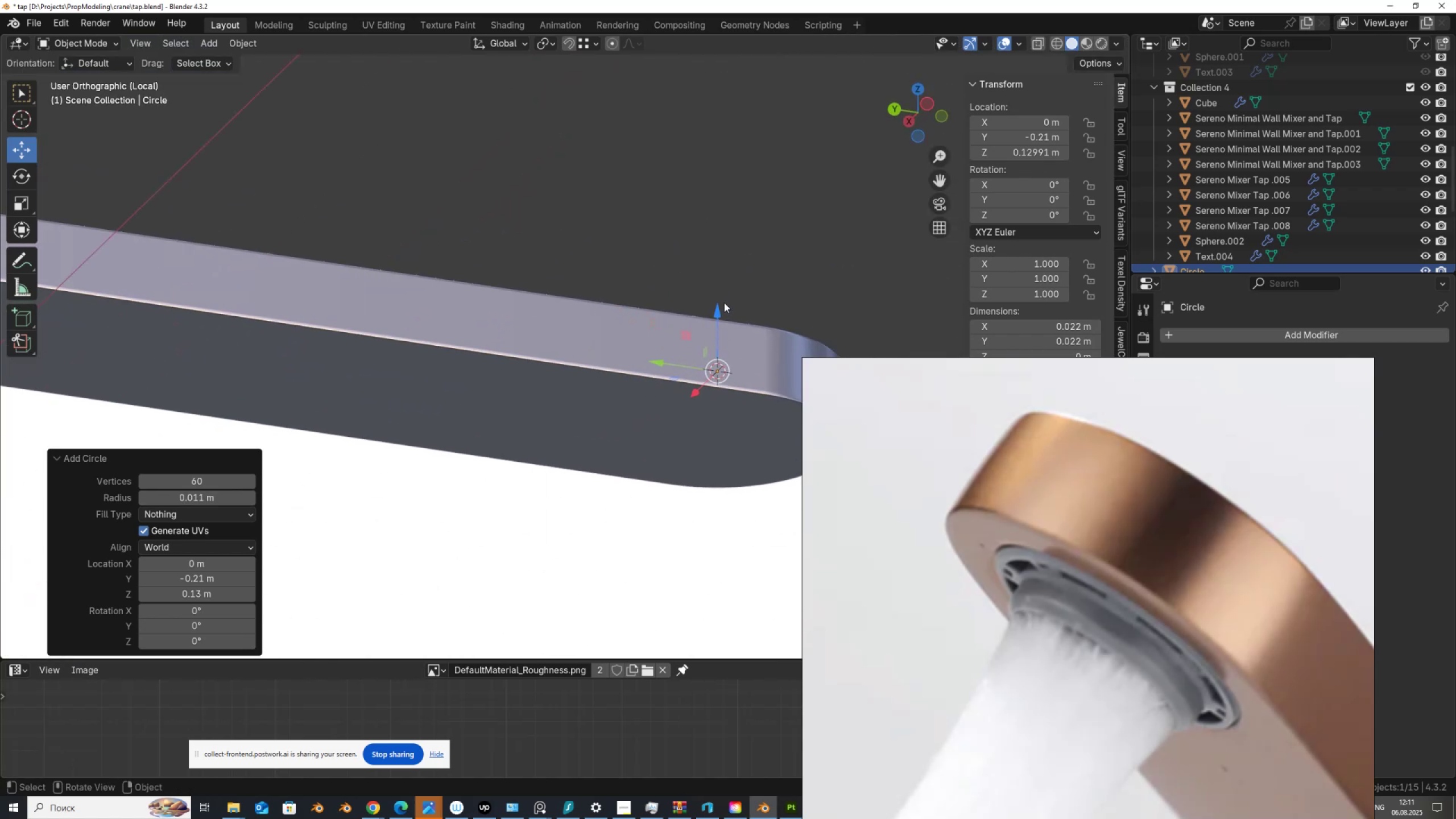 
left_click_drag(start_coordinate=[721, 306], to_coordinate=[761, 392])
 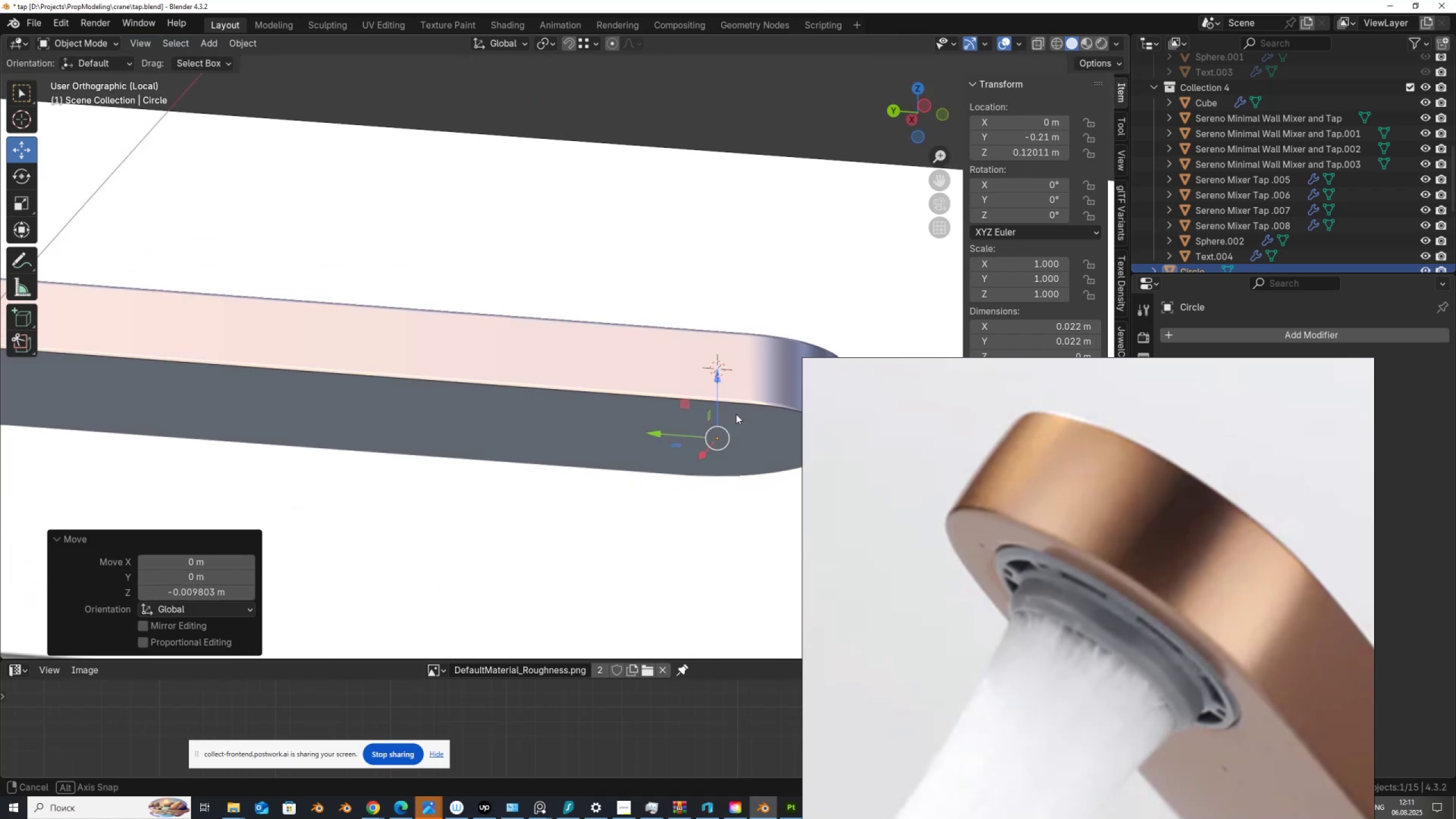 
hold_key(key=ControlLeft, duration=1.52)
 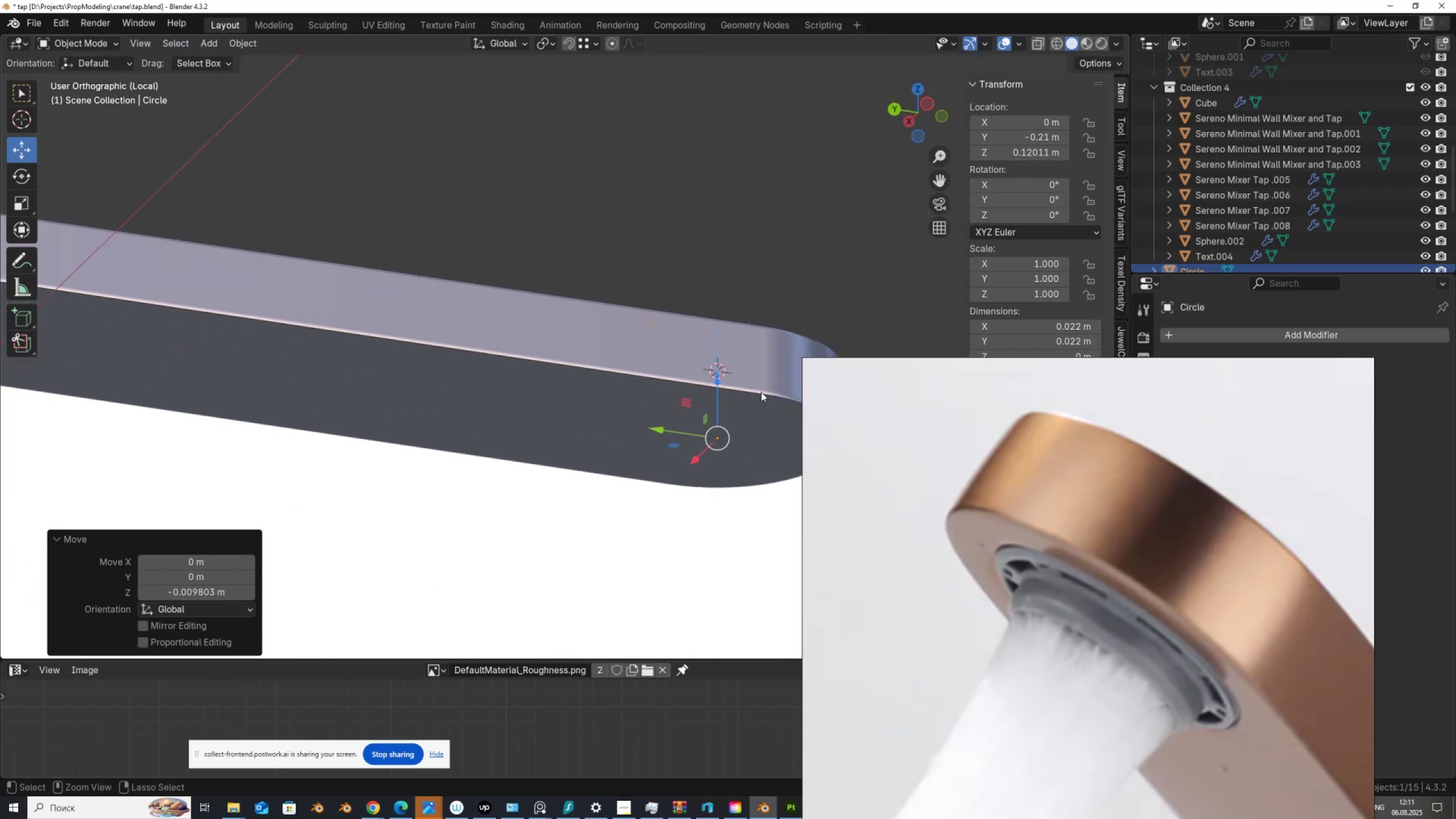 
hold_key(key=ControlLeft, duration=0.56)
 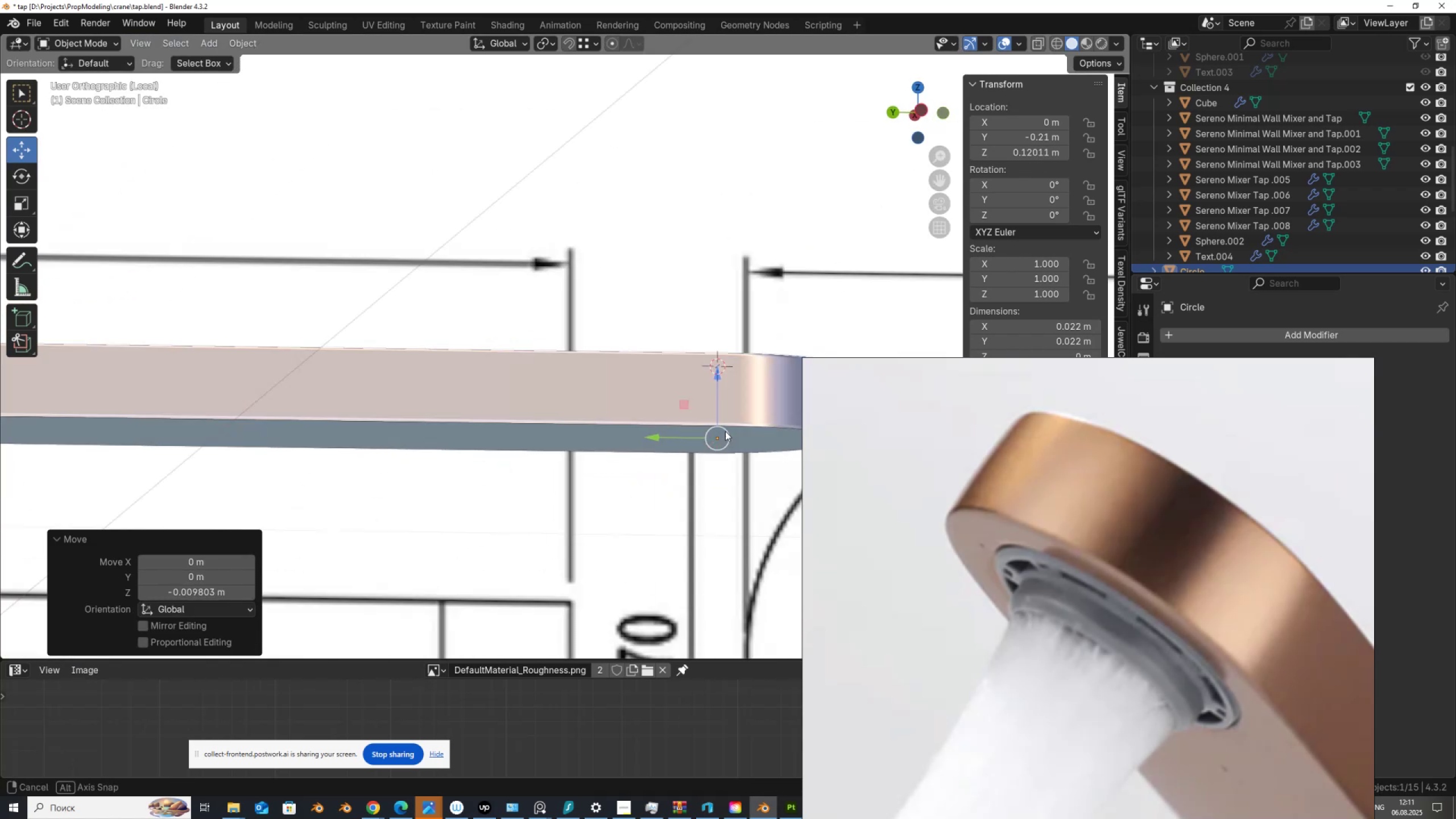 
hold_key(key=ShiftLeft, duration=0.42)
scroll: coordinate [561, 388], scroll_direction: up, amount: 6.0
 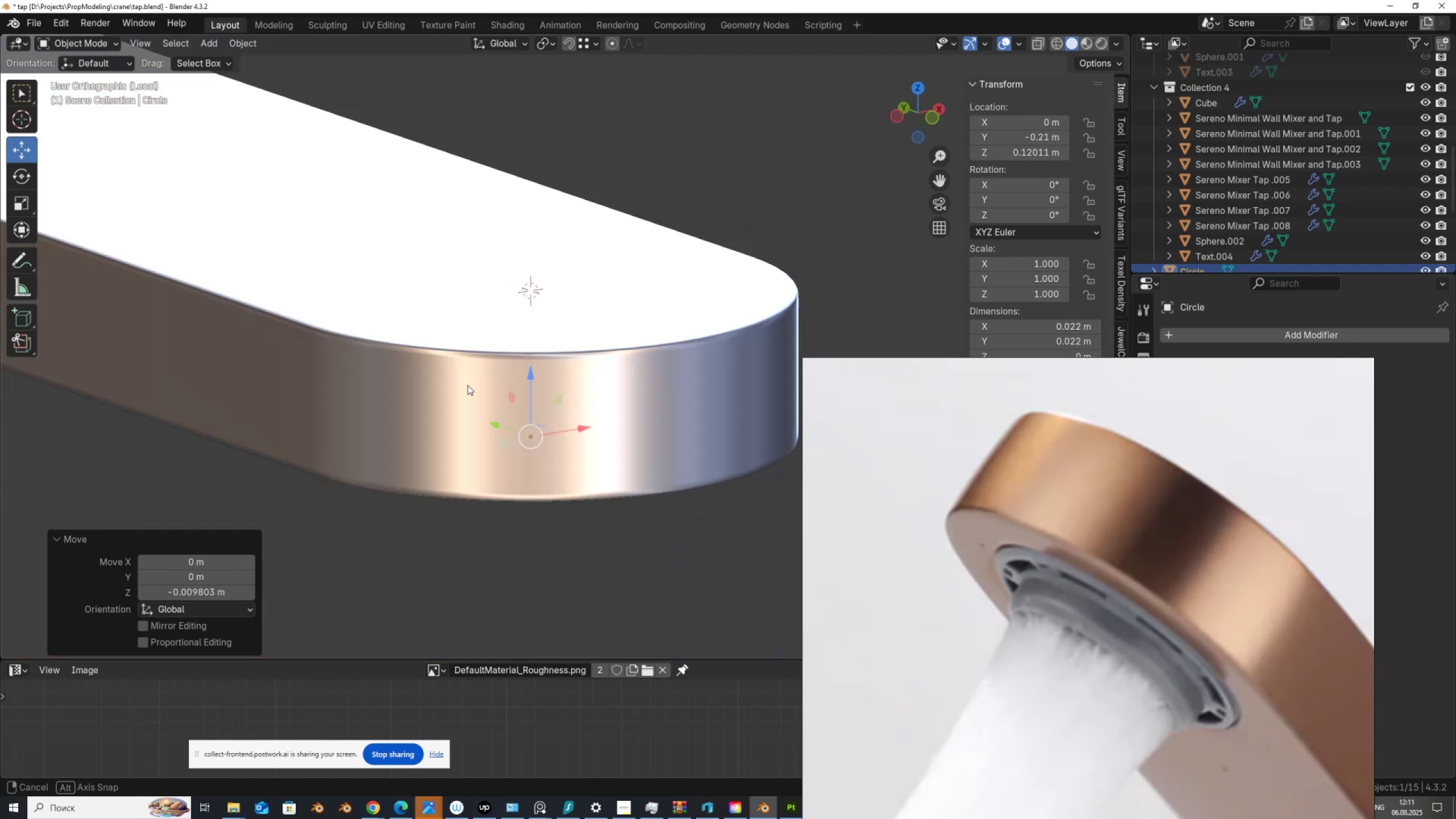 
key(Tab)
 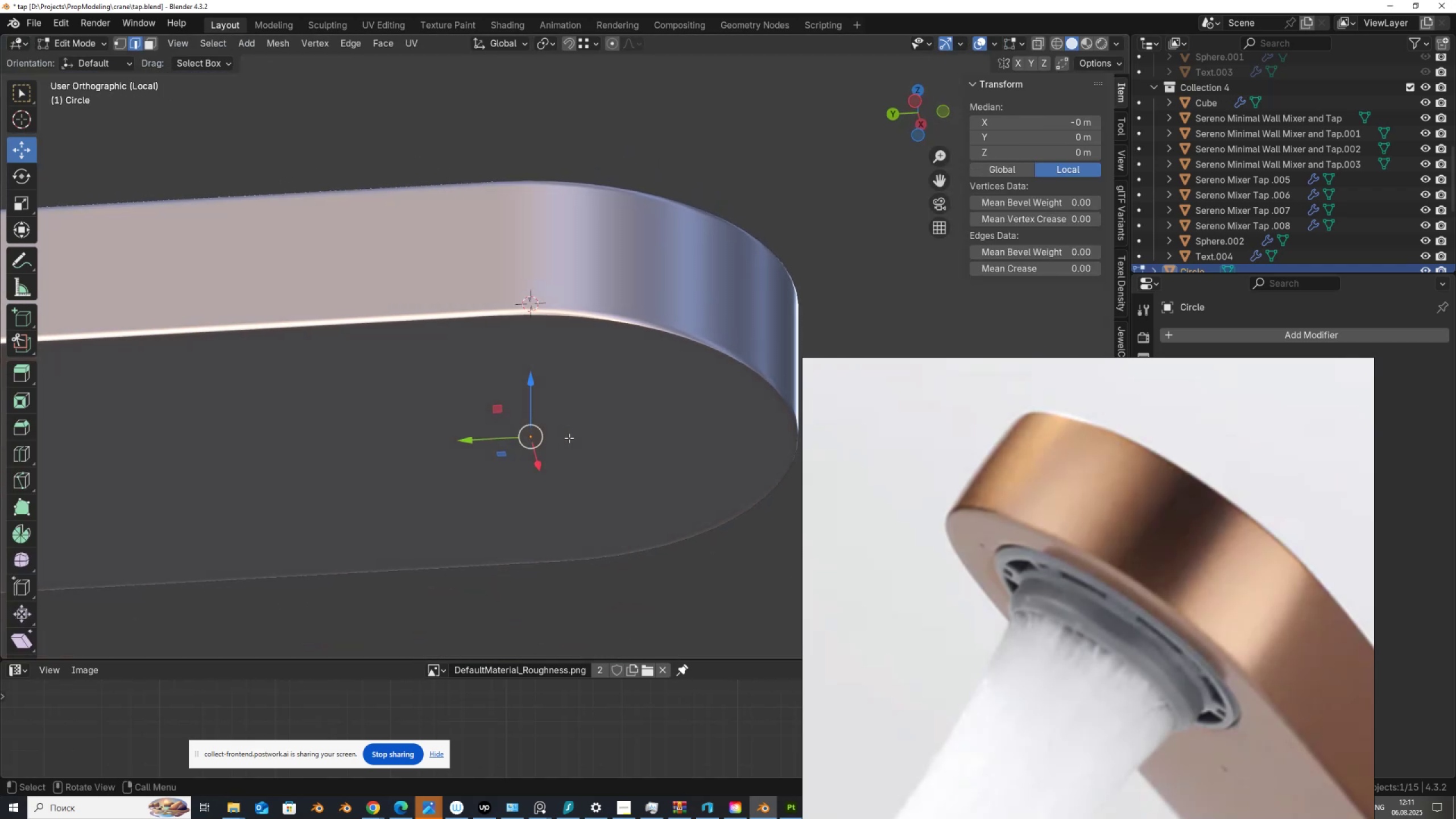 
key(Alt+Z)
 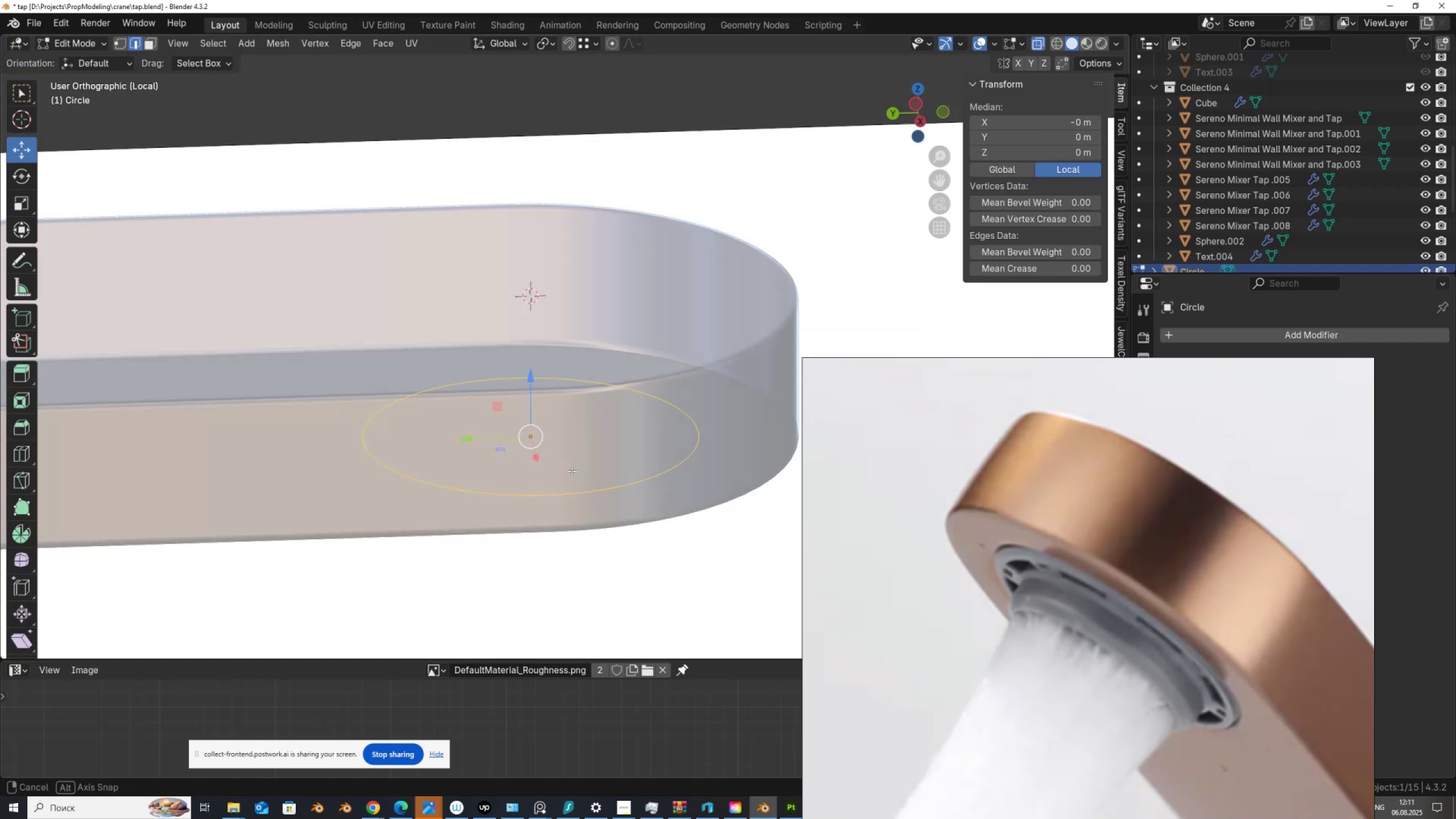 
key(Alt+AltLeft)
 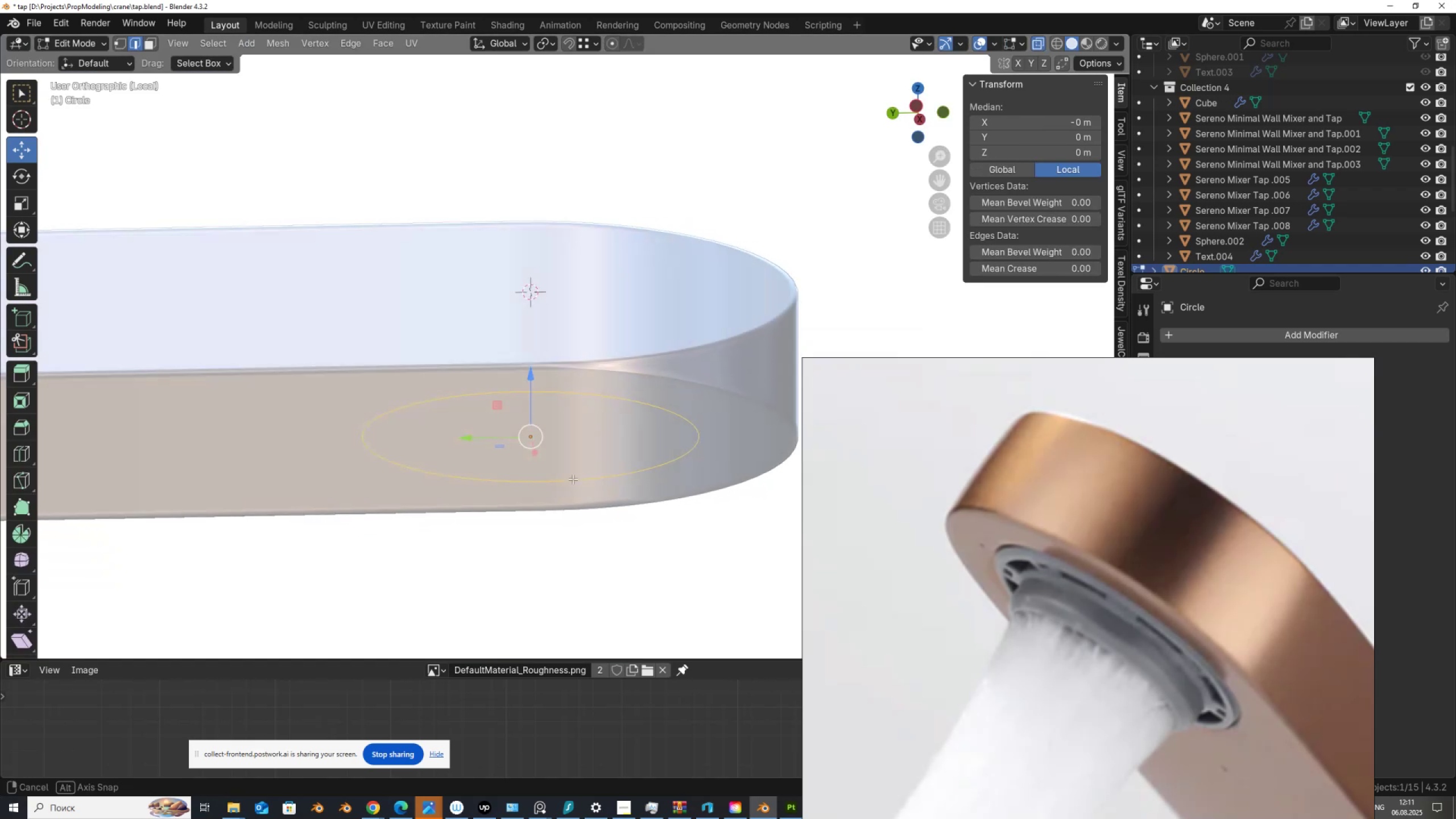 
hold_key(key=AltLeft, duration=0.53)
 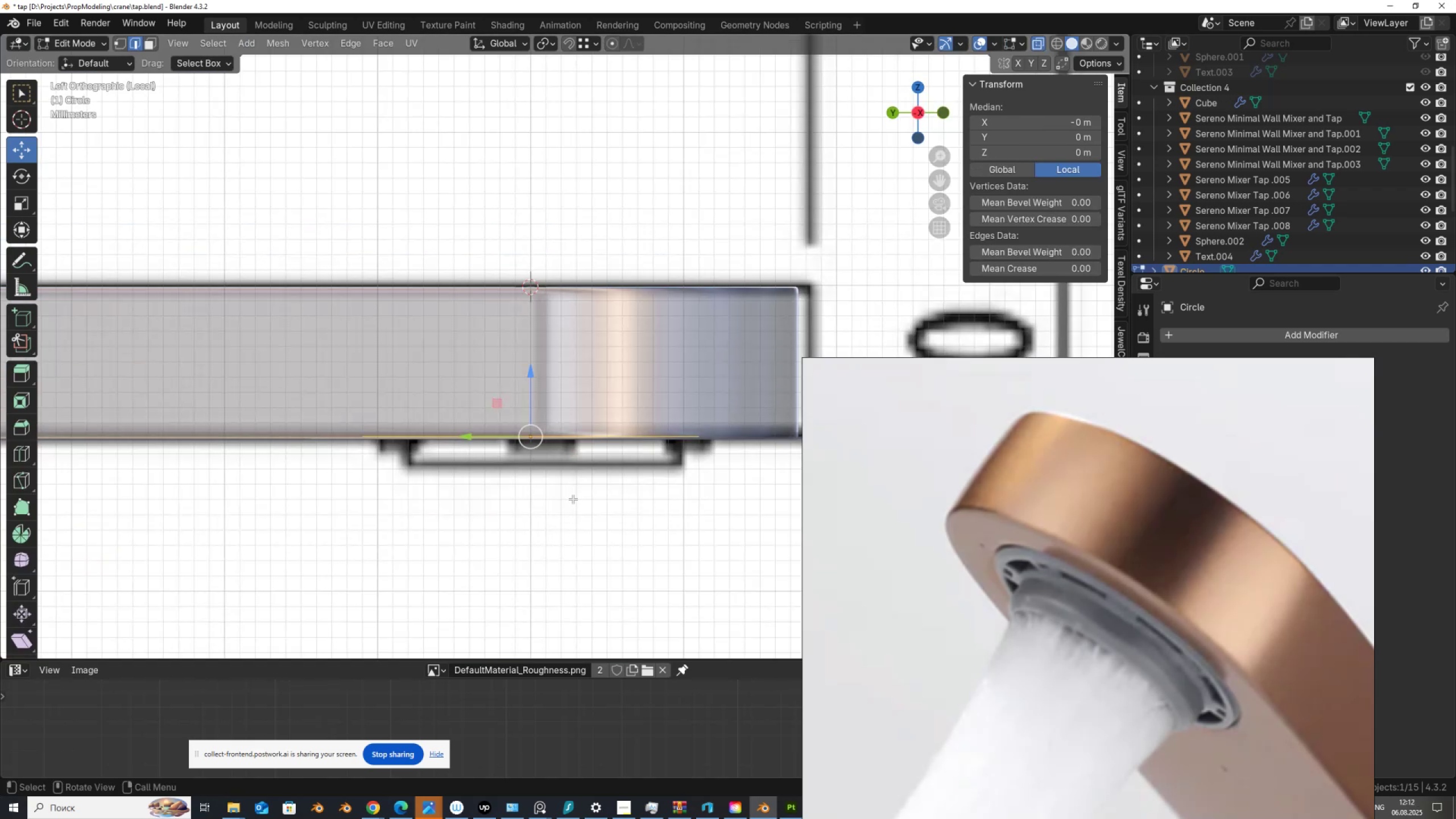 
key(E)
 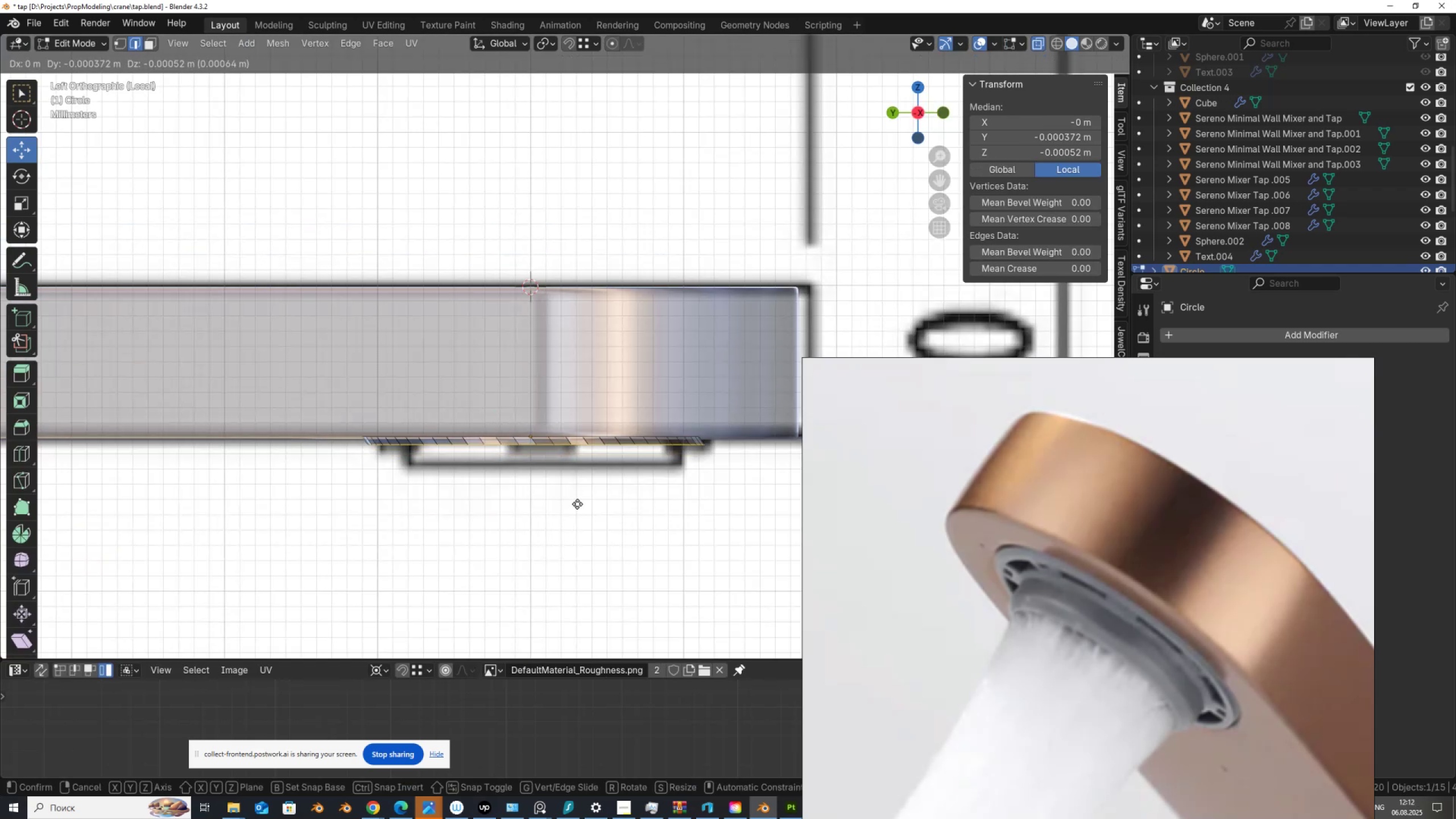 
right_click([577, 503])
 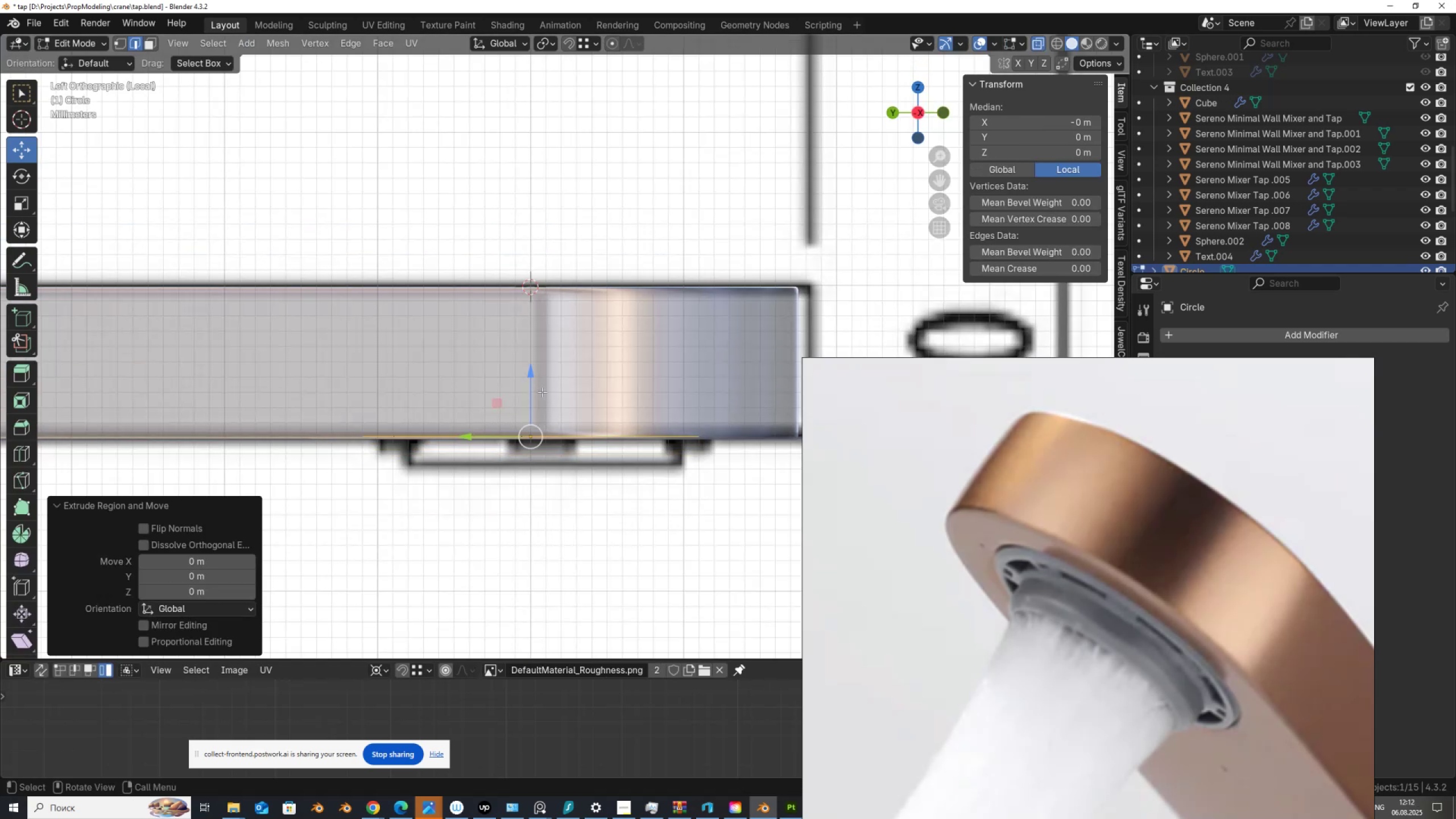 
left_click_drag(start_coordinate=[537, 402], to_coordinate=[535, 412])
 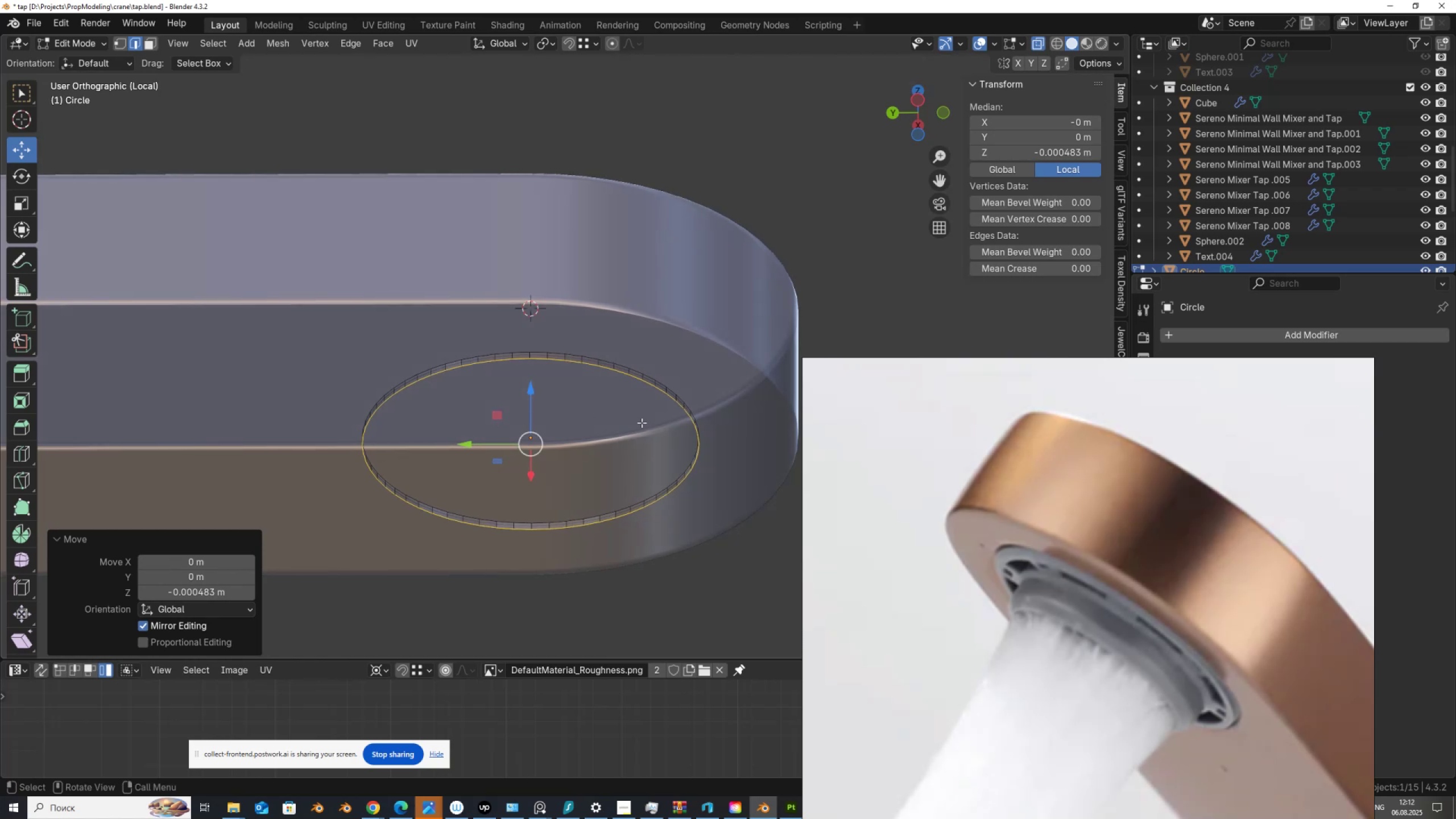 
wait(7.02)
 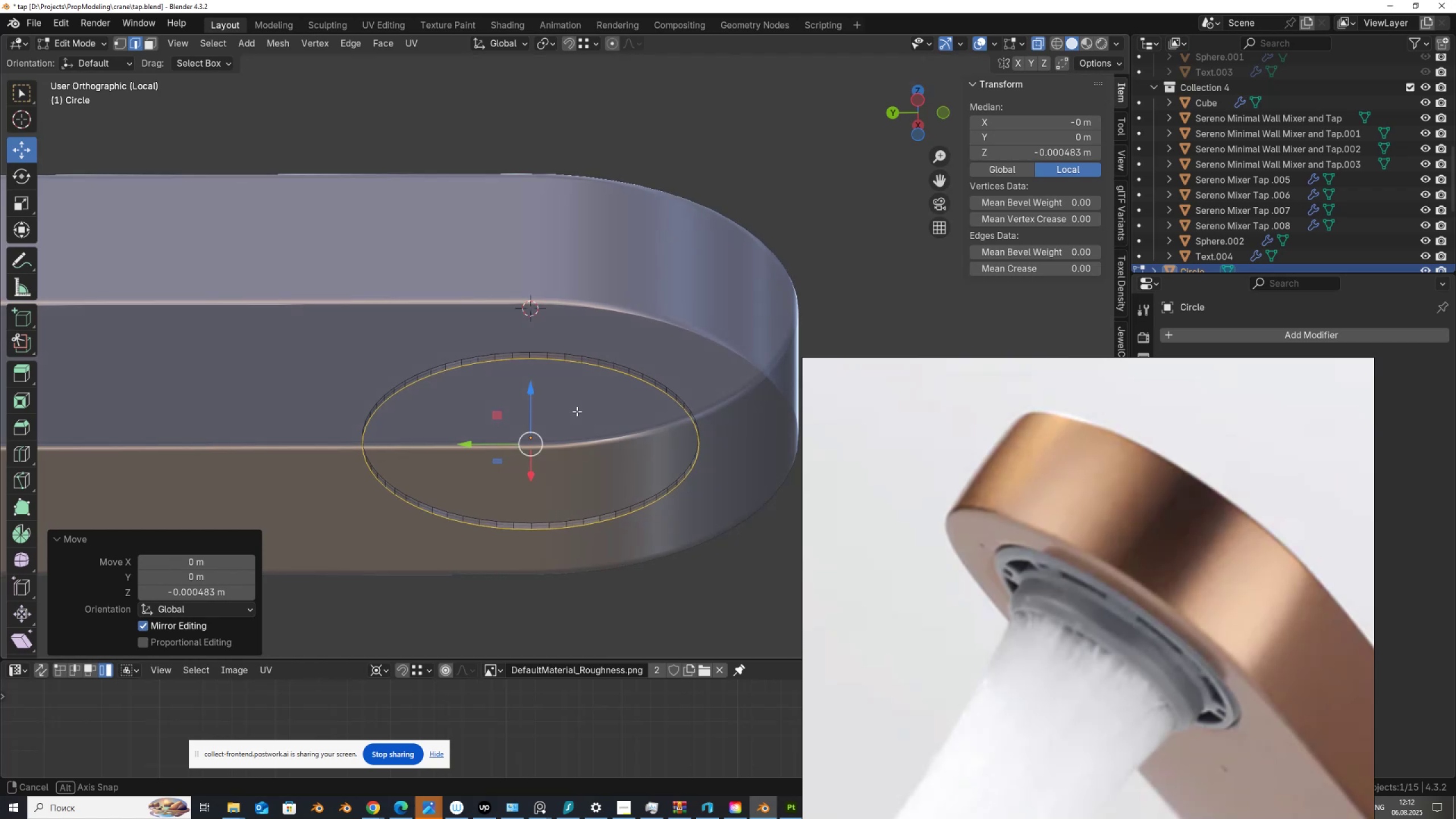 
key(E)
 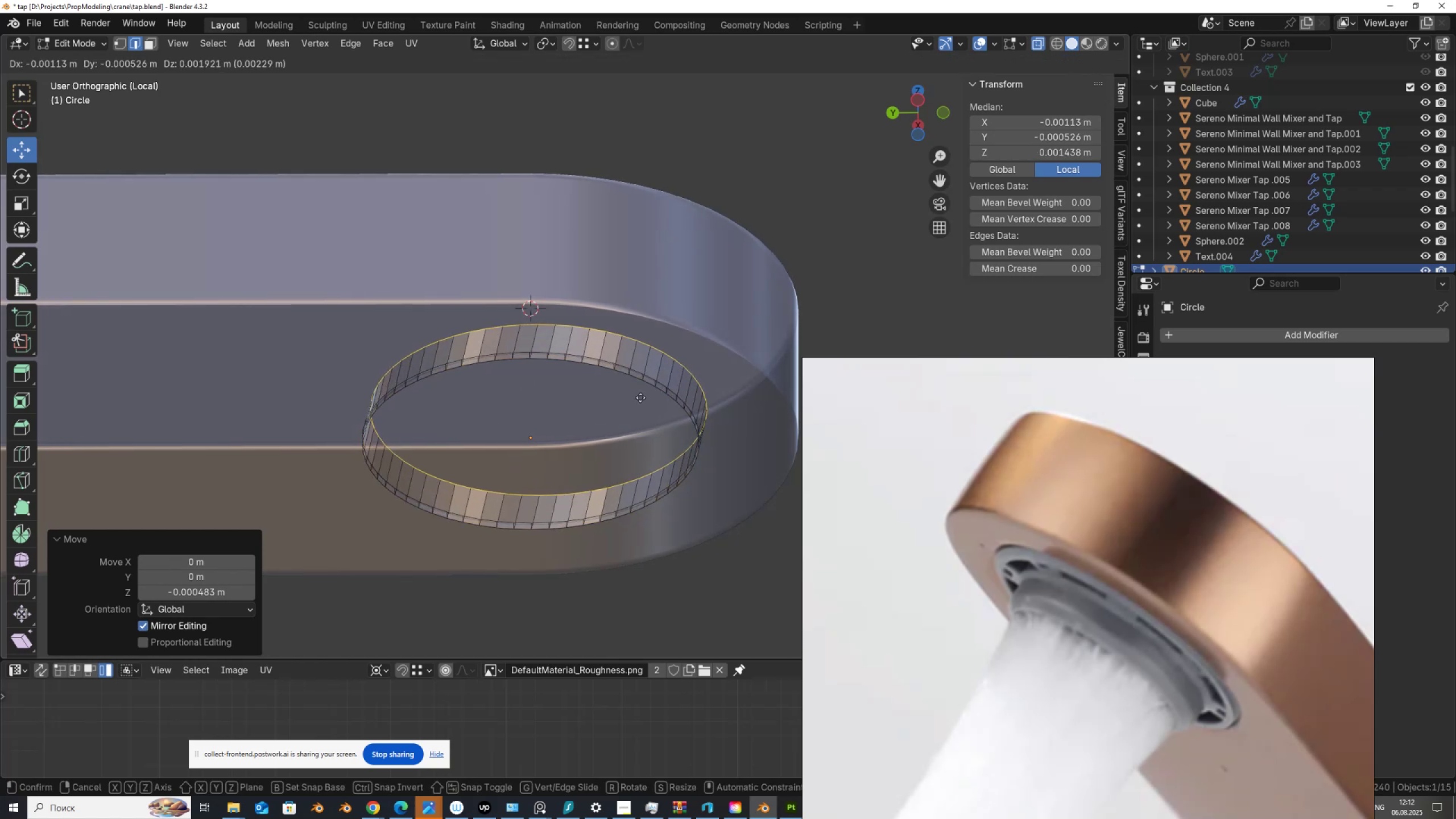 
right_click([640, 398])
 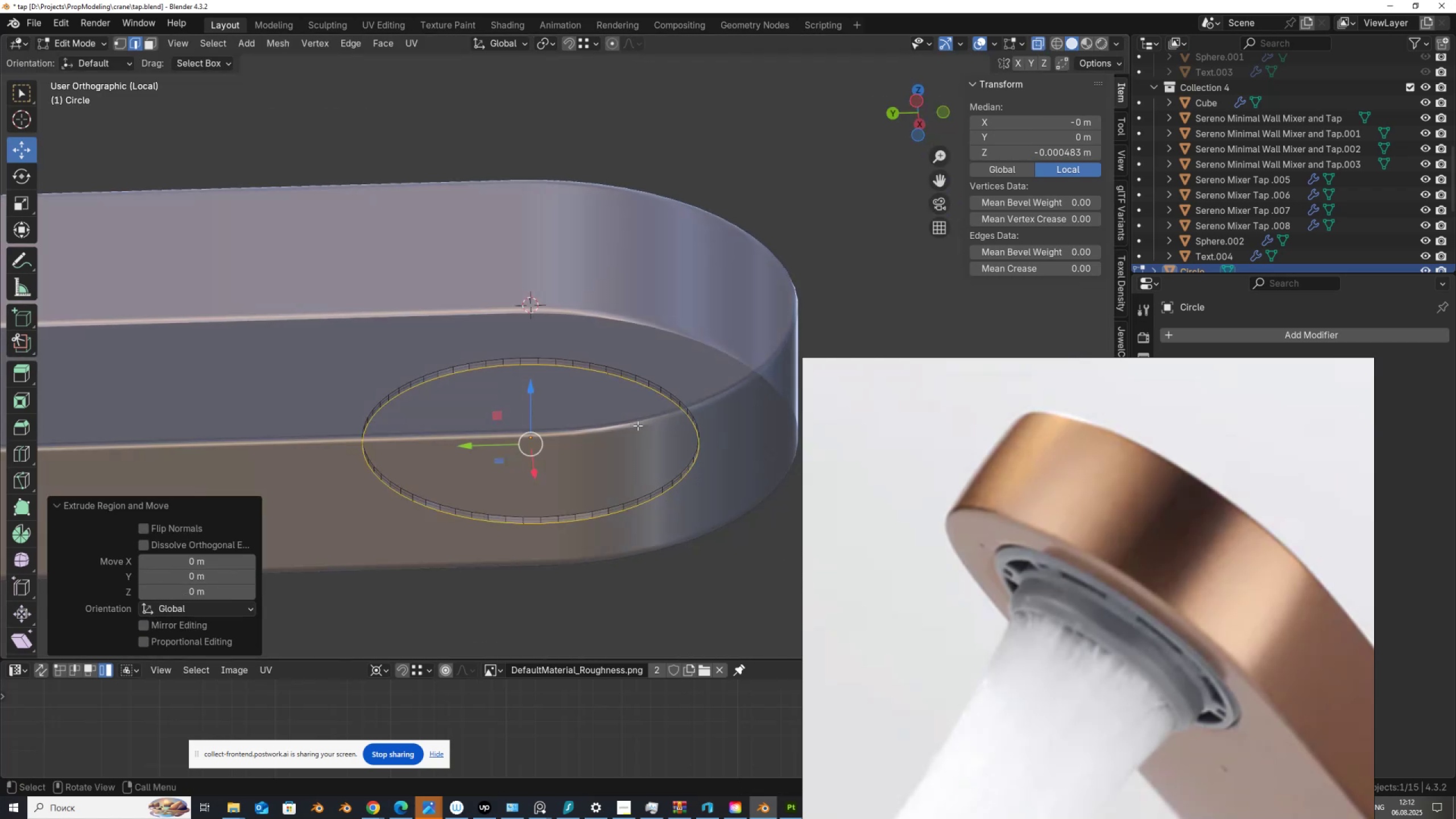 
key(S)
 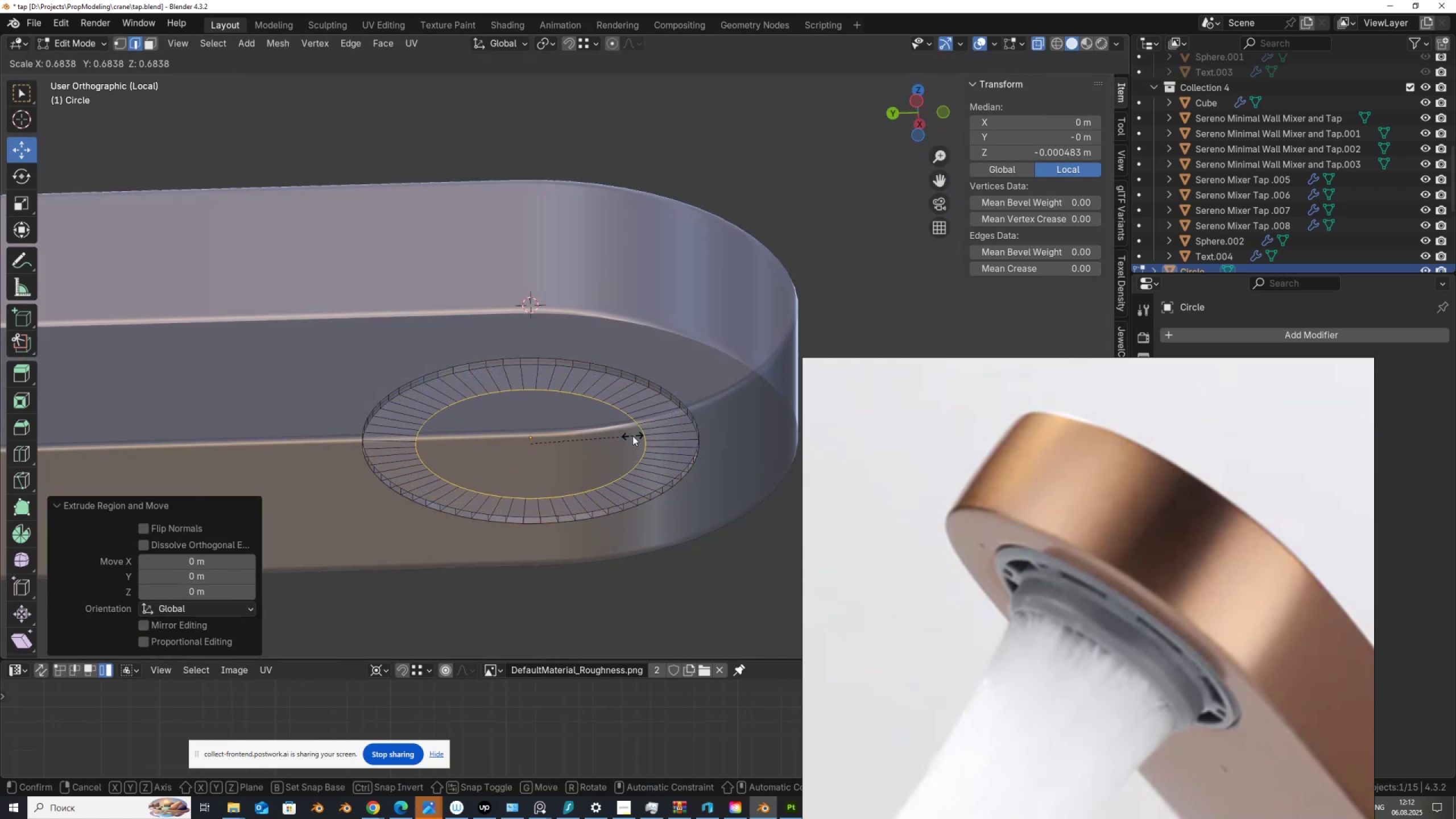 
left_click([636, 437])
 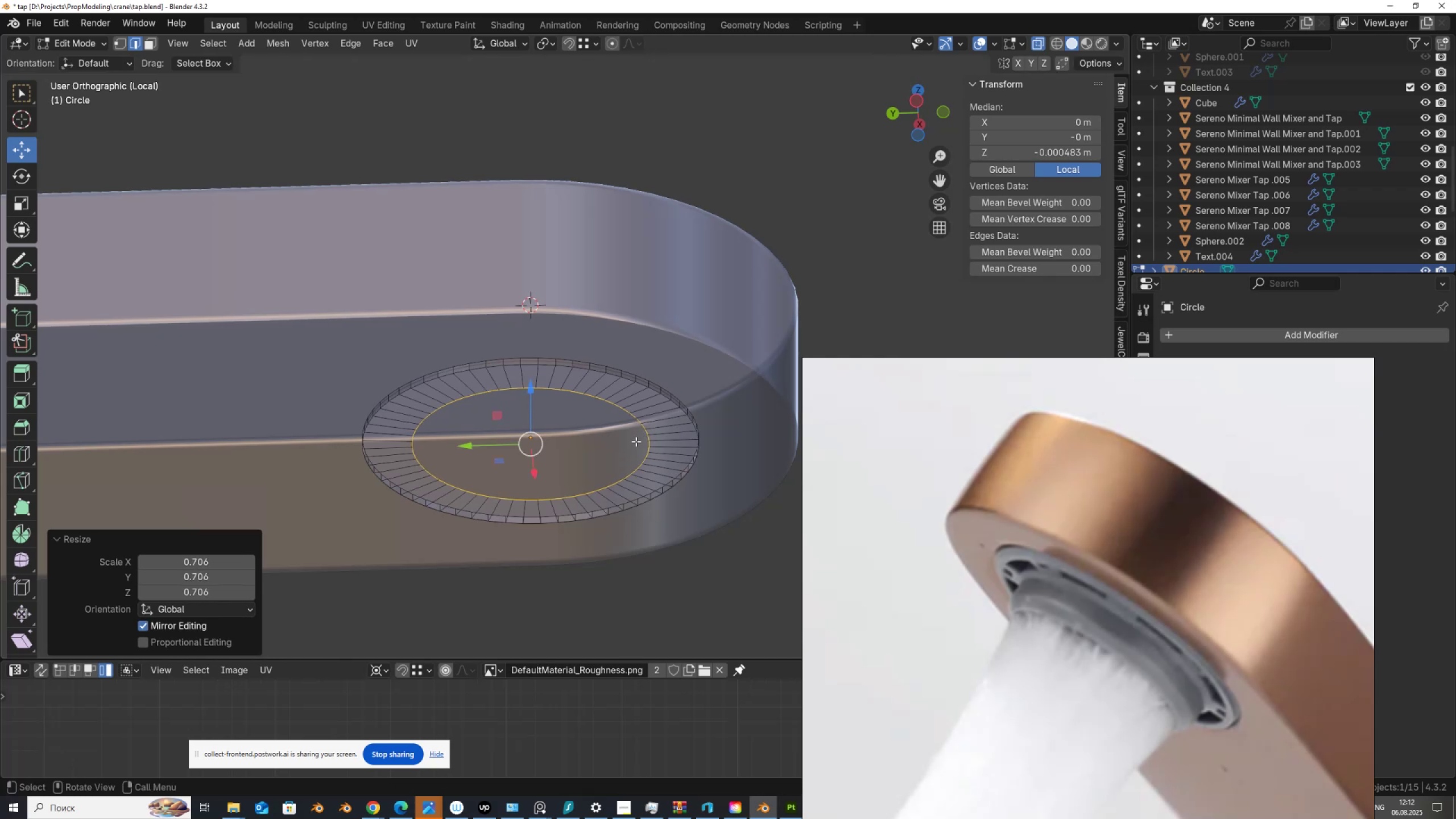 
type(ez)
 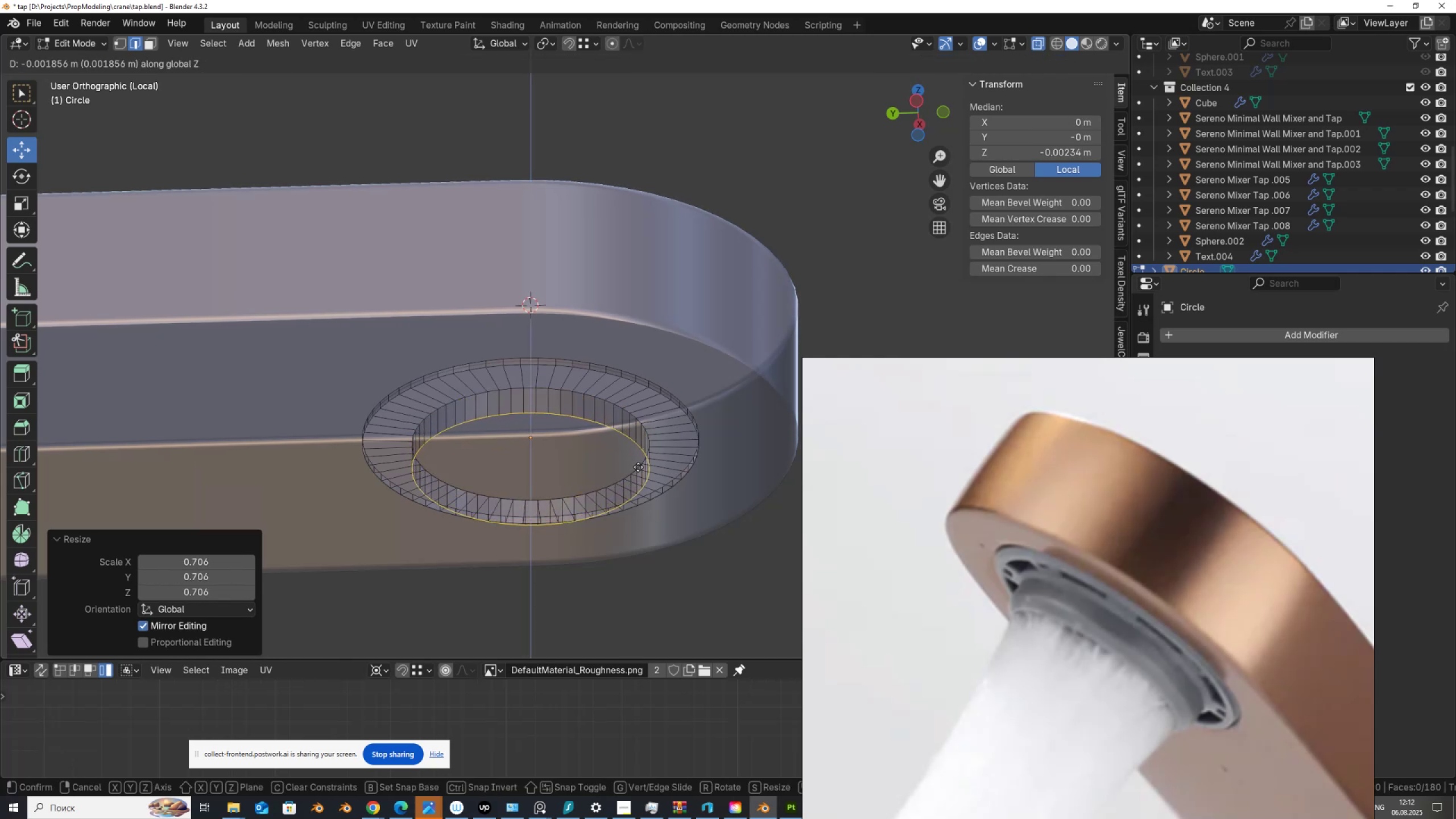 
left_click([639, 471])
 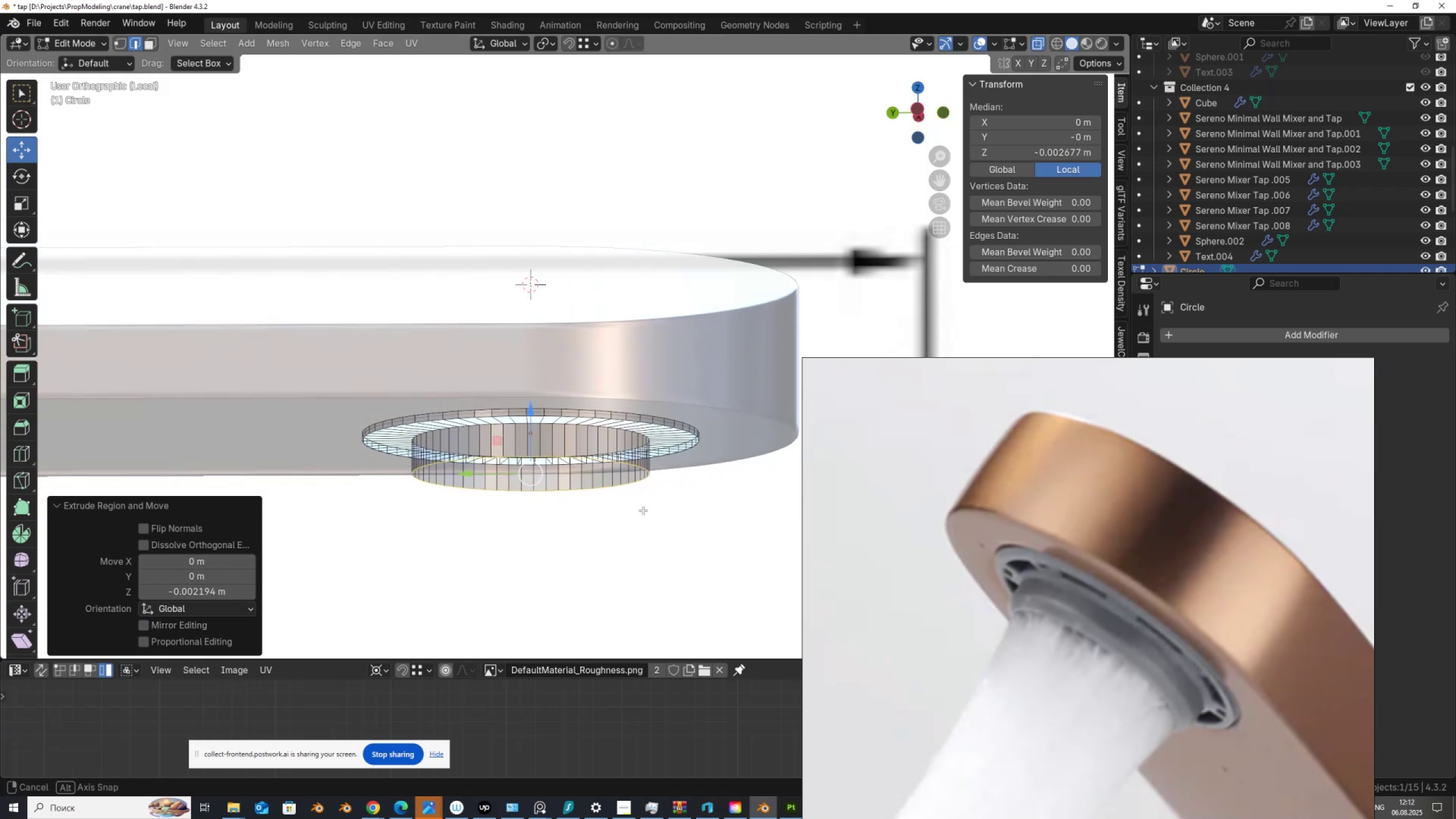 
hold_key(key=AltLeft, duration=0.87)
 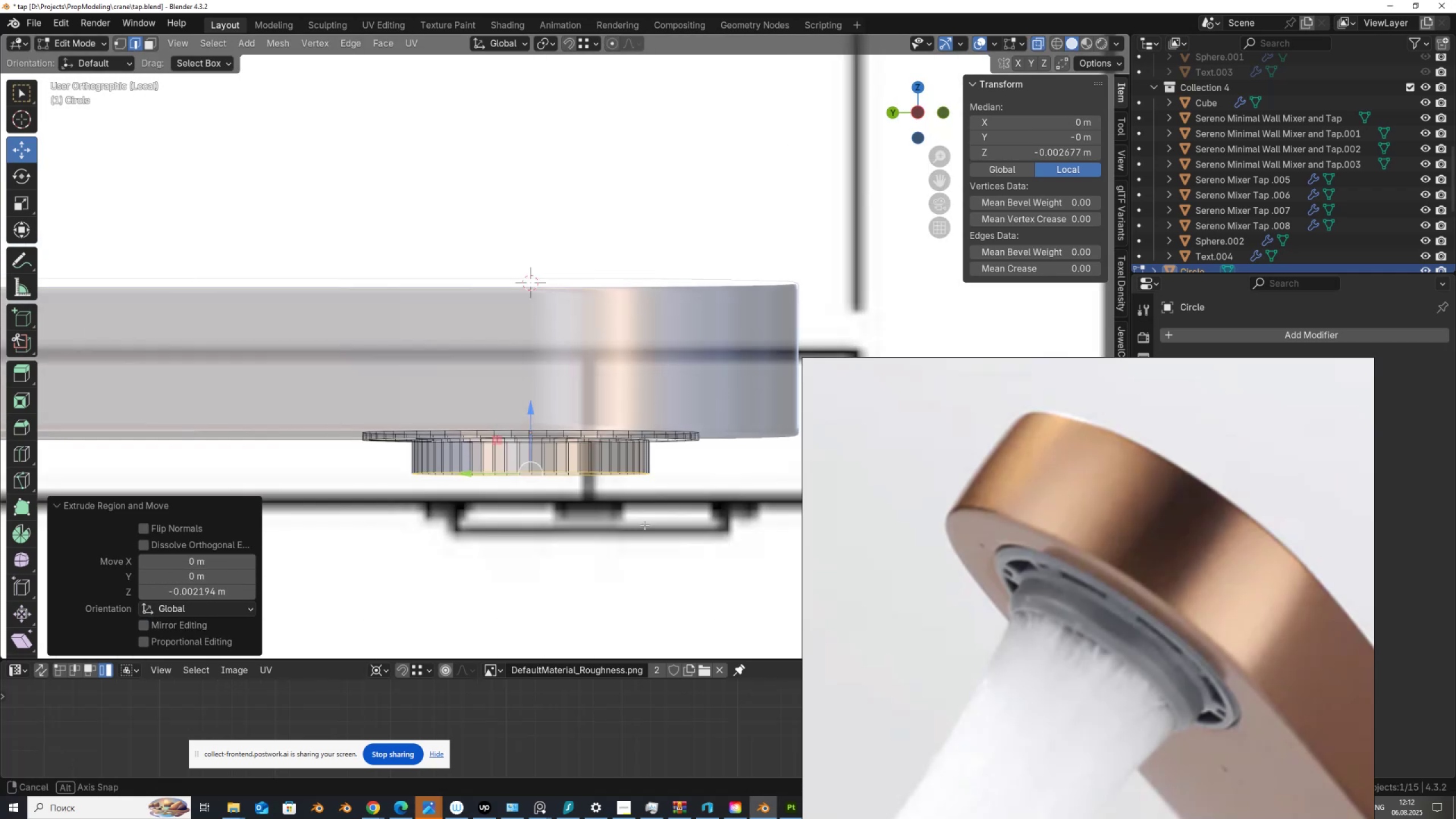 
hold_key(key=AltLeft, duration=0.73)
 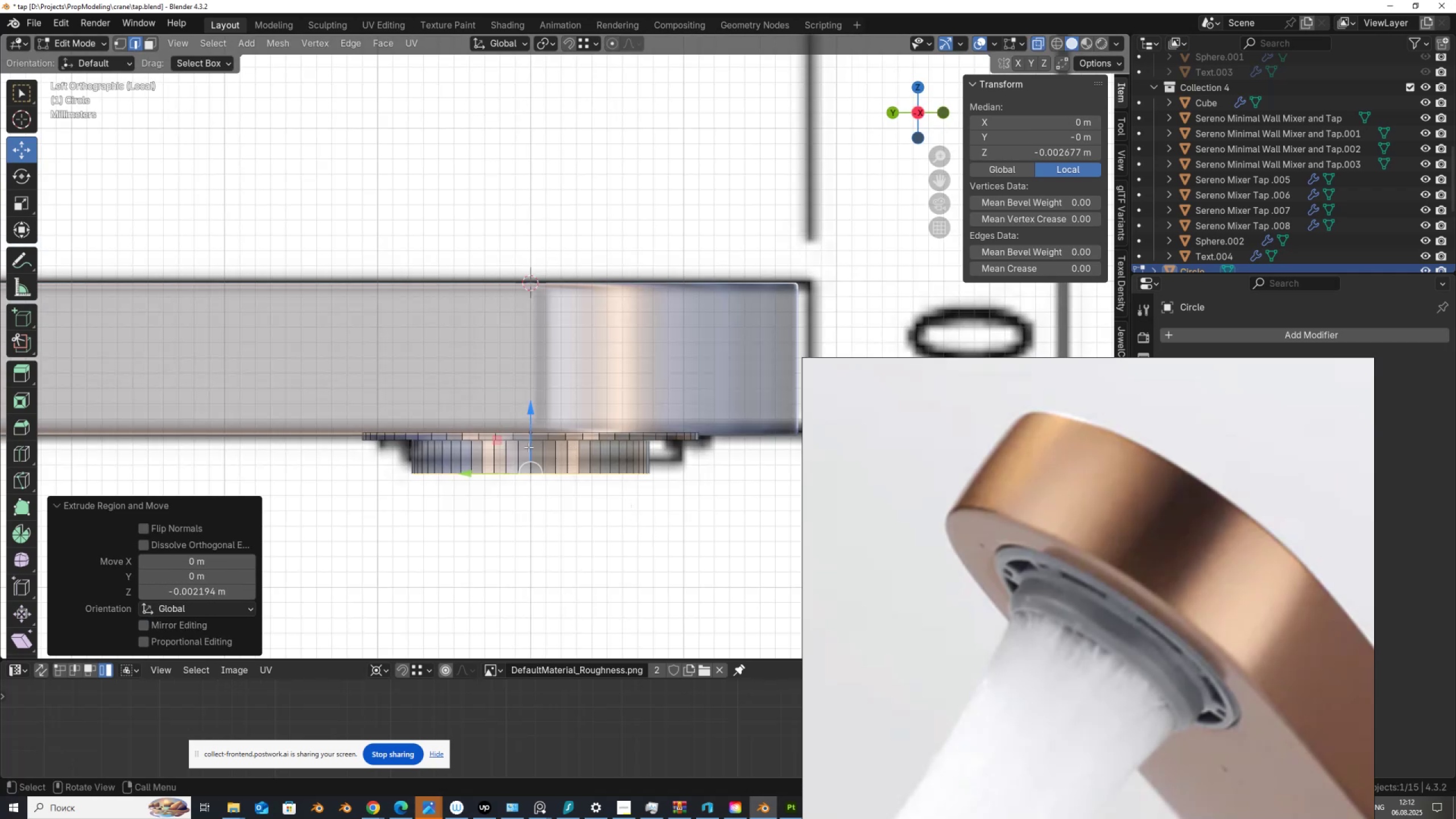 
left_click_drag(start_coordinate=[525, 449], to_coordinate=[524, 437])
 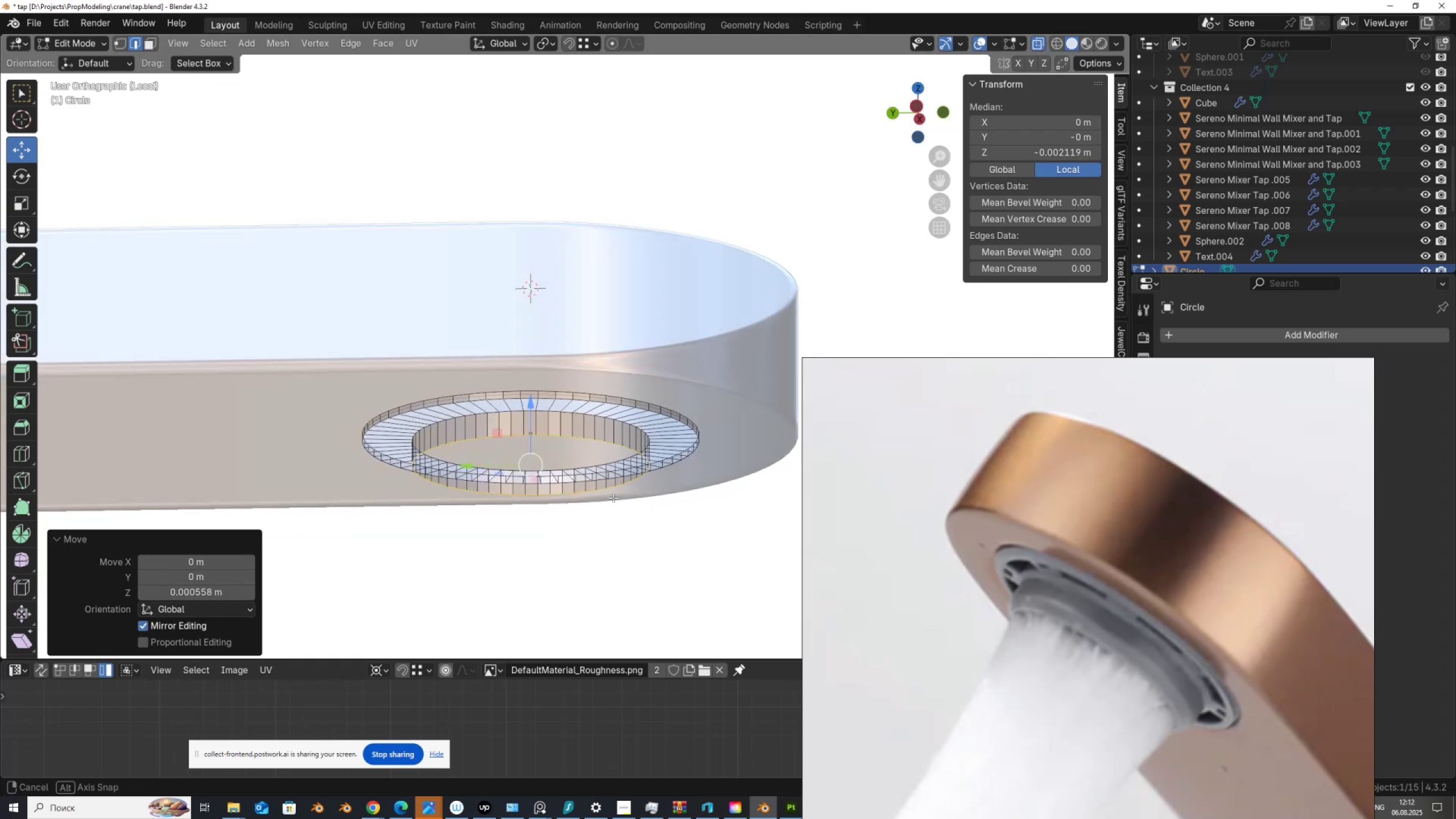 
wait(6.83)
 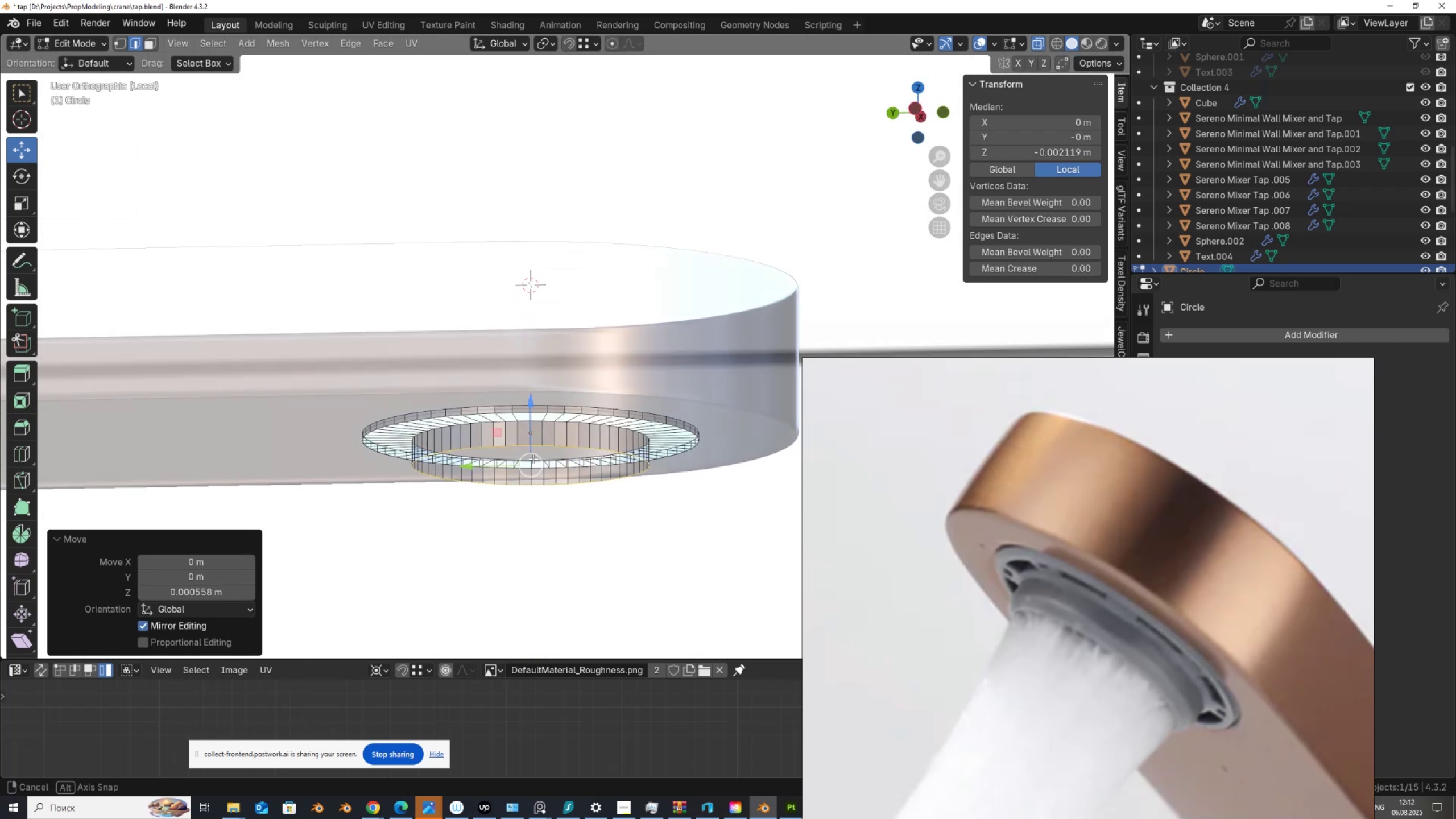 
hold_key(key=AltLeft, duration=0.46)
 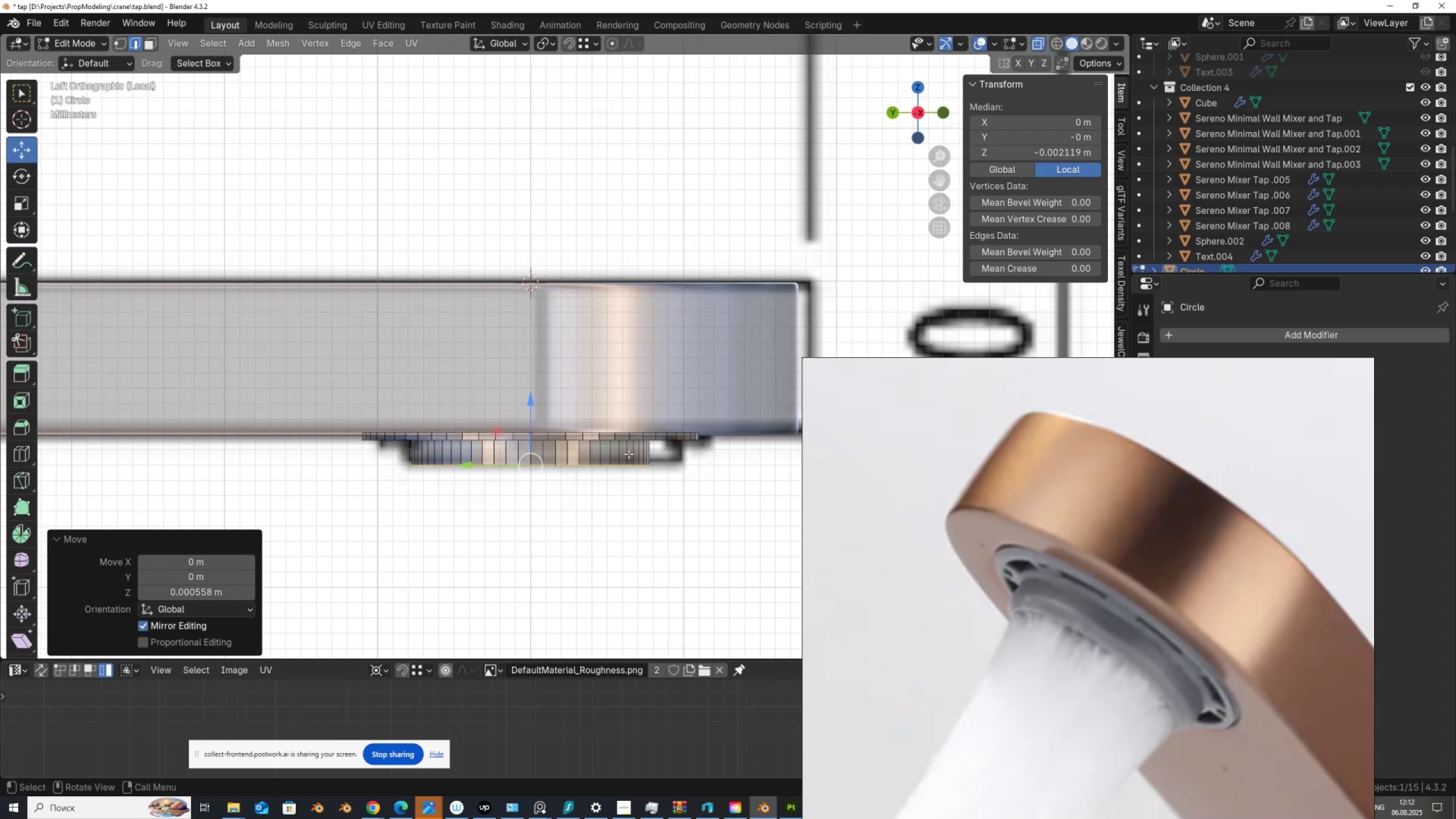 
scroll: coordinate [628, 451], scroll_direction: up, amount: 1.0
 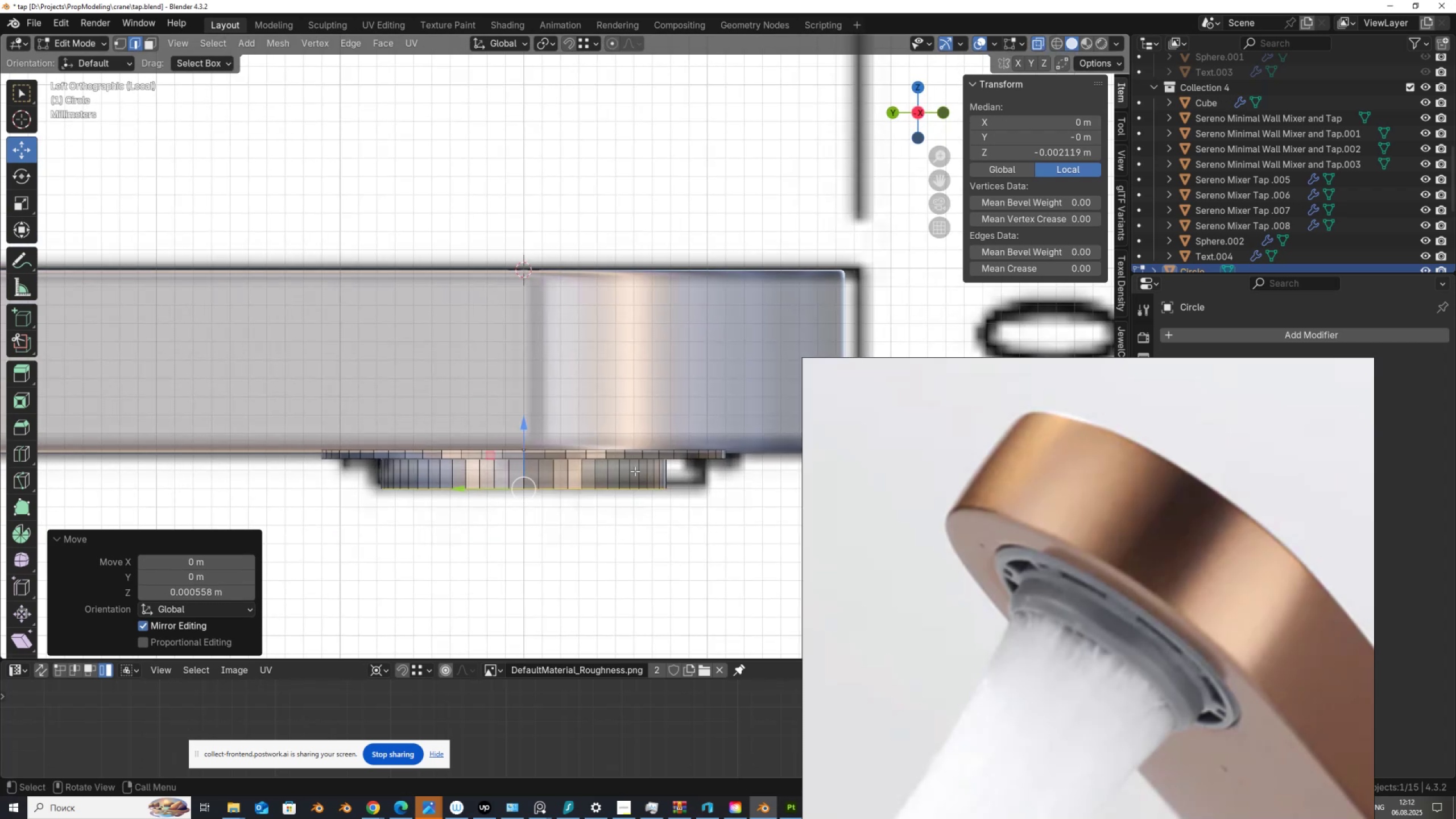 
hold_key(key=ControlLeft, duration=1.53)
 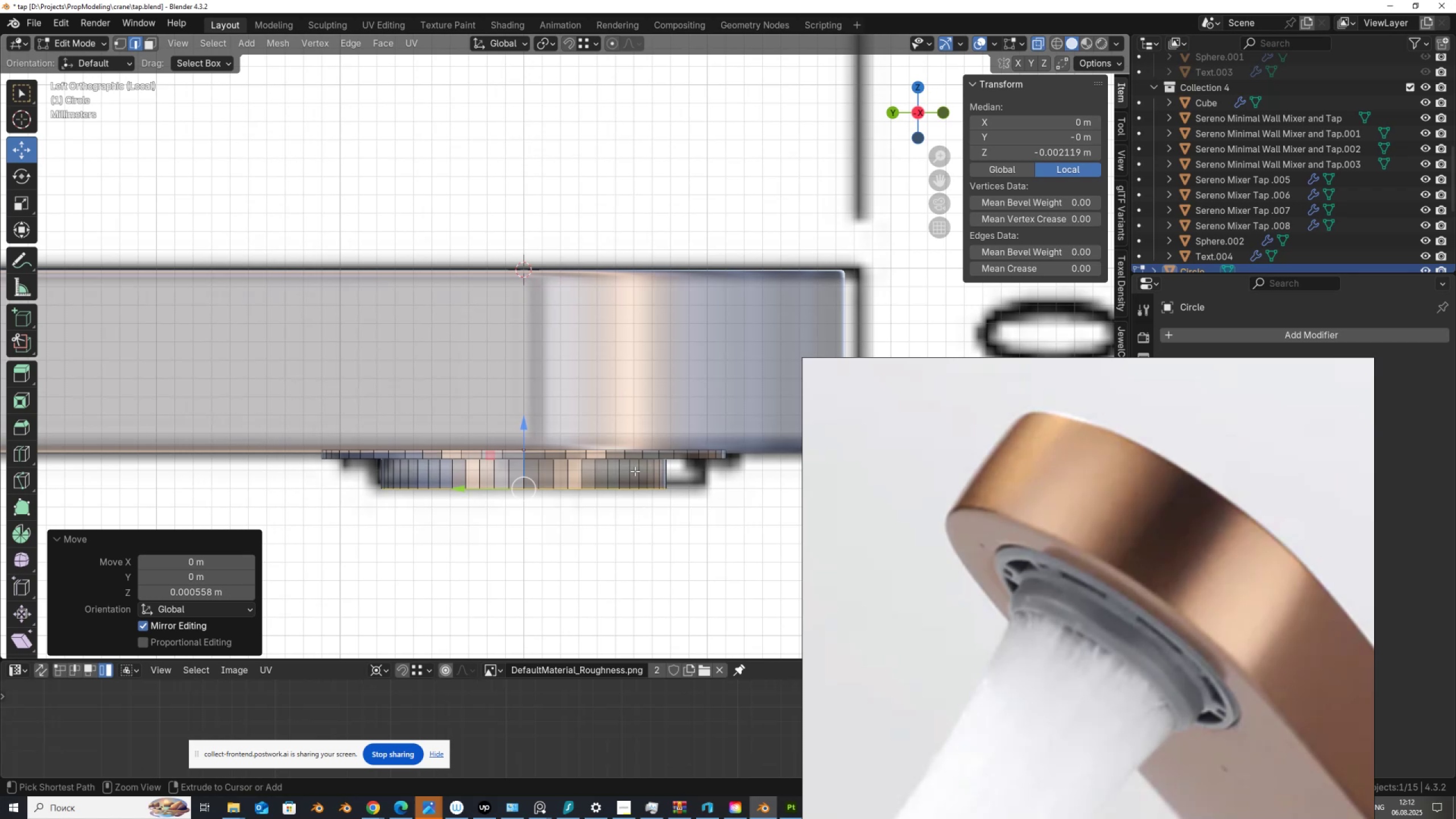 
key(Control+ControlLeft)
 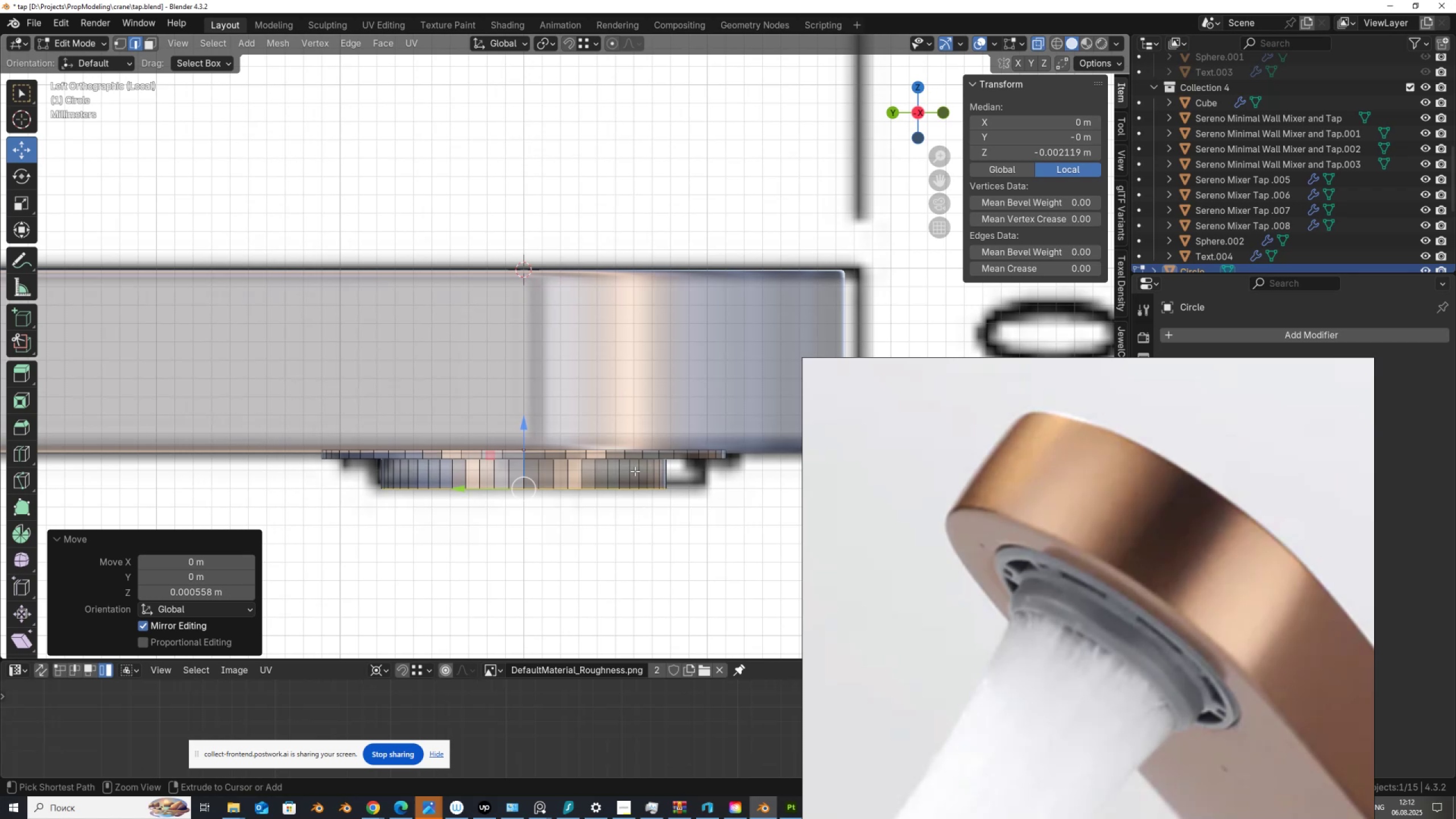 
key(Control+ControlLeft)
 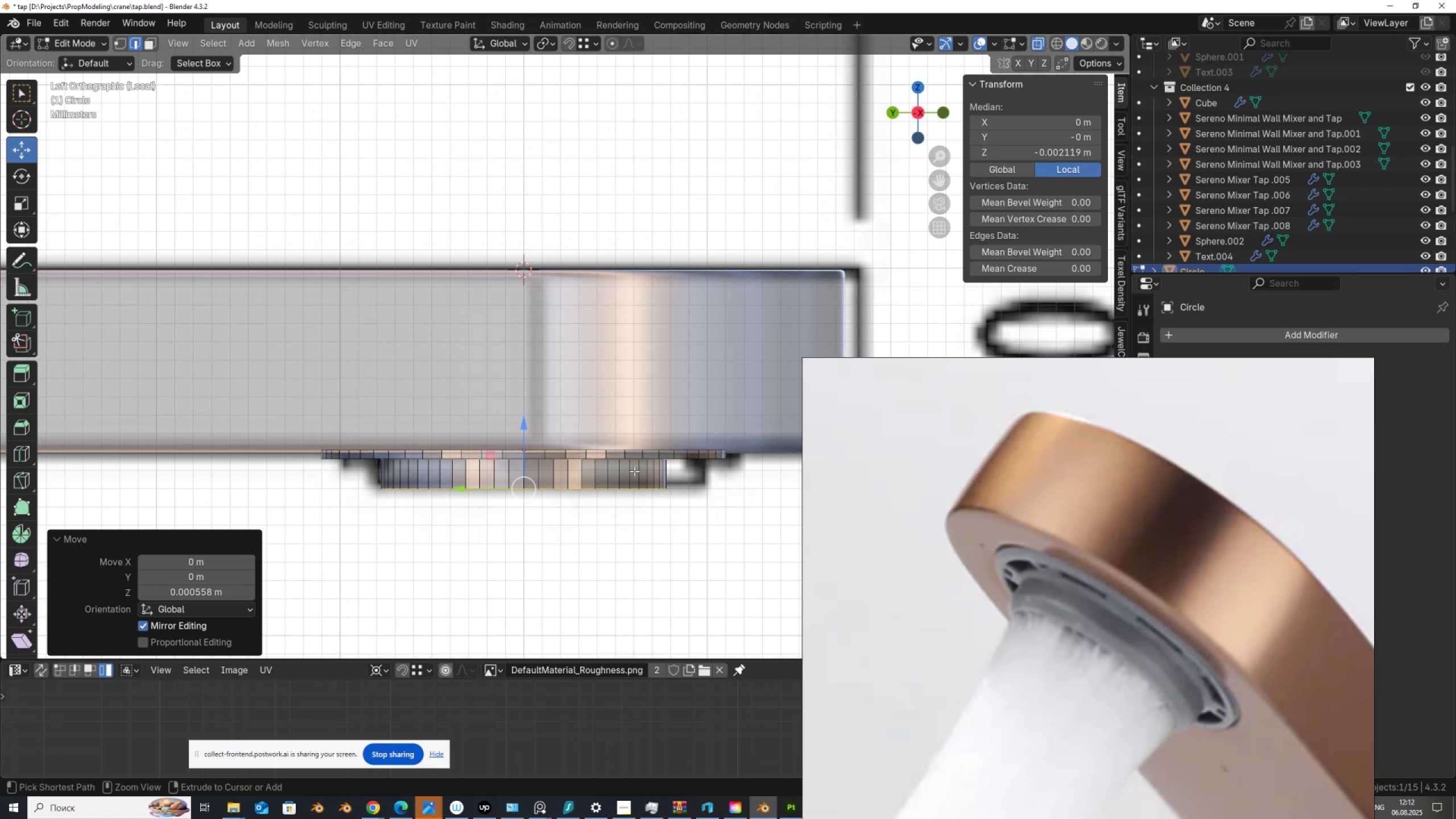 
key(Control+ControlLeft)
 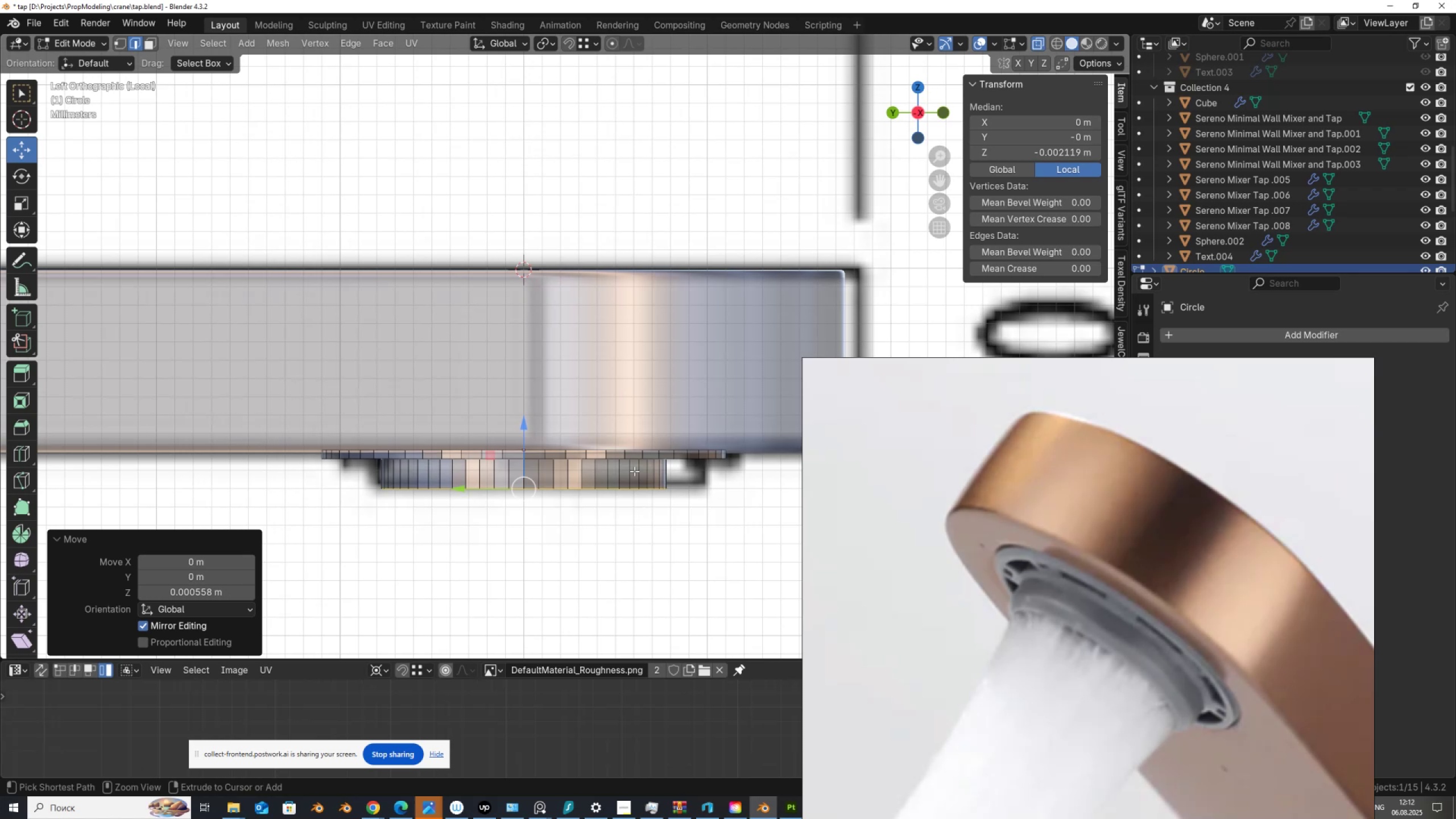 
key(Control+ControlLeft)
 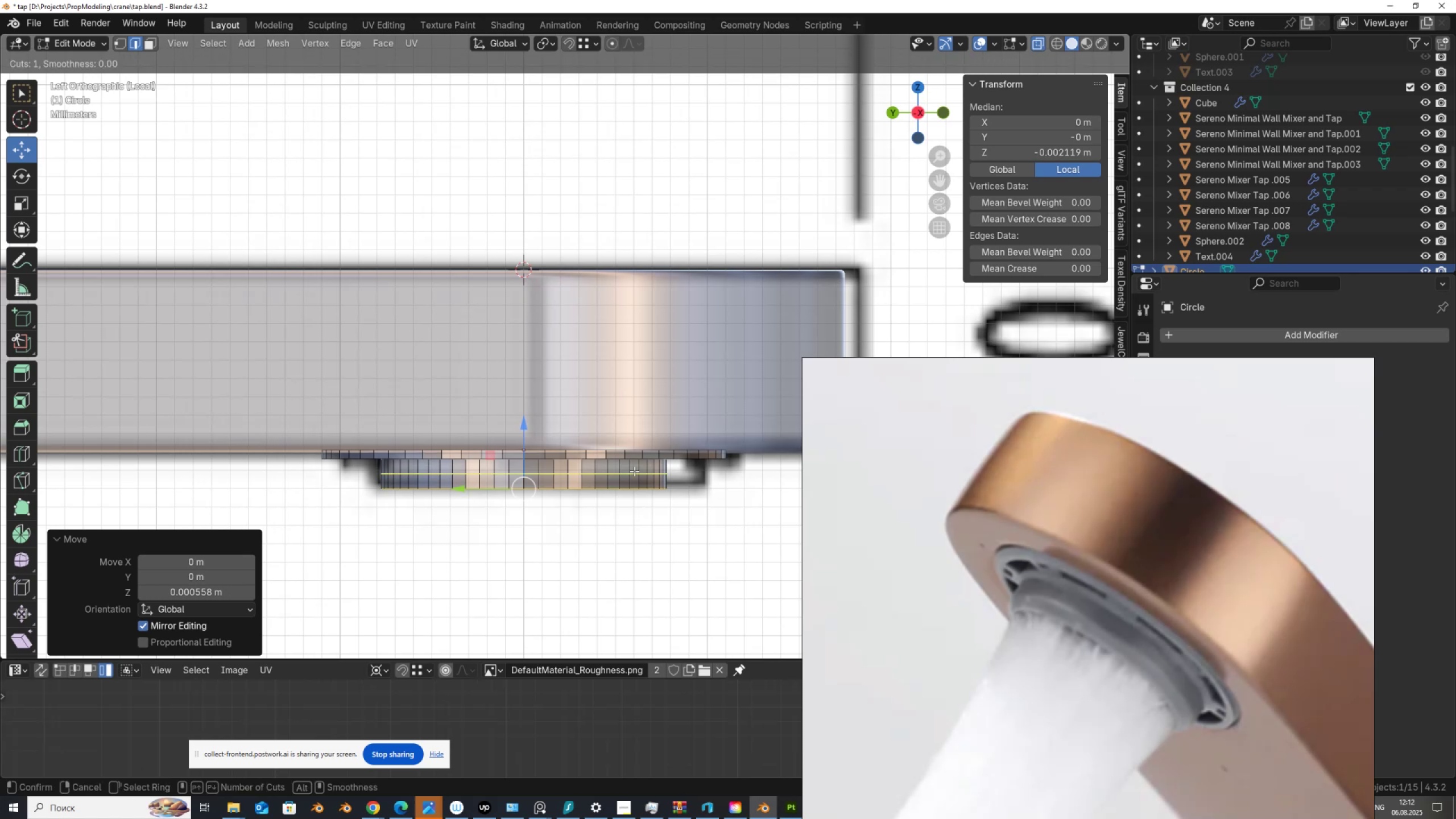 
key(Control+ControlLeft)
 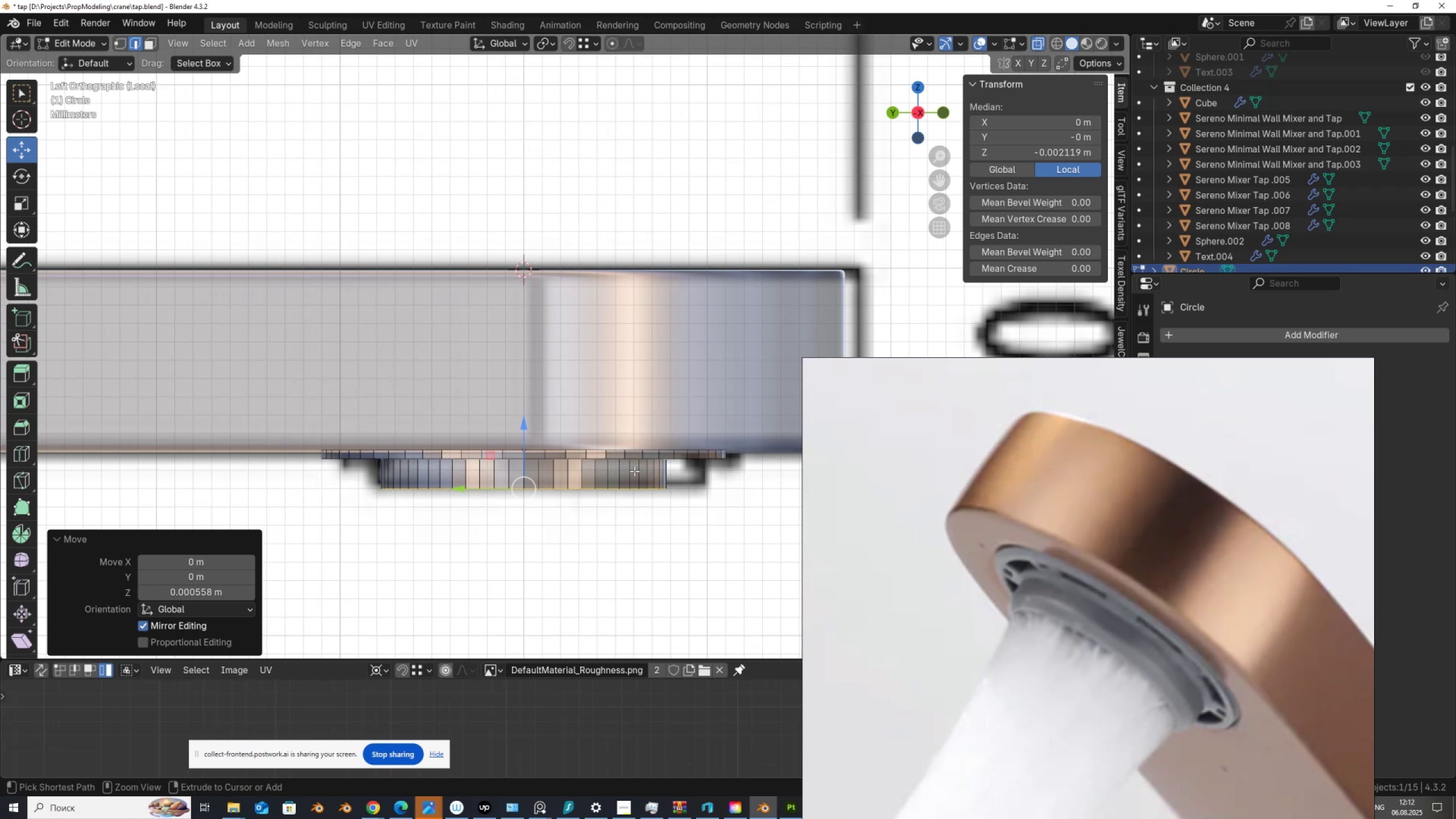 
key(Control+ControlLeft)
 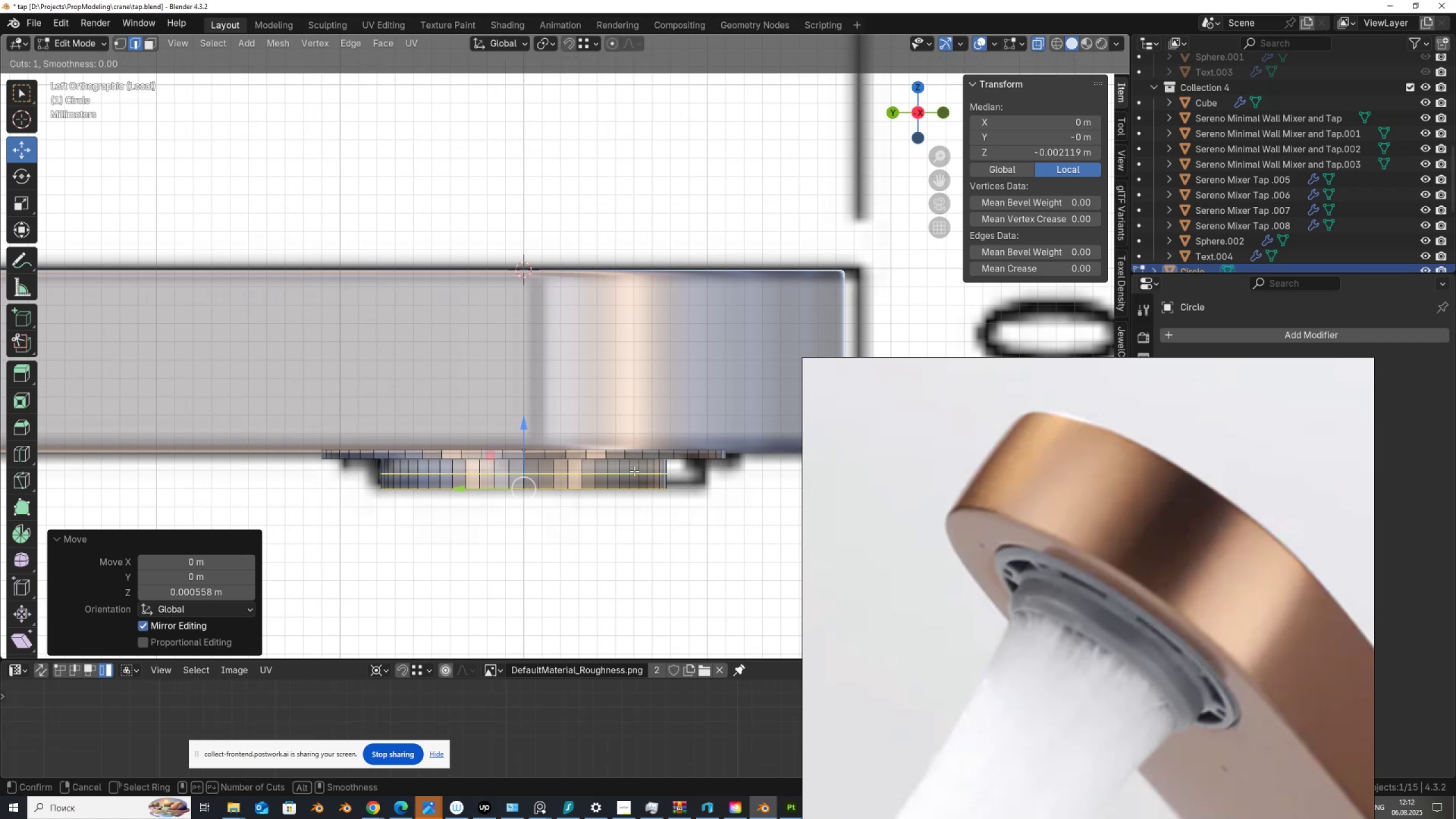 
key(Control+R)
 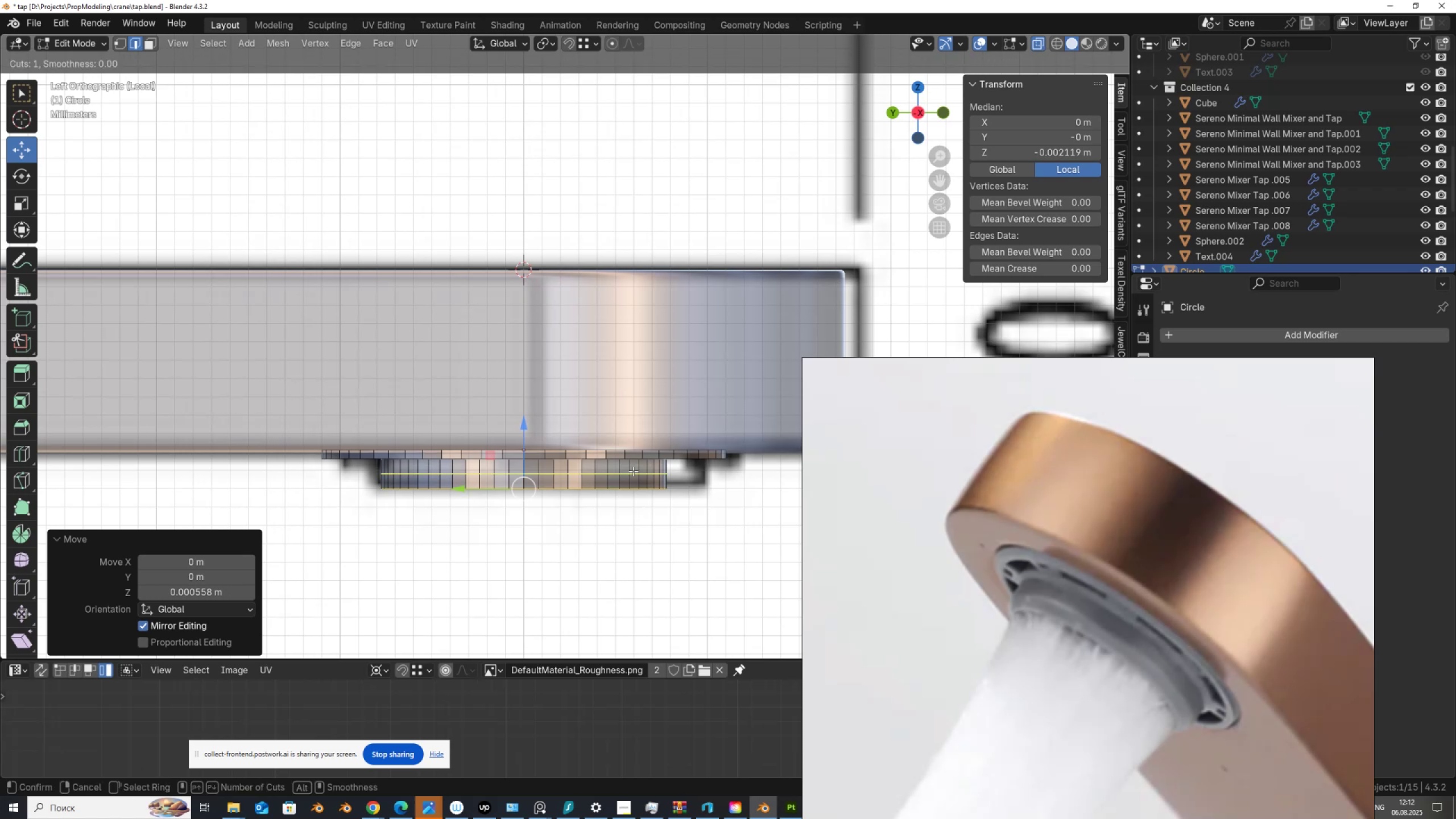 
left_click([633, 471])
 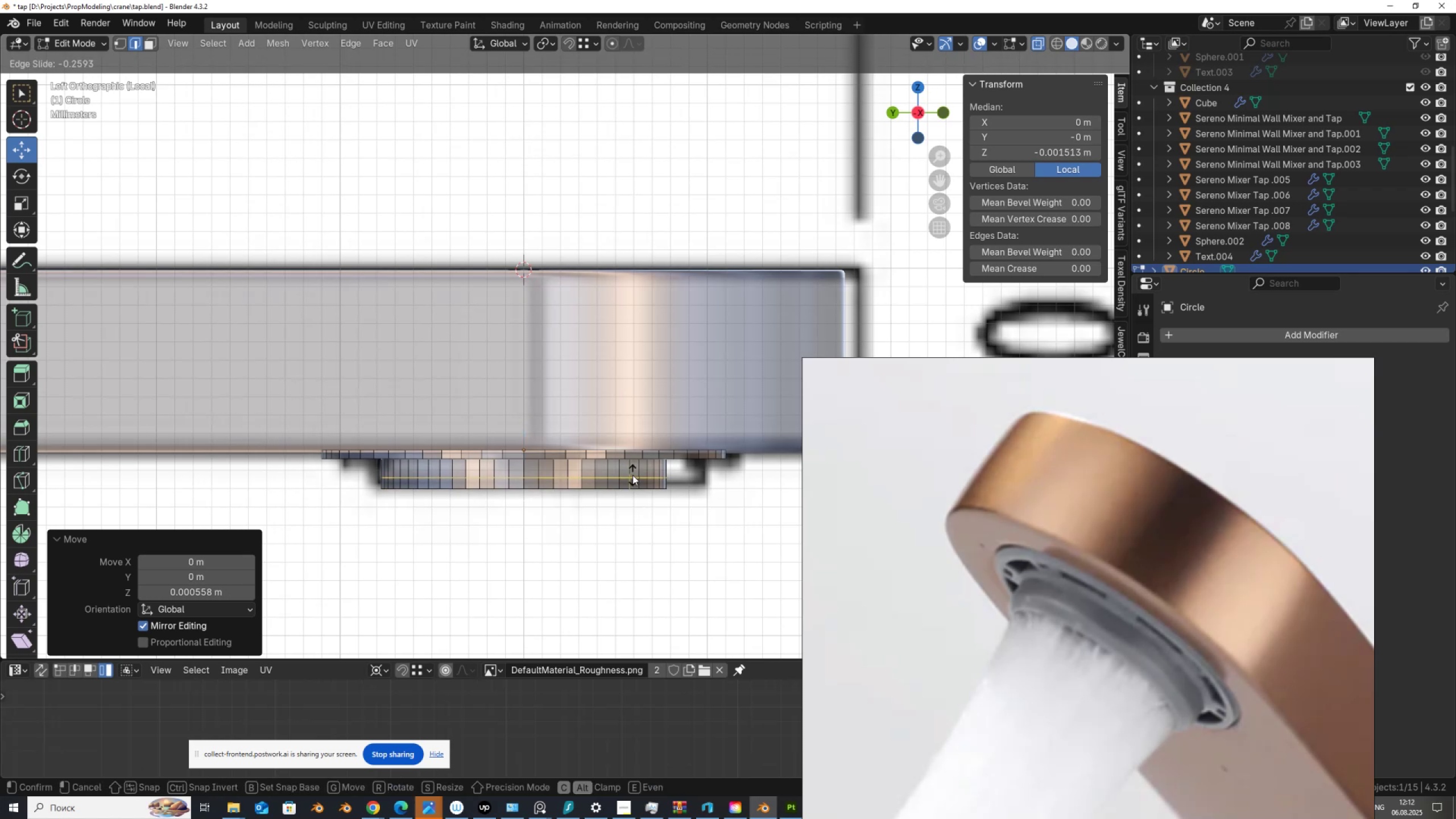 
left_click([632, 475])
 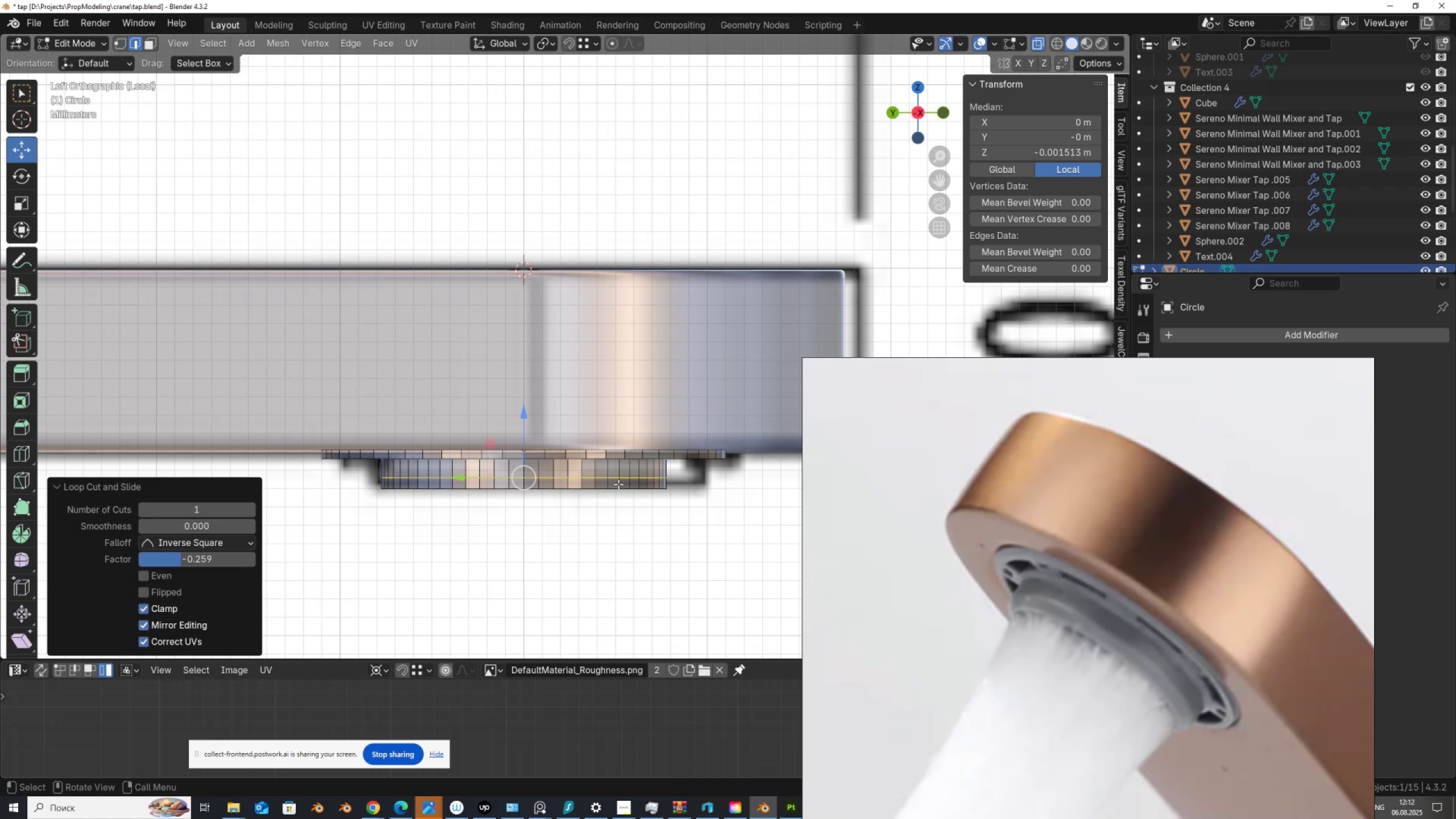 
hold_key(key=AltLeft, duration=0.59)
left_click([610, 489])
 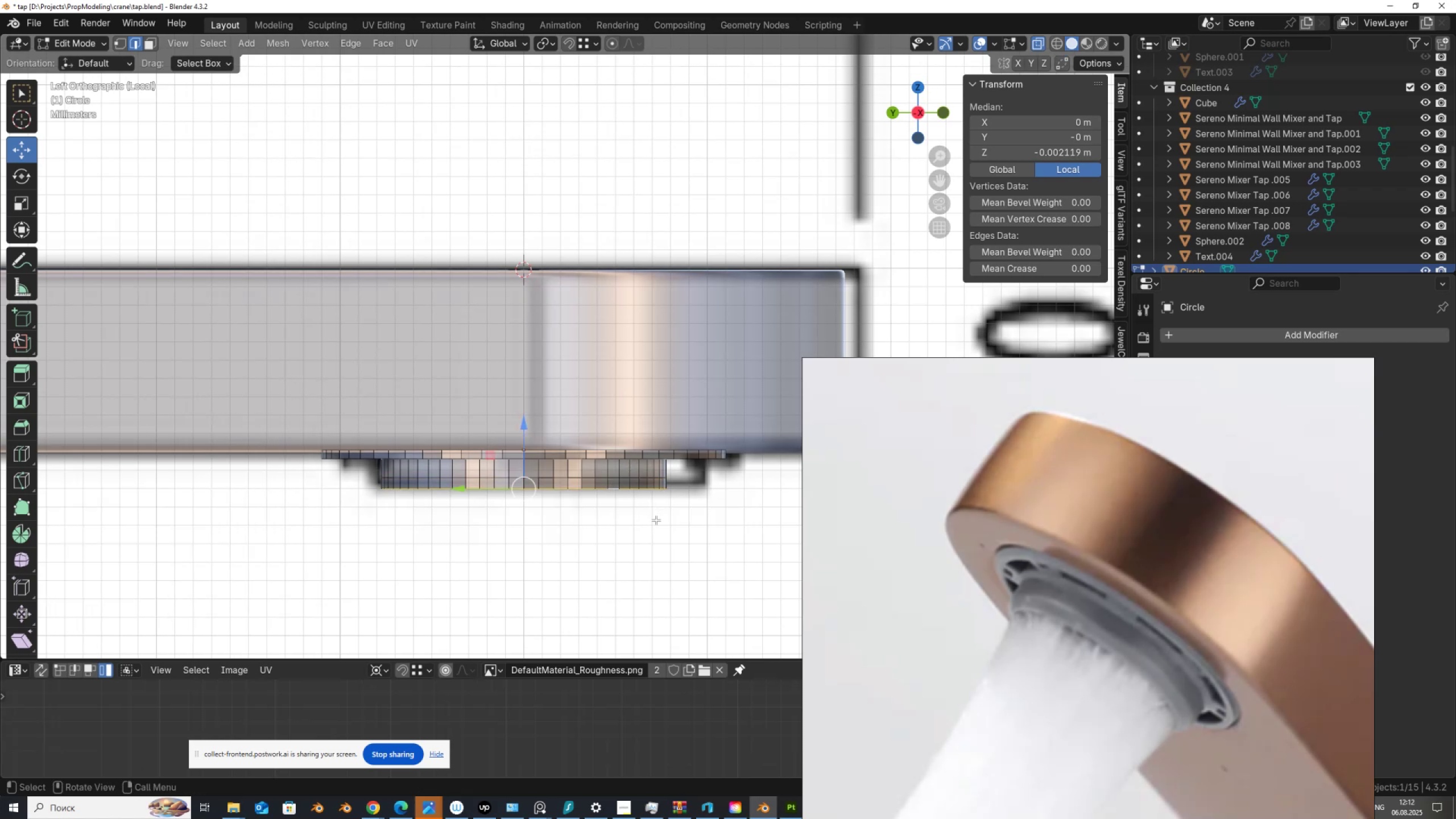 
key(S)
 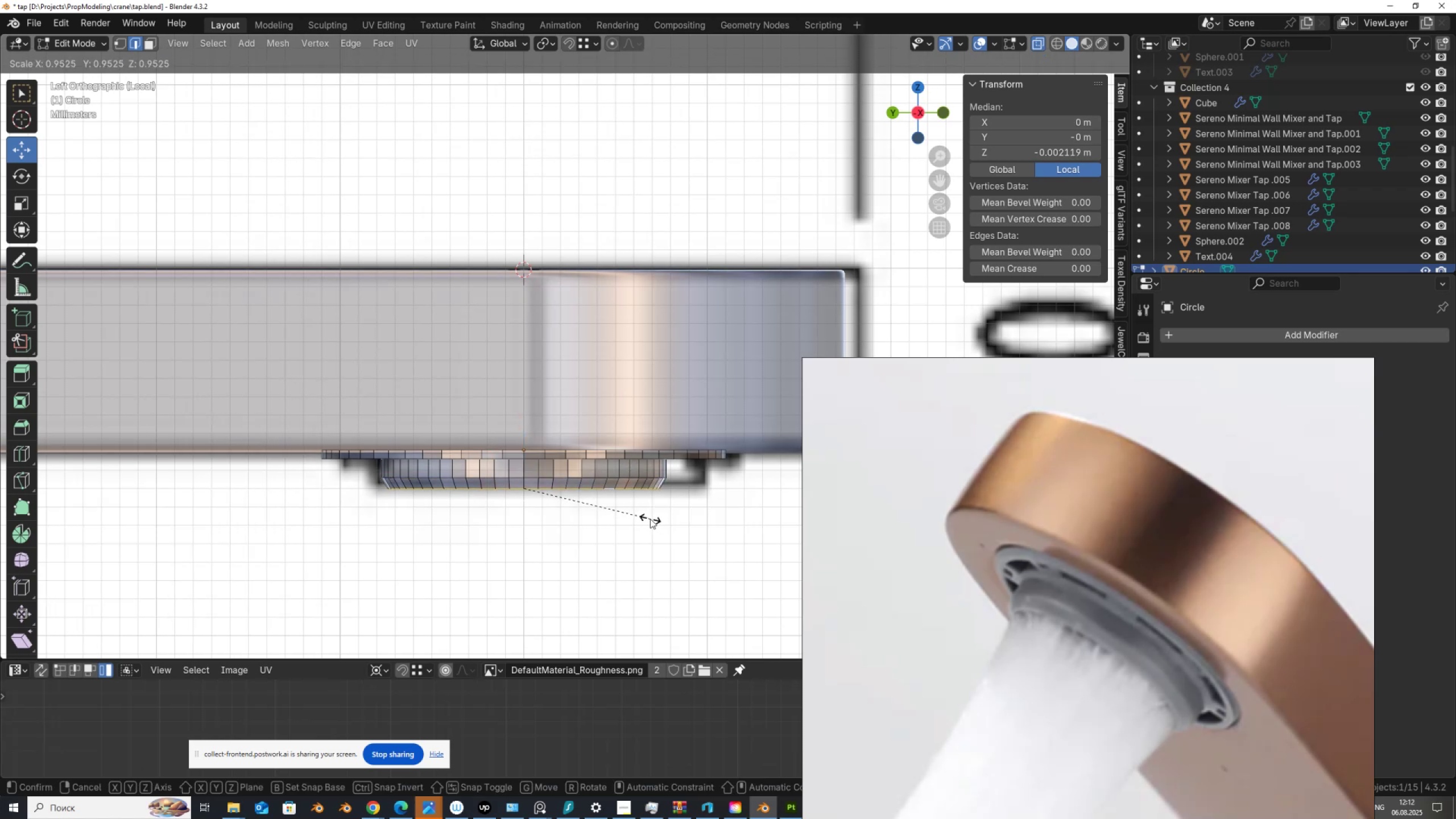 
left_click([650, 519])
 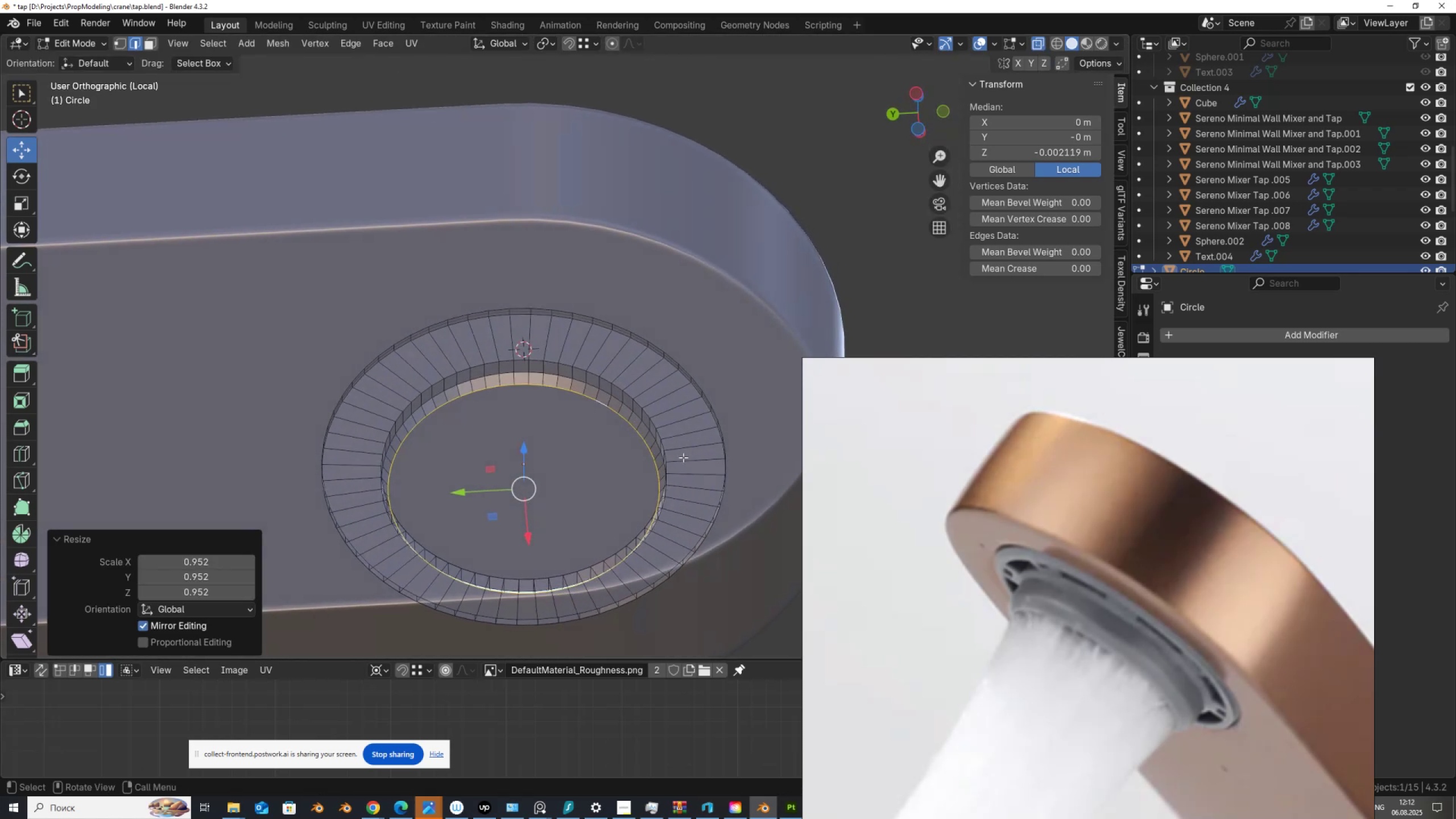 
key(E)
 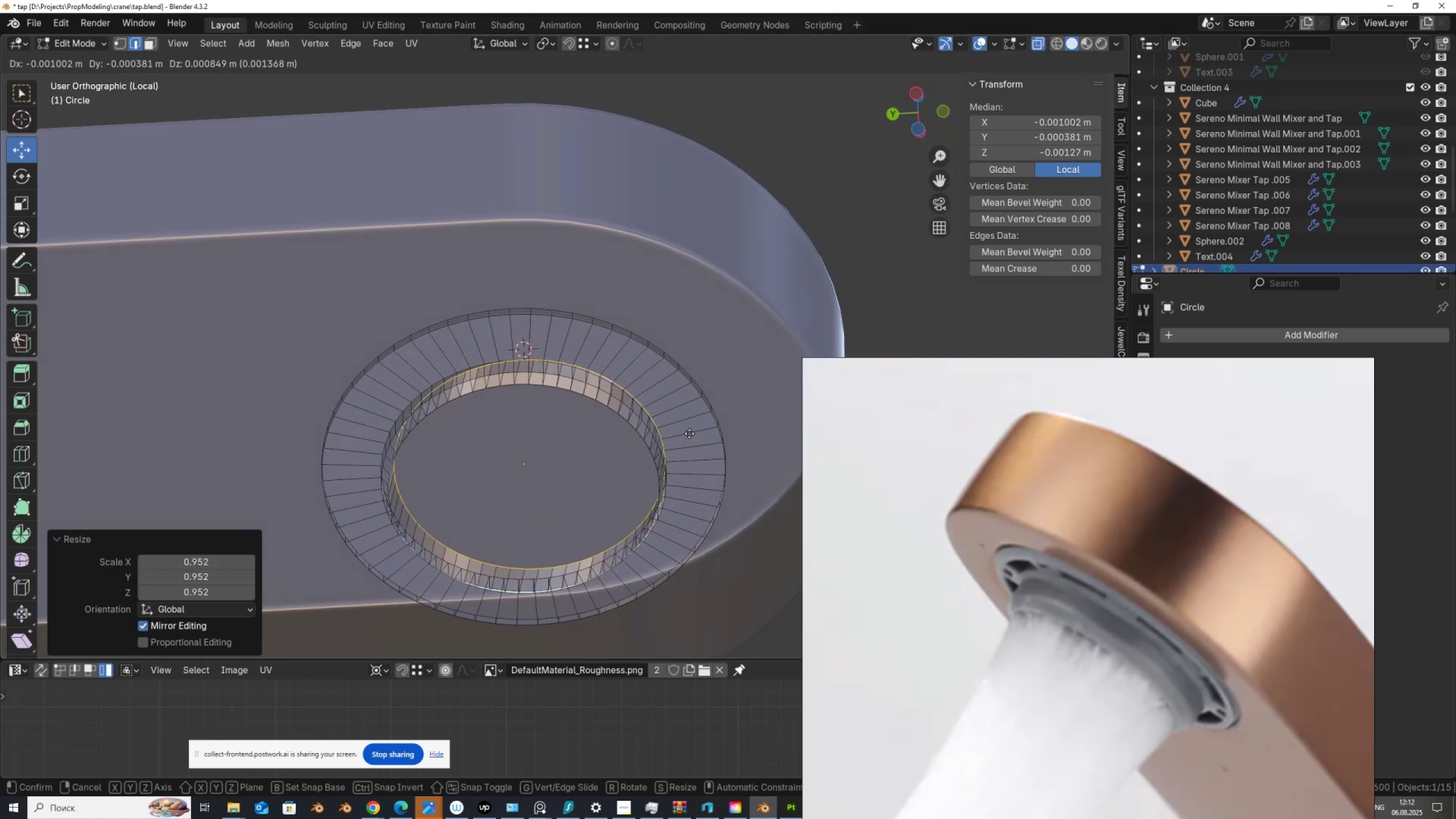 
right_click([689, 433])
 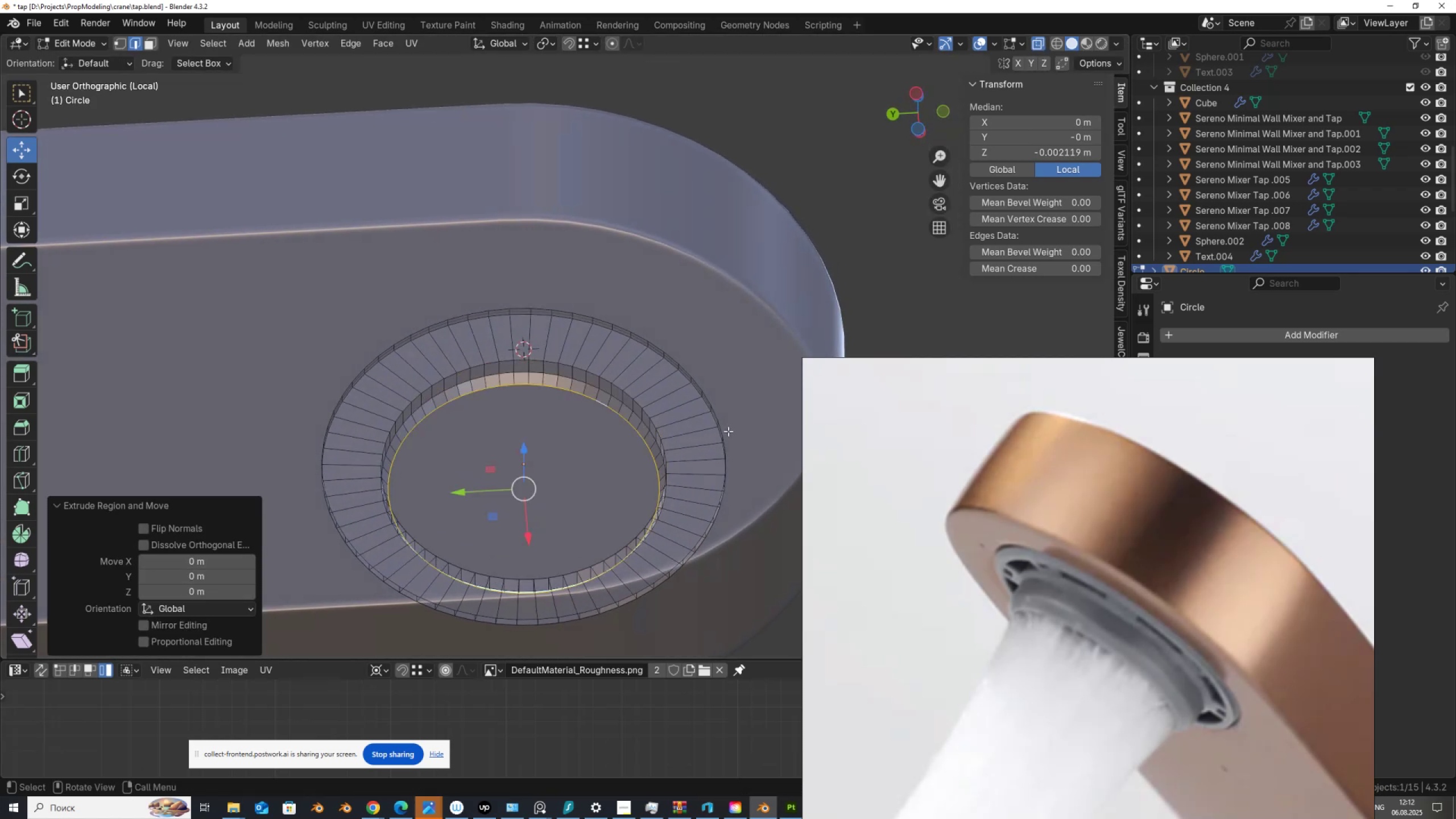 
key(S)
 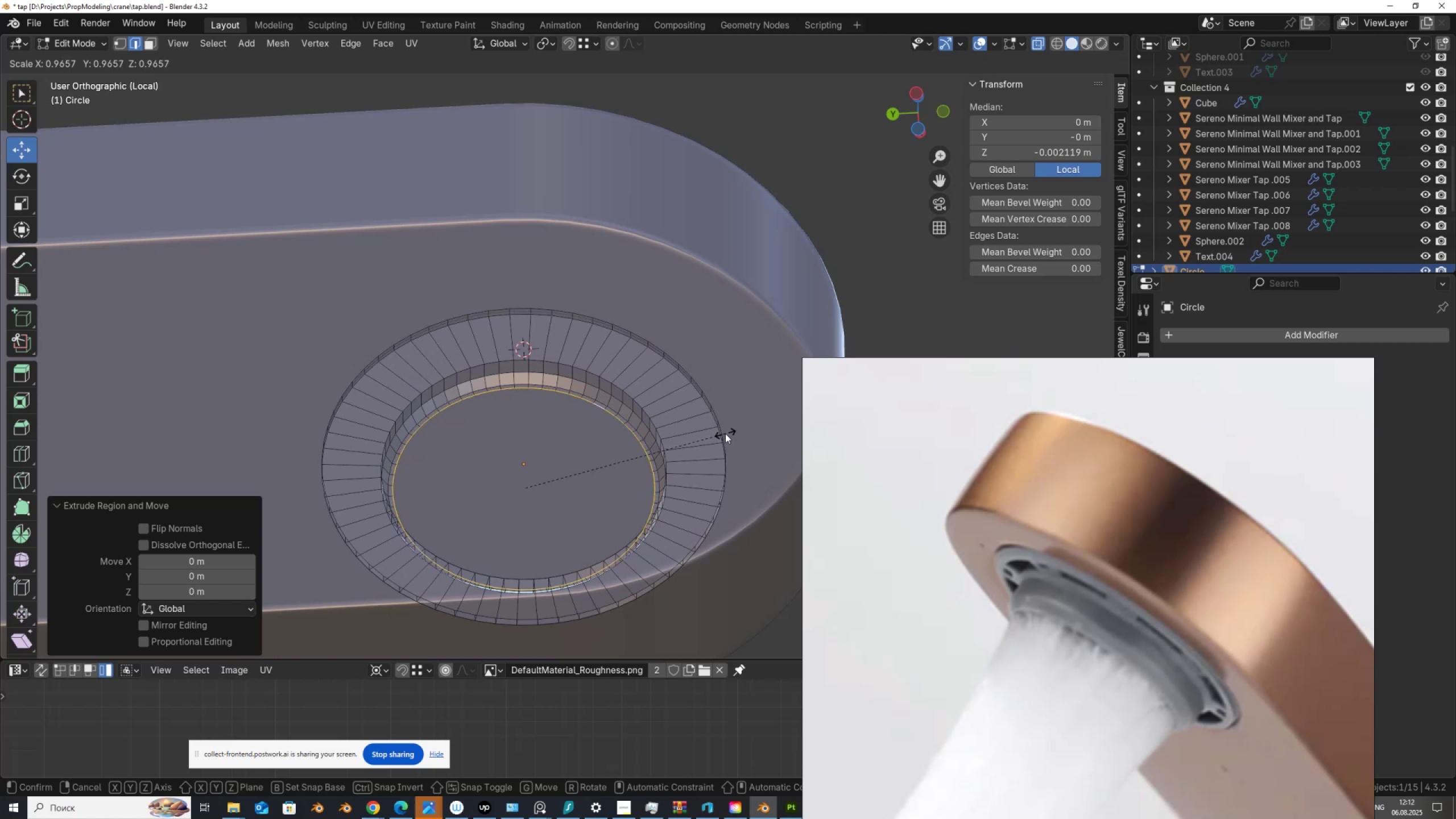 
left_click([725, 433])
 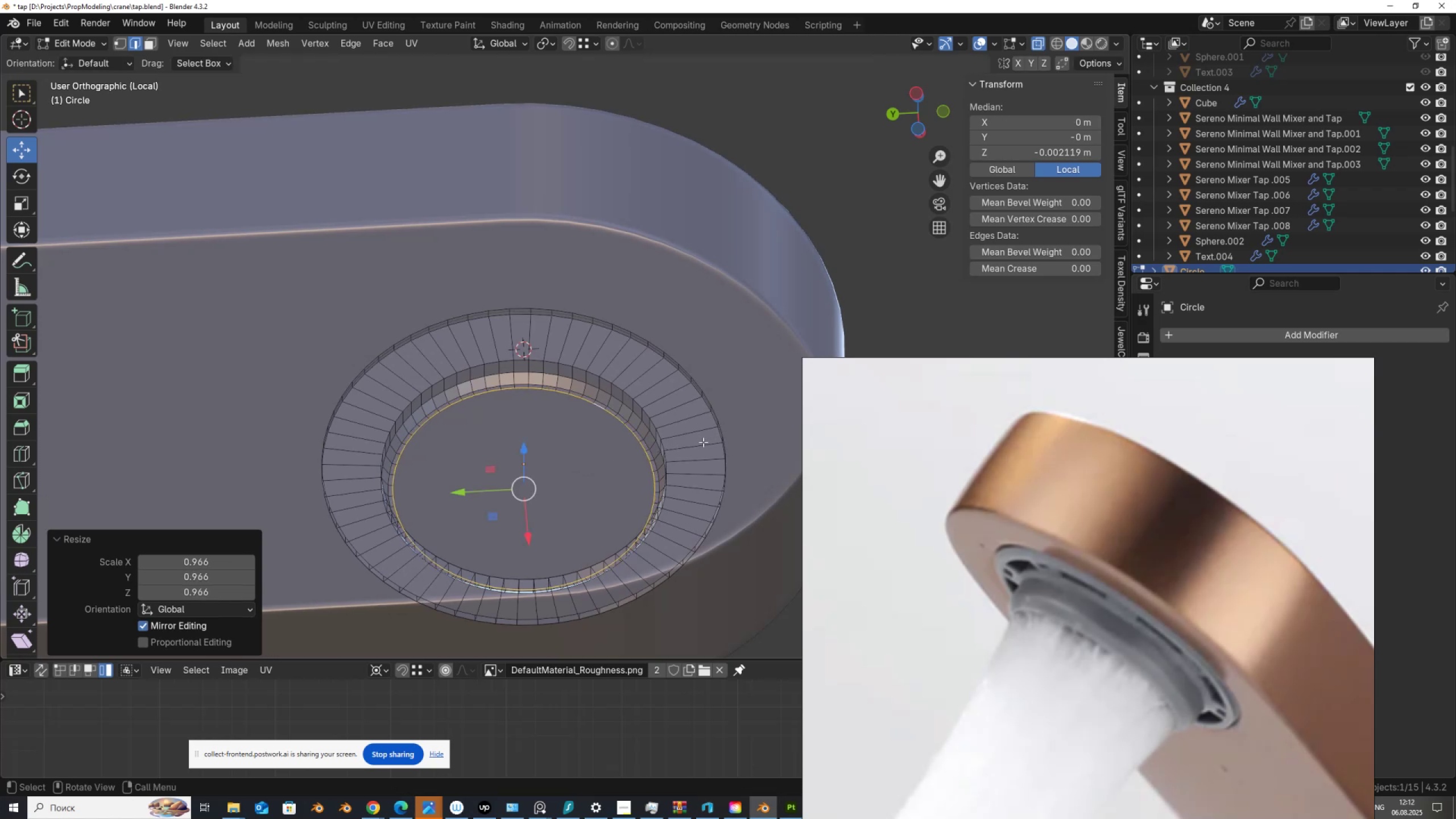 
key(E)
 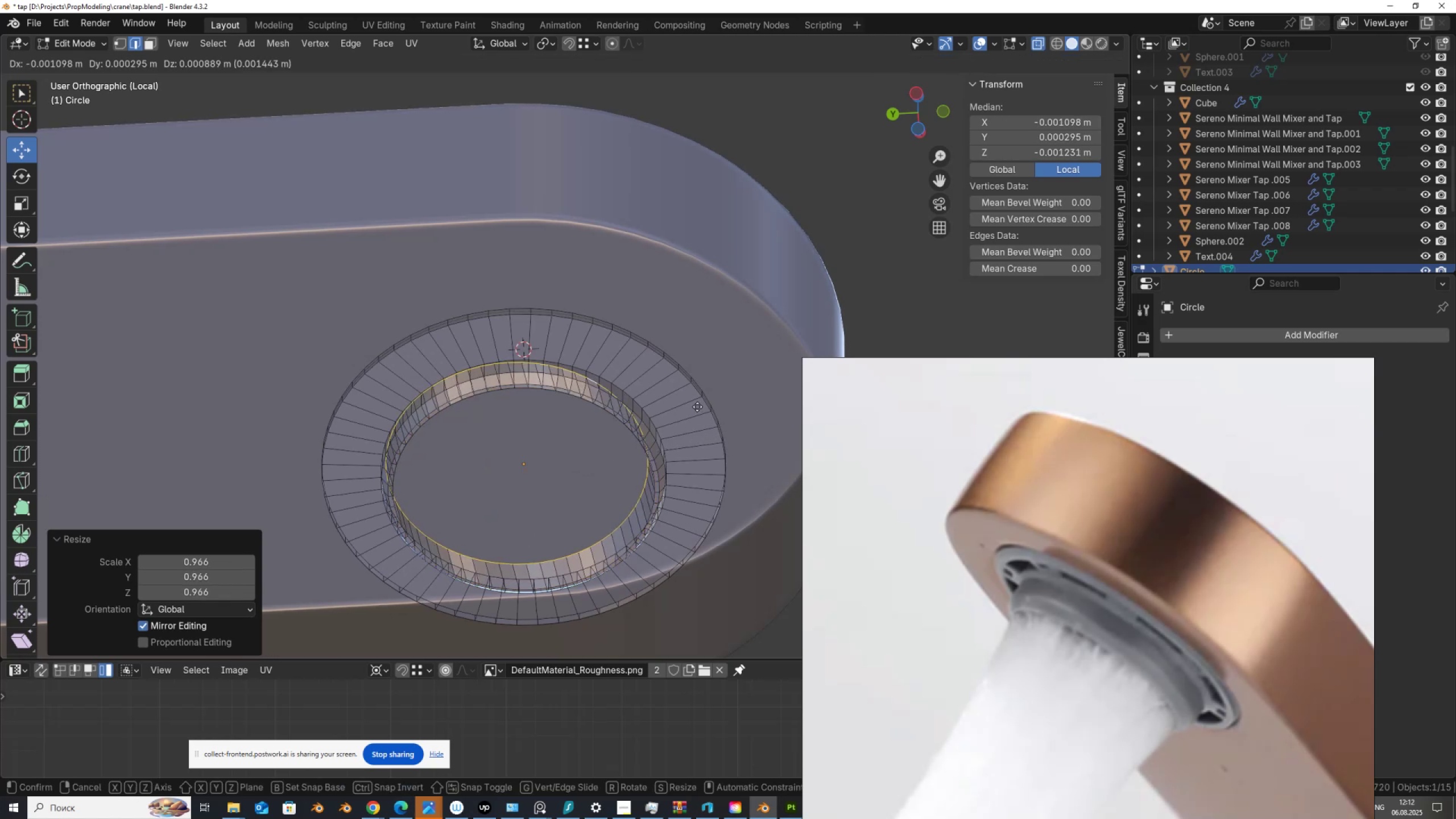 
right_click([697, 407])
 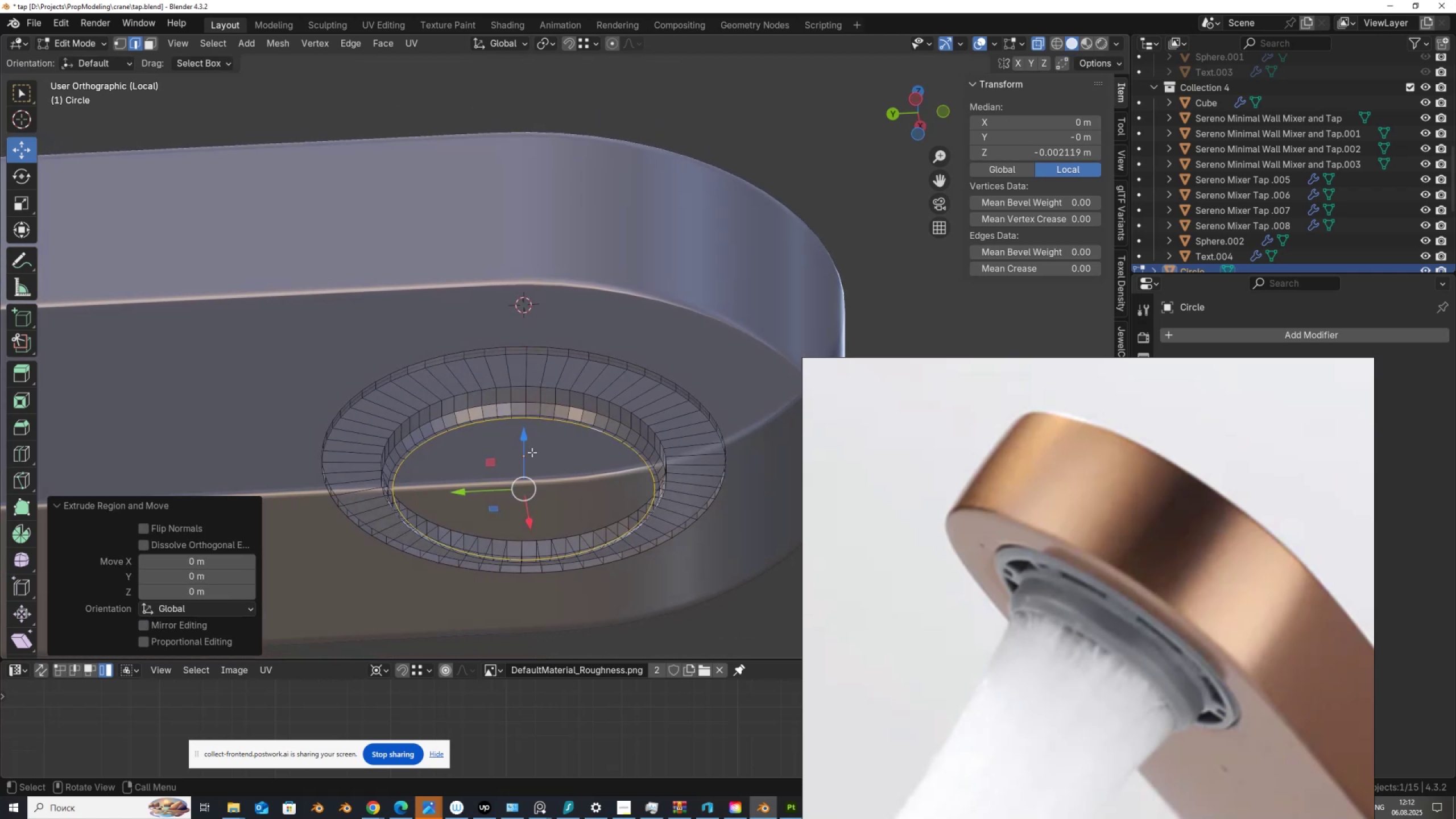 
left_click_drag(start_coordinate=[522, 454], to_coordinate=[523, 439])
 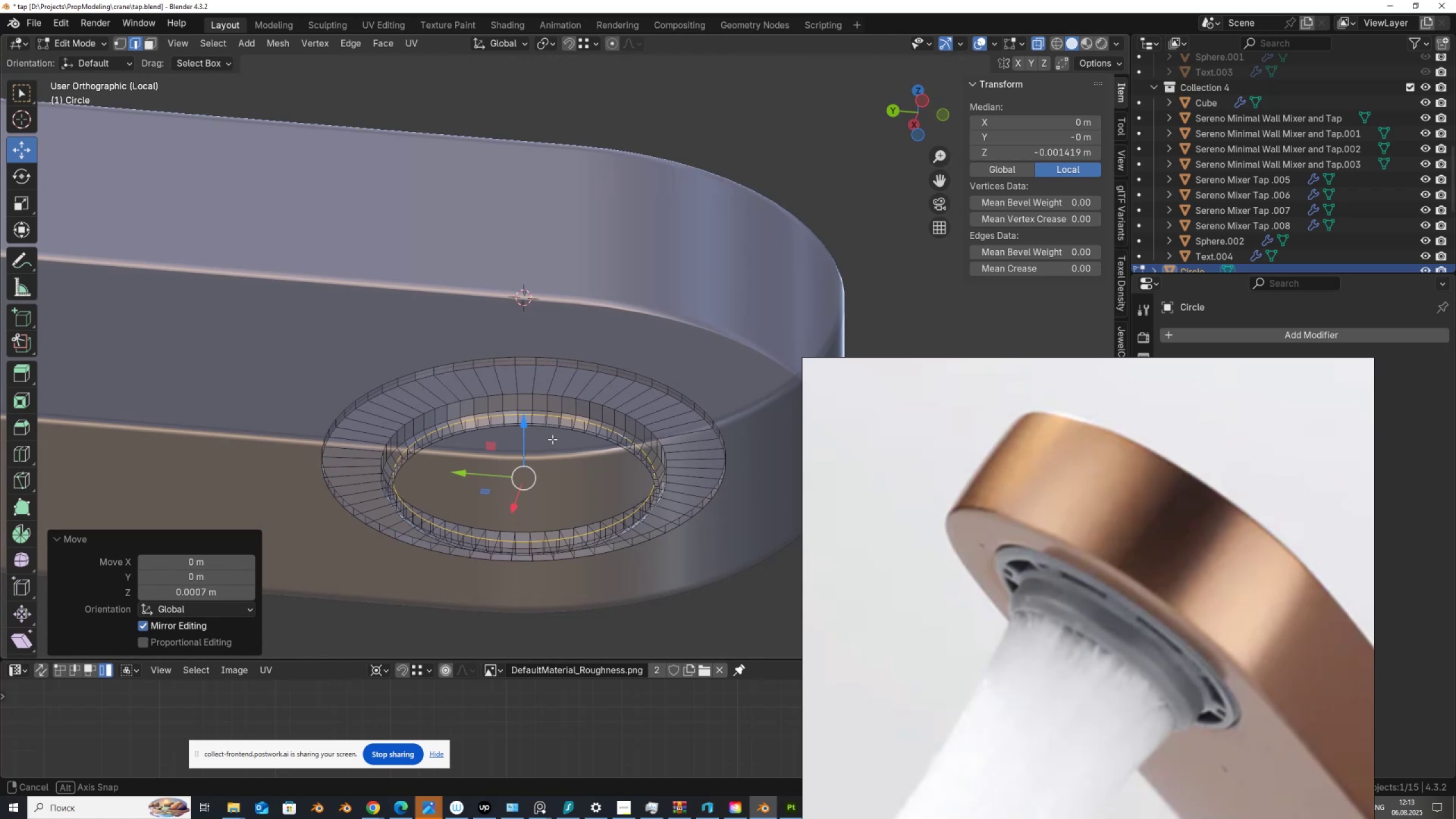 
scroll: coordinate [548, 410], scroll_direction: up, amount: 2.0
 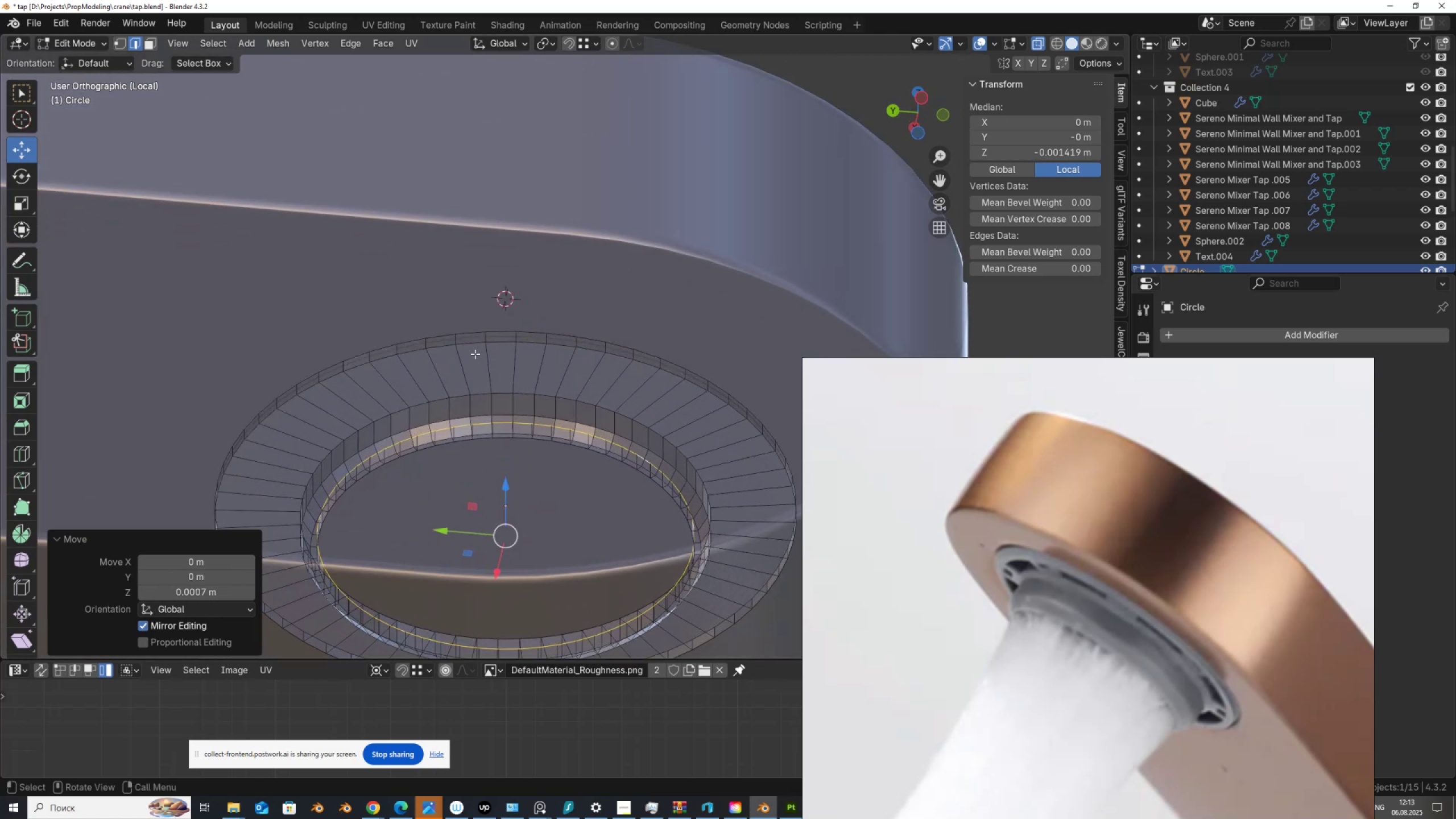 
hold_key(key=AltLeft, duration=0.51)
left_click([437, 346])
 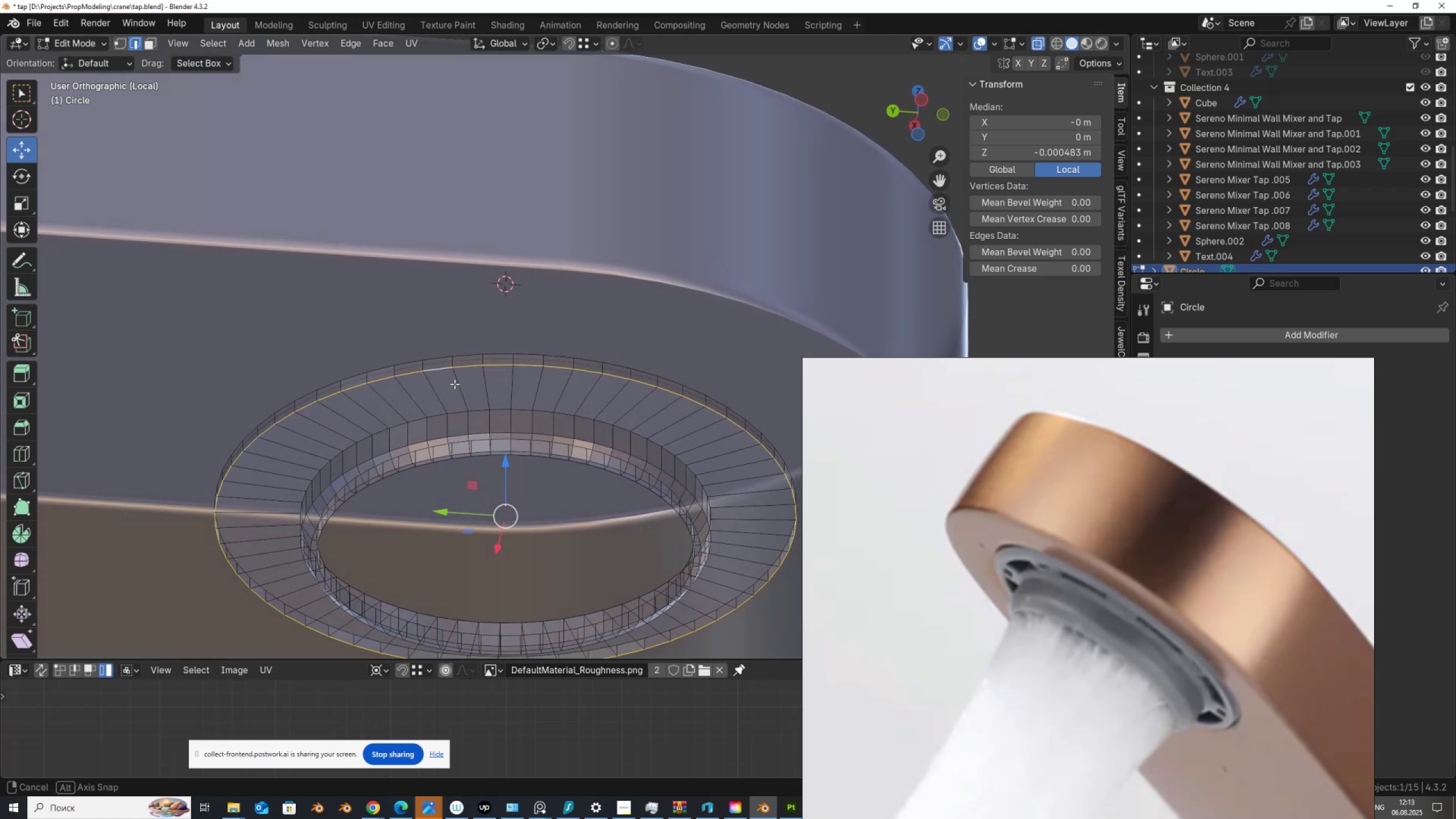 
scroll: coordinate [453, 429], scroll_direction: up, amount: 2.0
 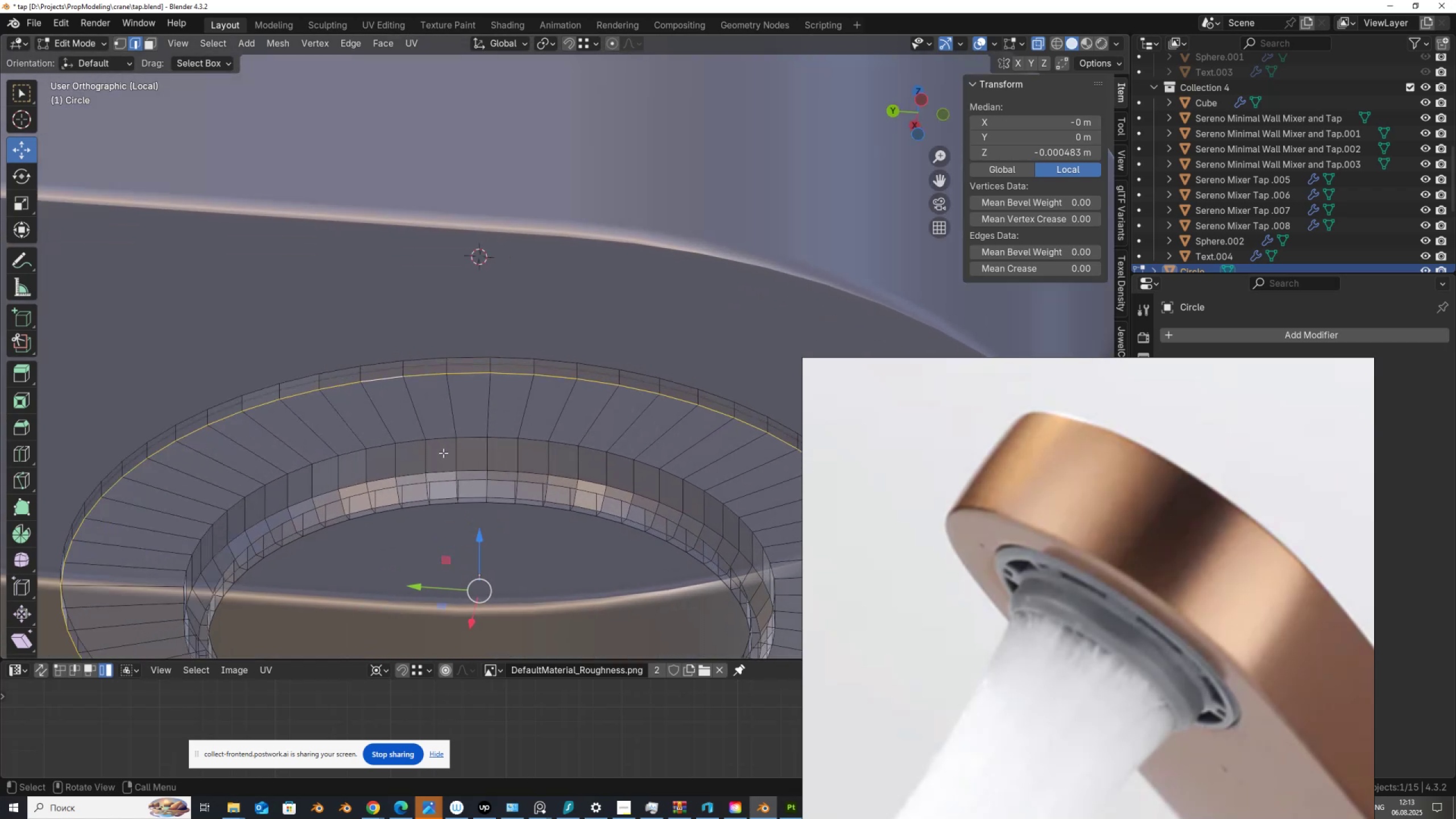 
hold_key(key=AltLeft, duration=0.71)
left_click([414, 442])
 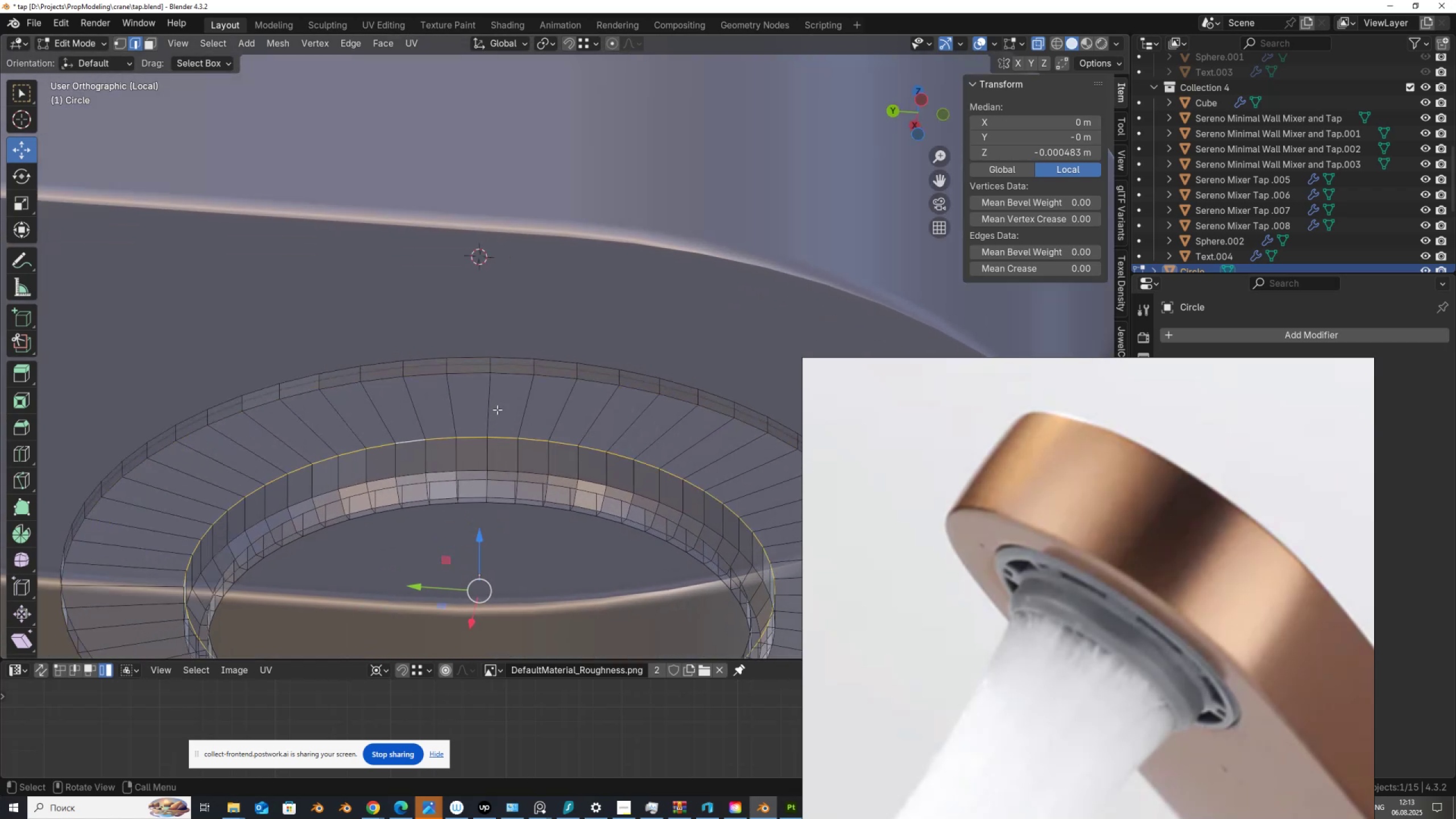 
key(Control+B)
 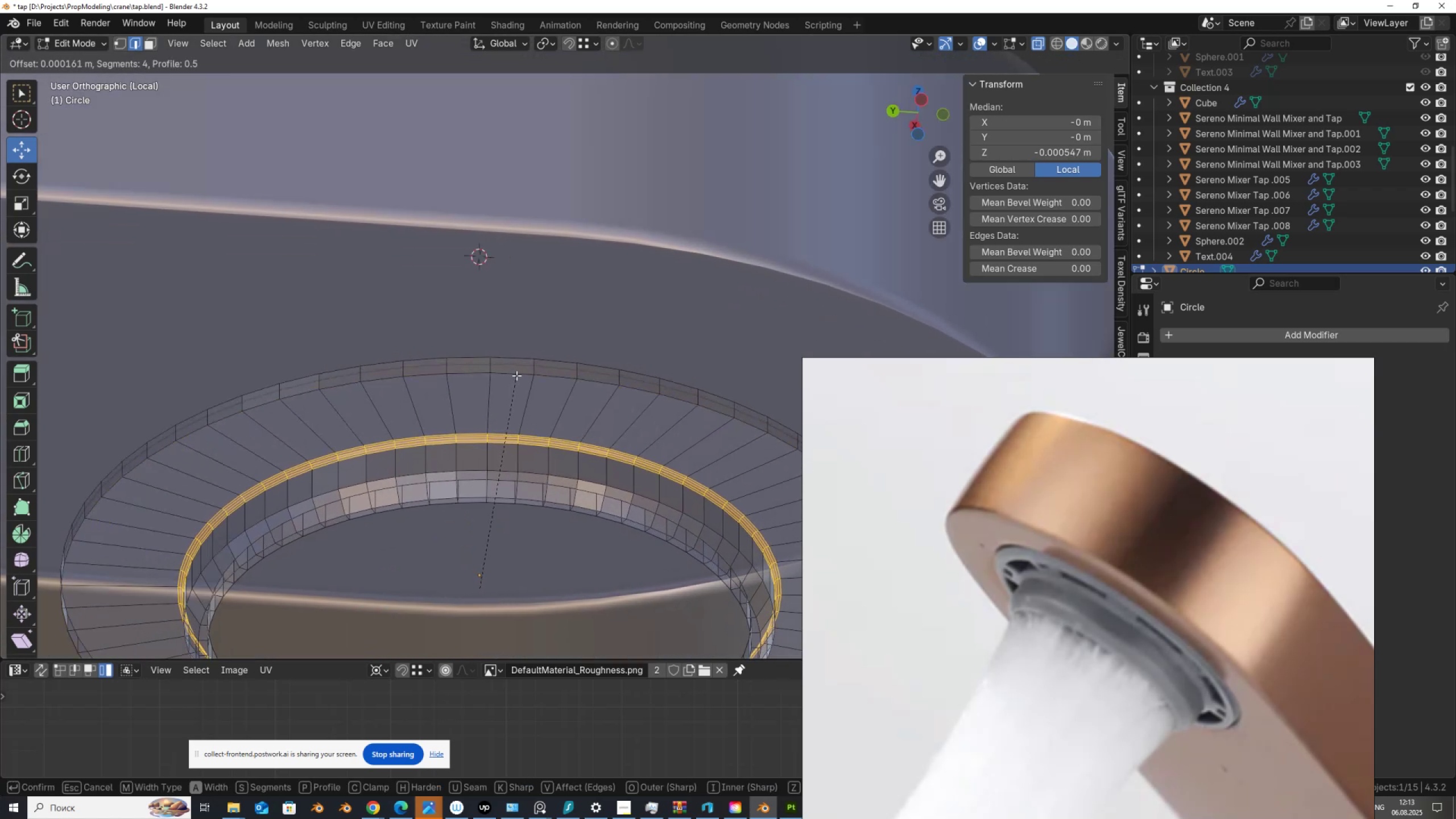 
scroll: coordinate [516, 376], scroll_direction: down, amount: 5.0
 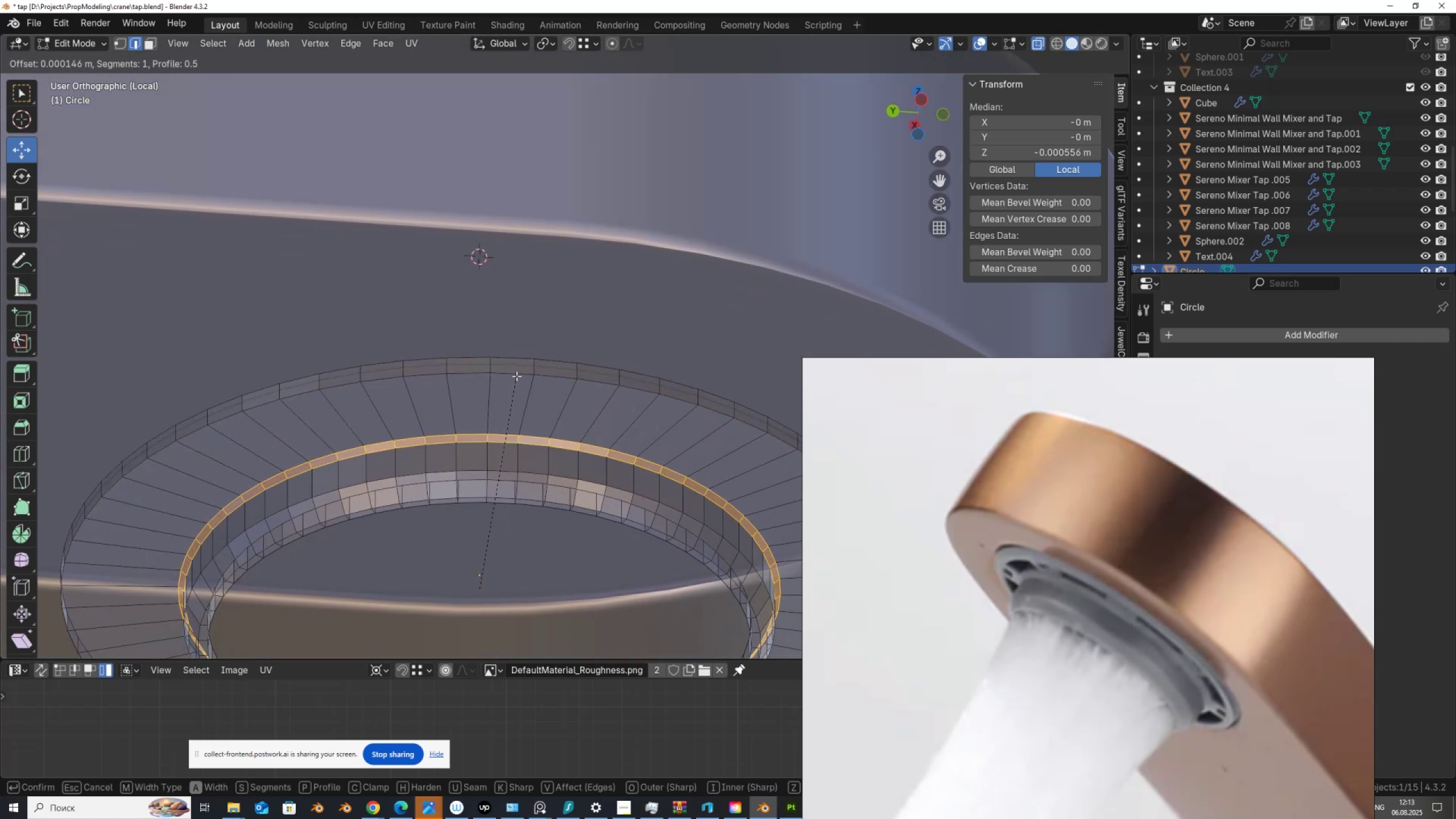 
scroll: coordinate [516, 376], scroll_direction: up, amount: 1.0
 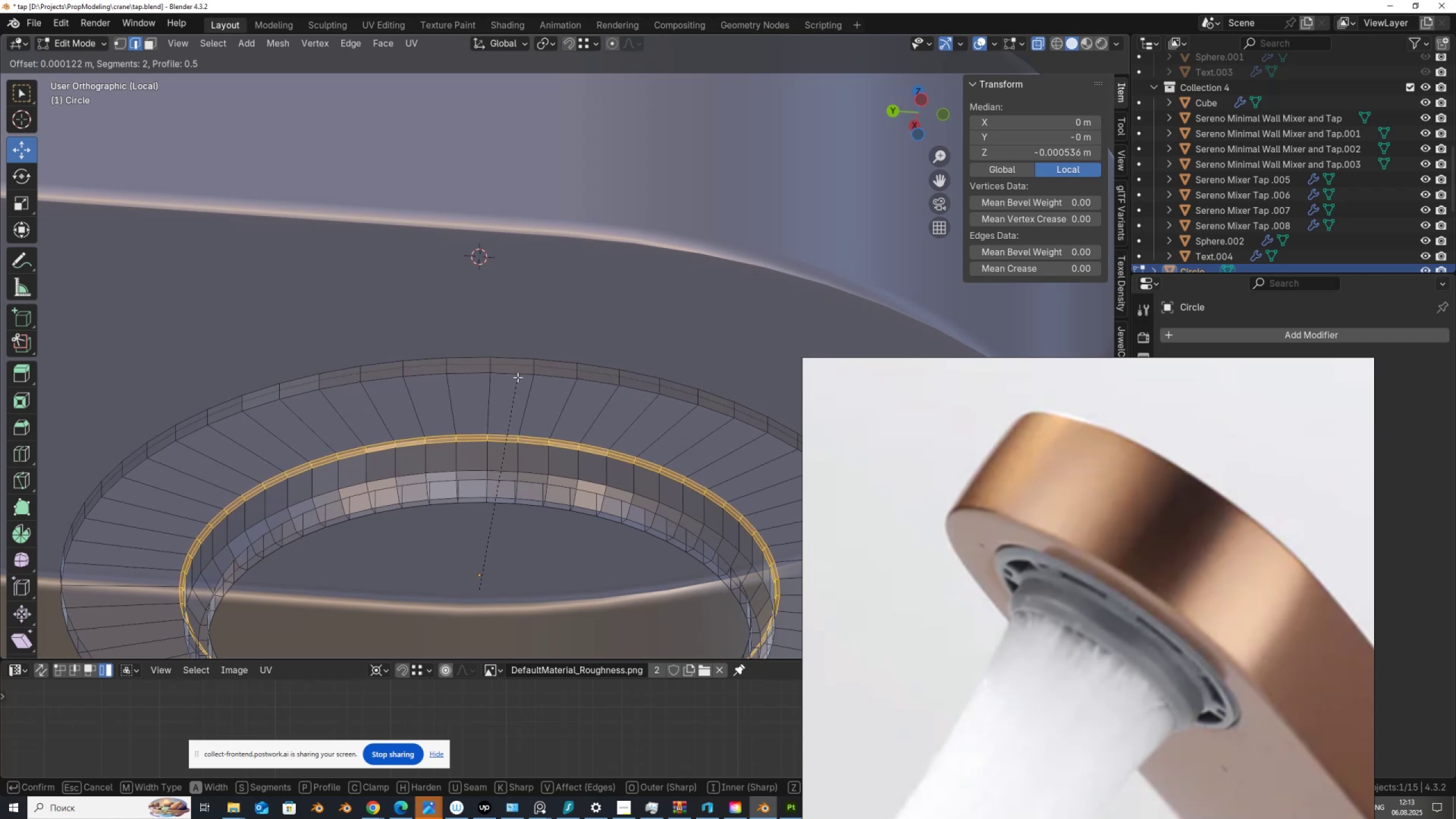 
left_click([518, 377])
 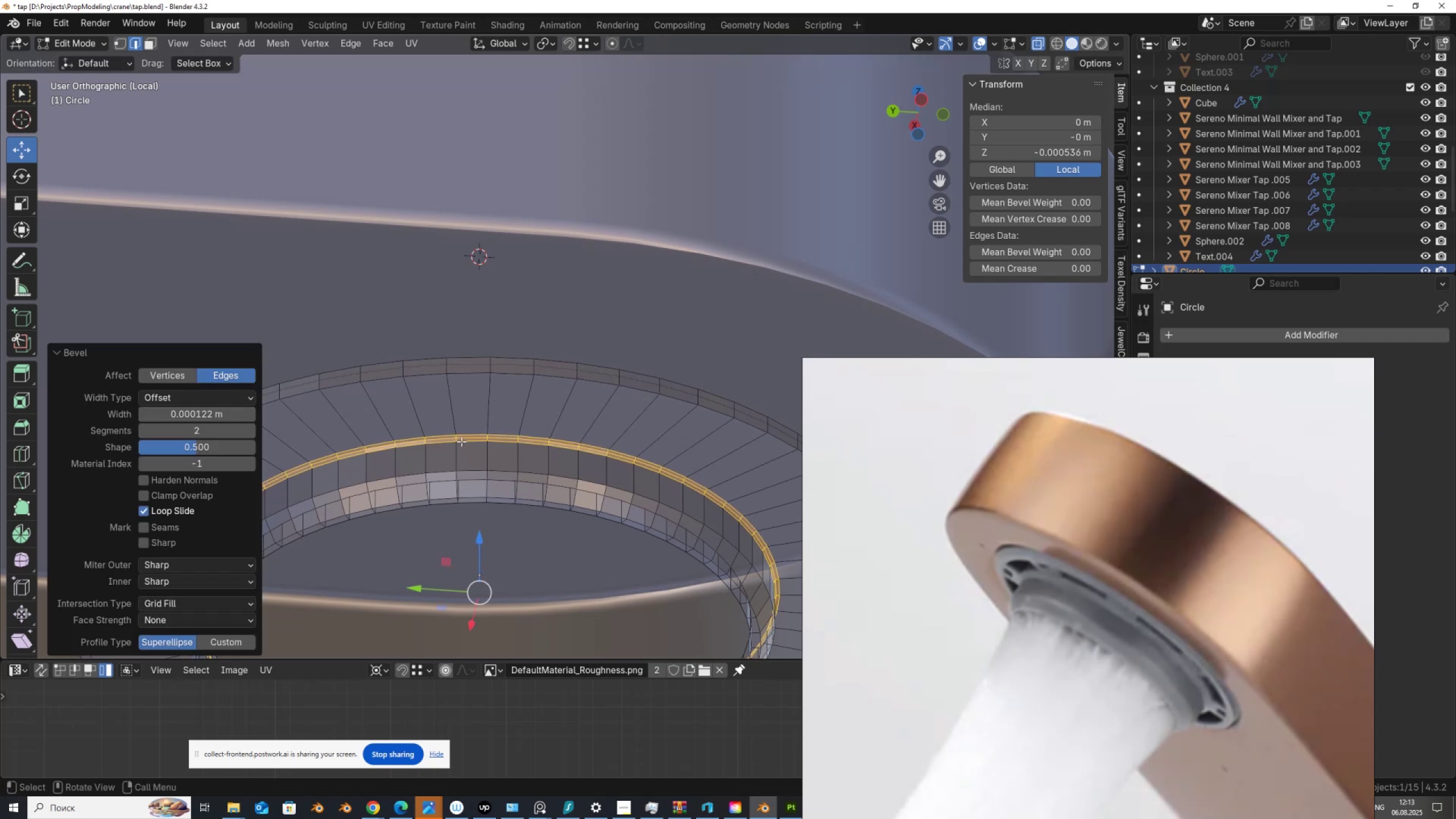 
hold_key(key=ShiftLeft, duration=0.6)
 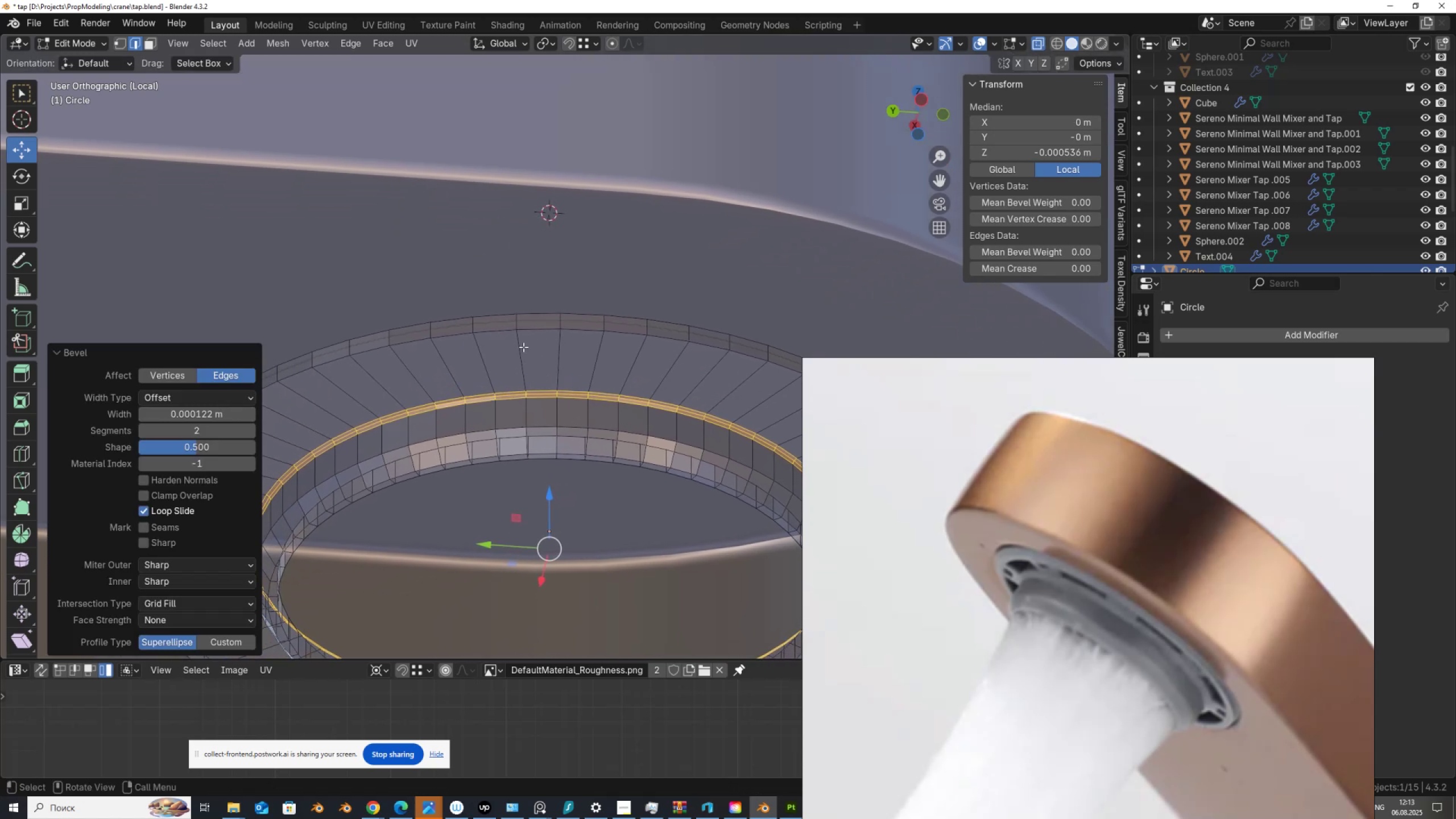 
hold_key(key=AltLeft, duration=0.32)
left_click([508, 332])
 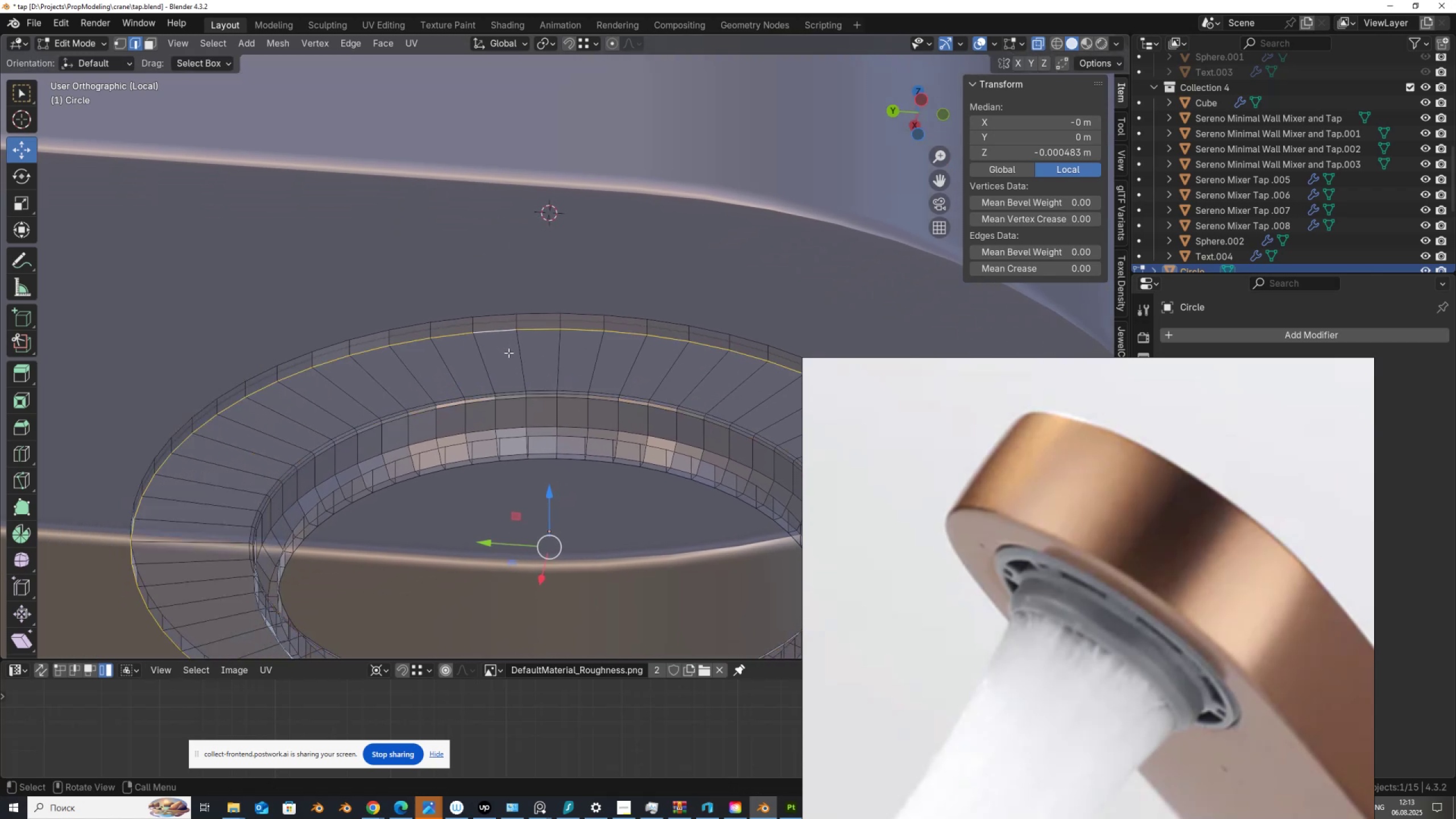 
key(Control+B)
 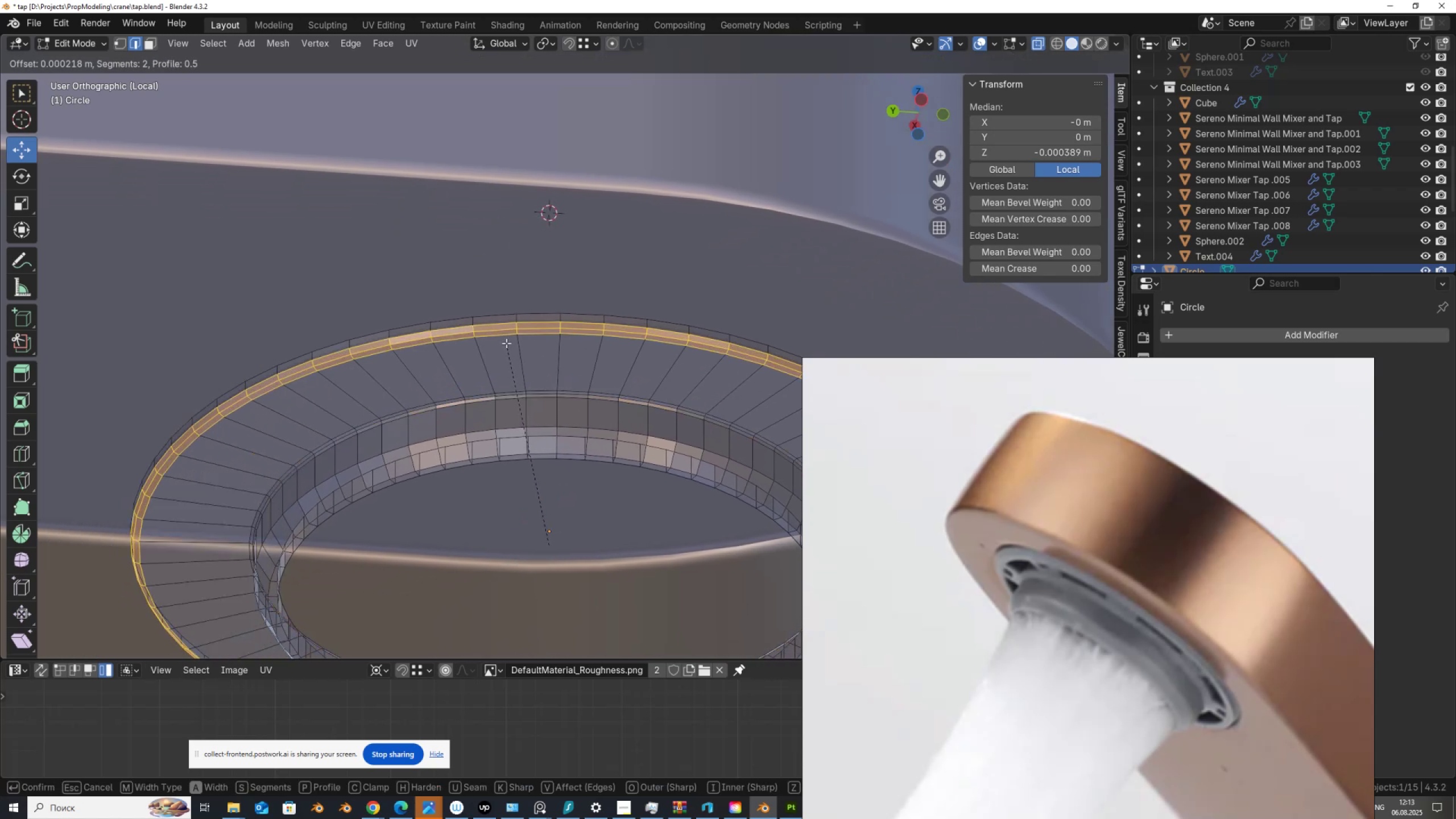 
left_click([506, 344])
 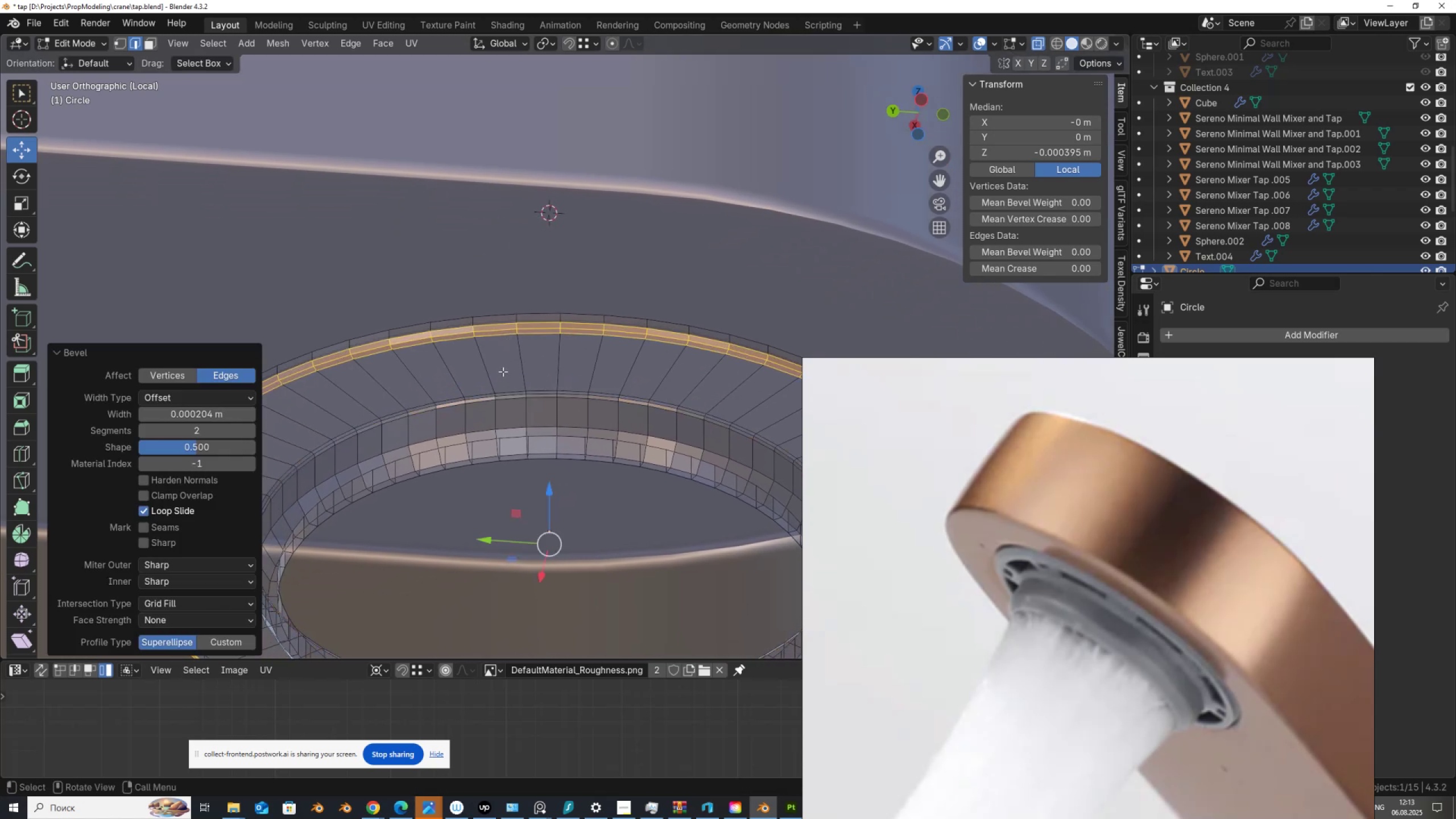 
hold_key(key=ControlLeft, duration=0.38)
 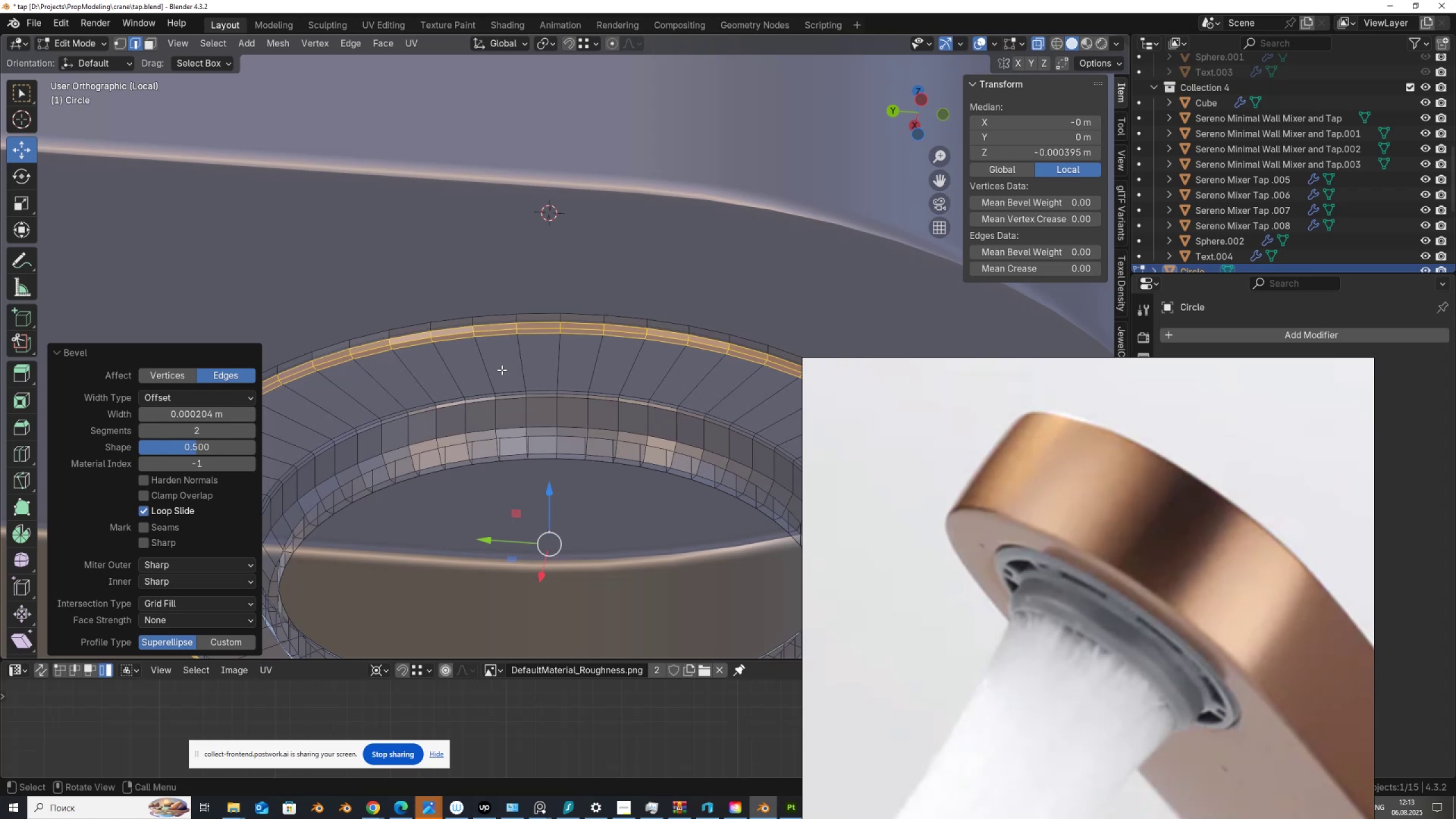 
scroll: coordinate [502, 370], scroll_direction: down, amount: 3.0
 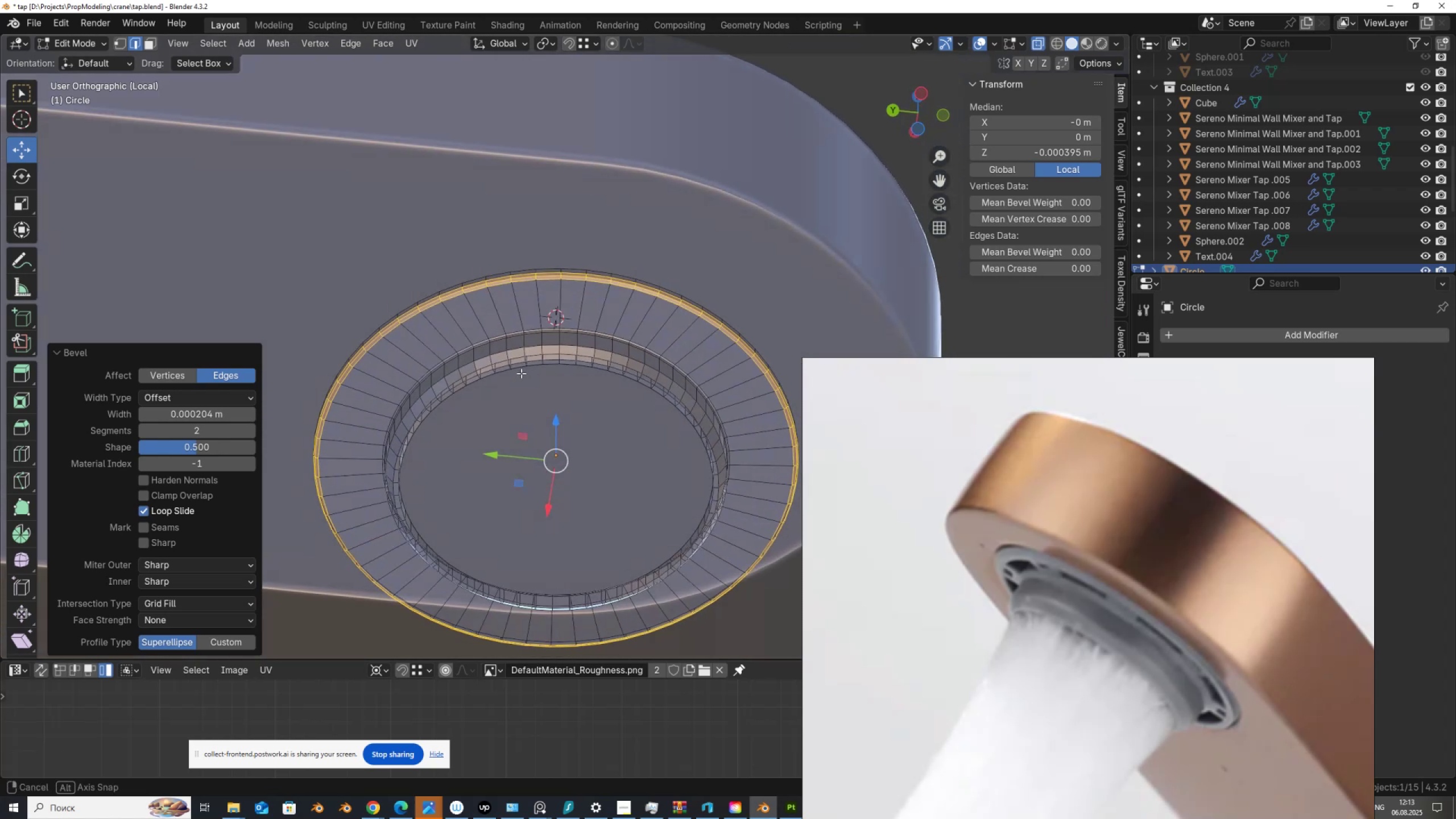 
scroll: coordinate [528, 410], scroll_direction: up, amount: 5.0
 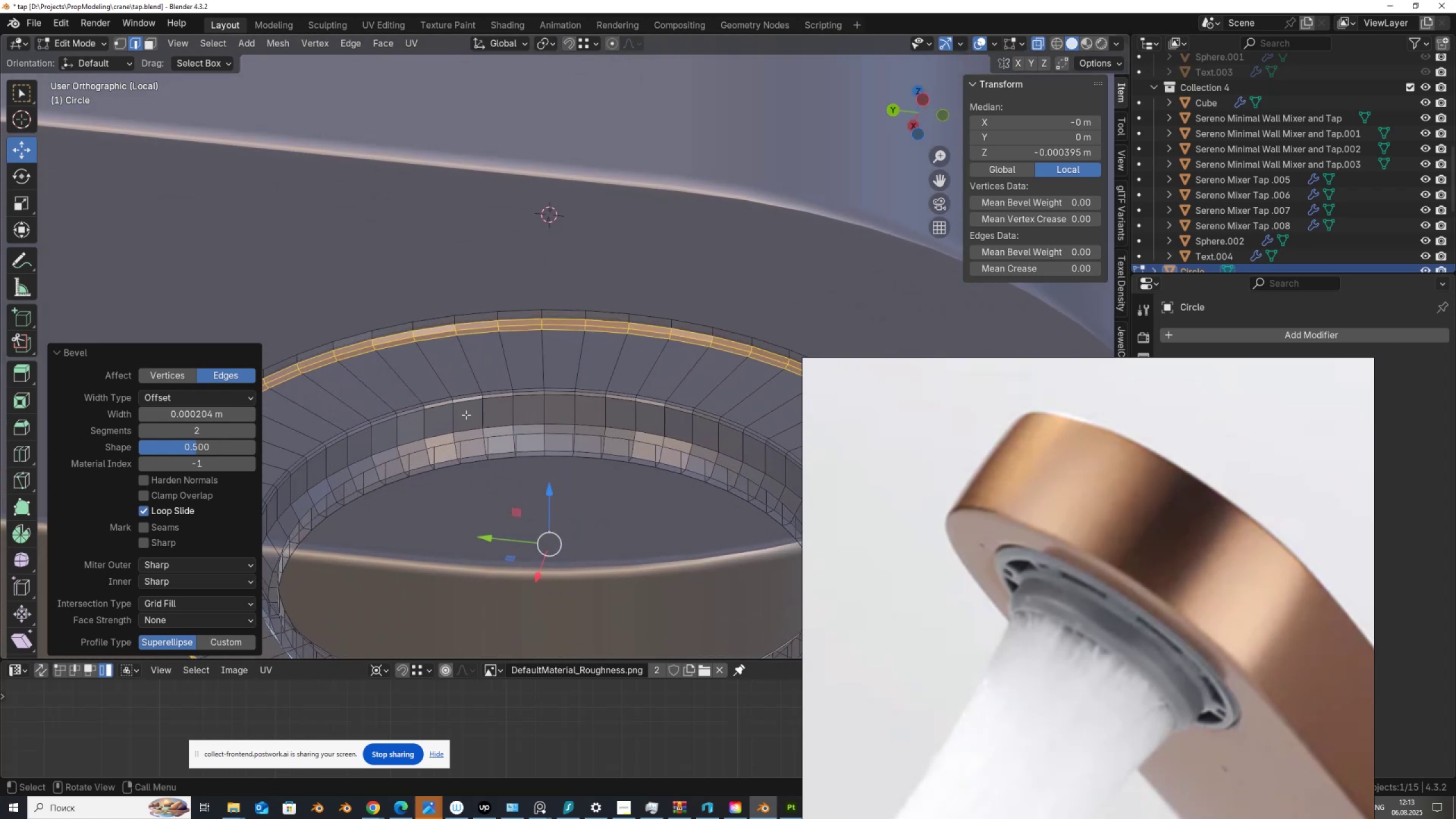 
hold_key(key=AltLeft, duration=0.39)
left_click([468, 429])
 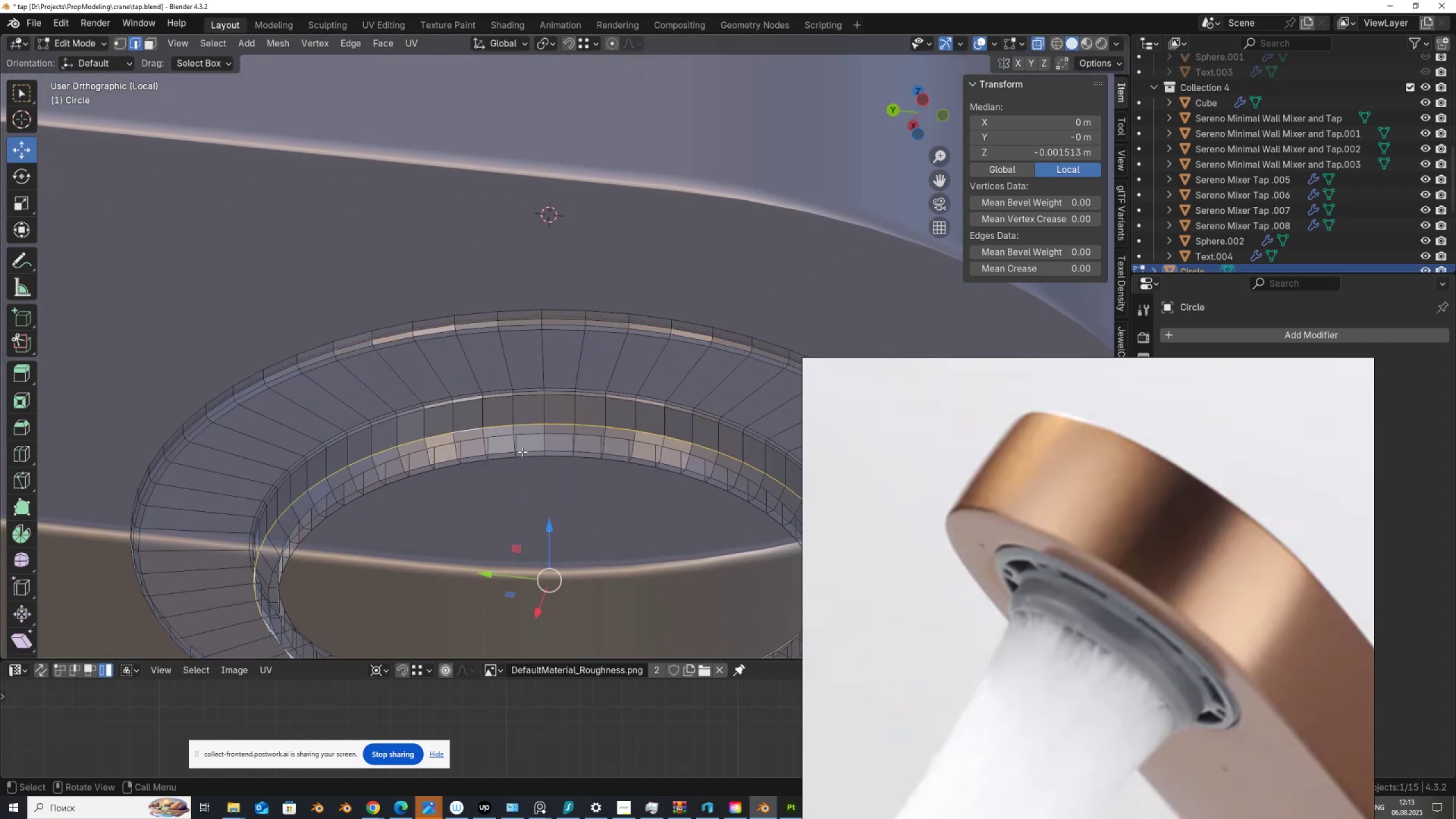 
key(Control+B)
 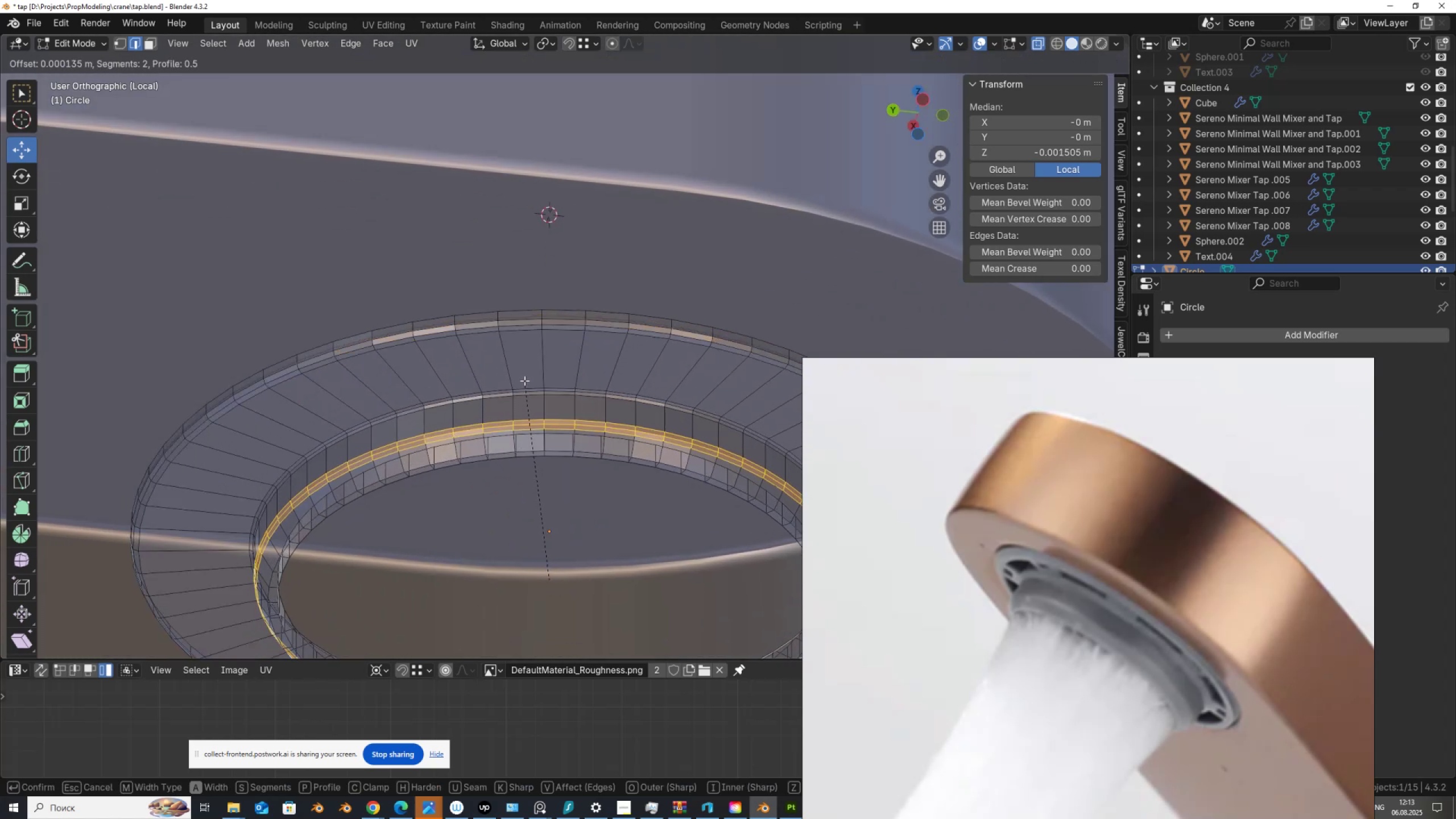 
left_click([524, 380])
 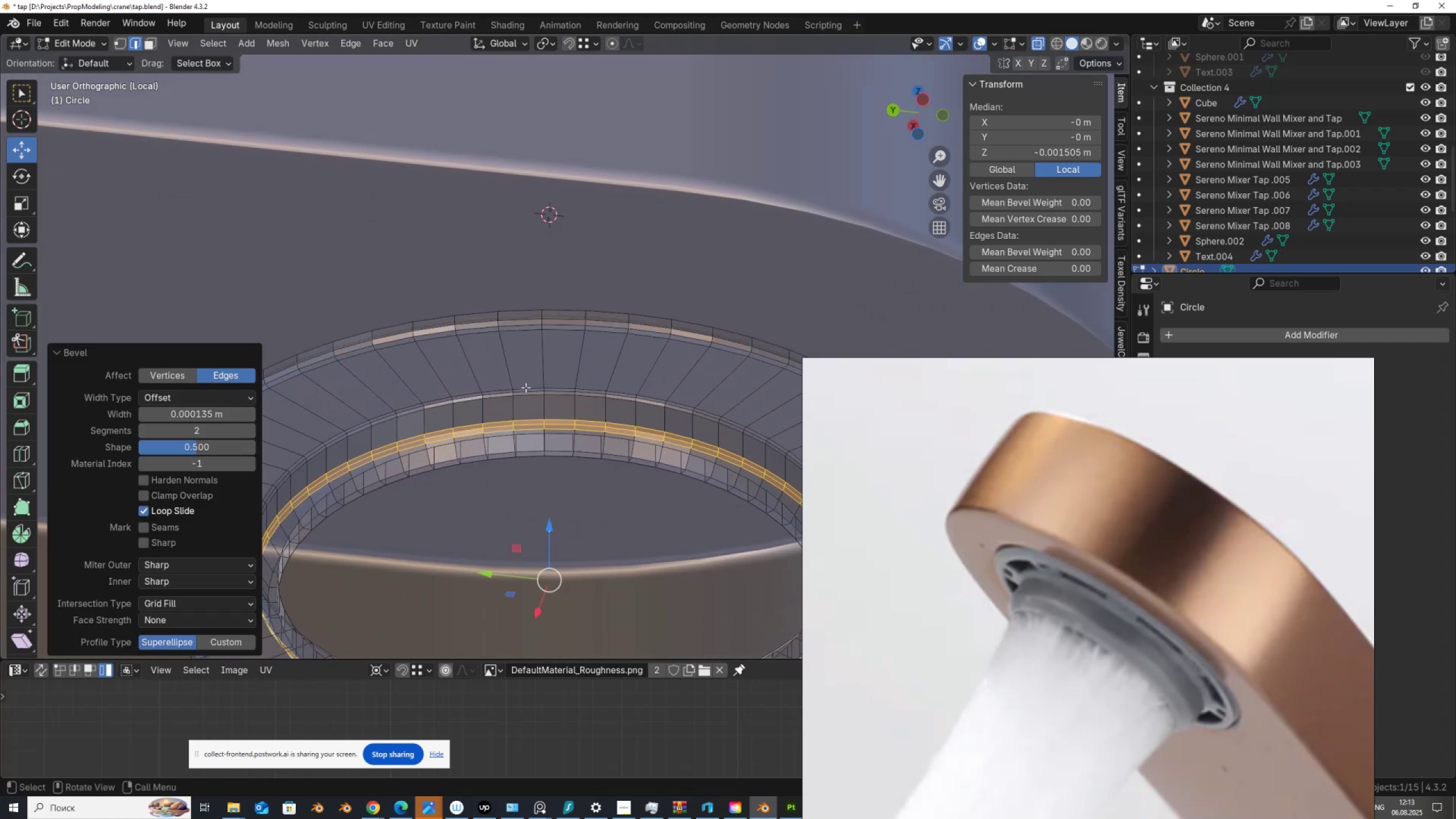 
scroll: coordinate [526, 387], scroll_direction: down, amount: 2.0
 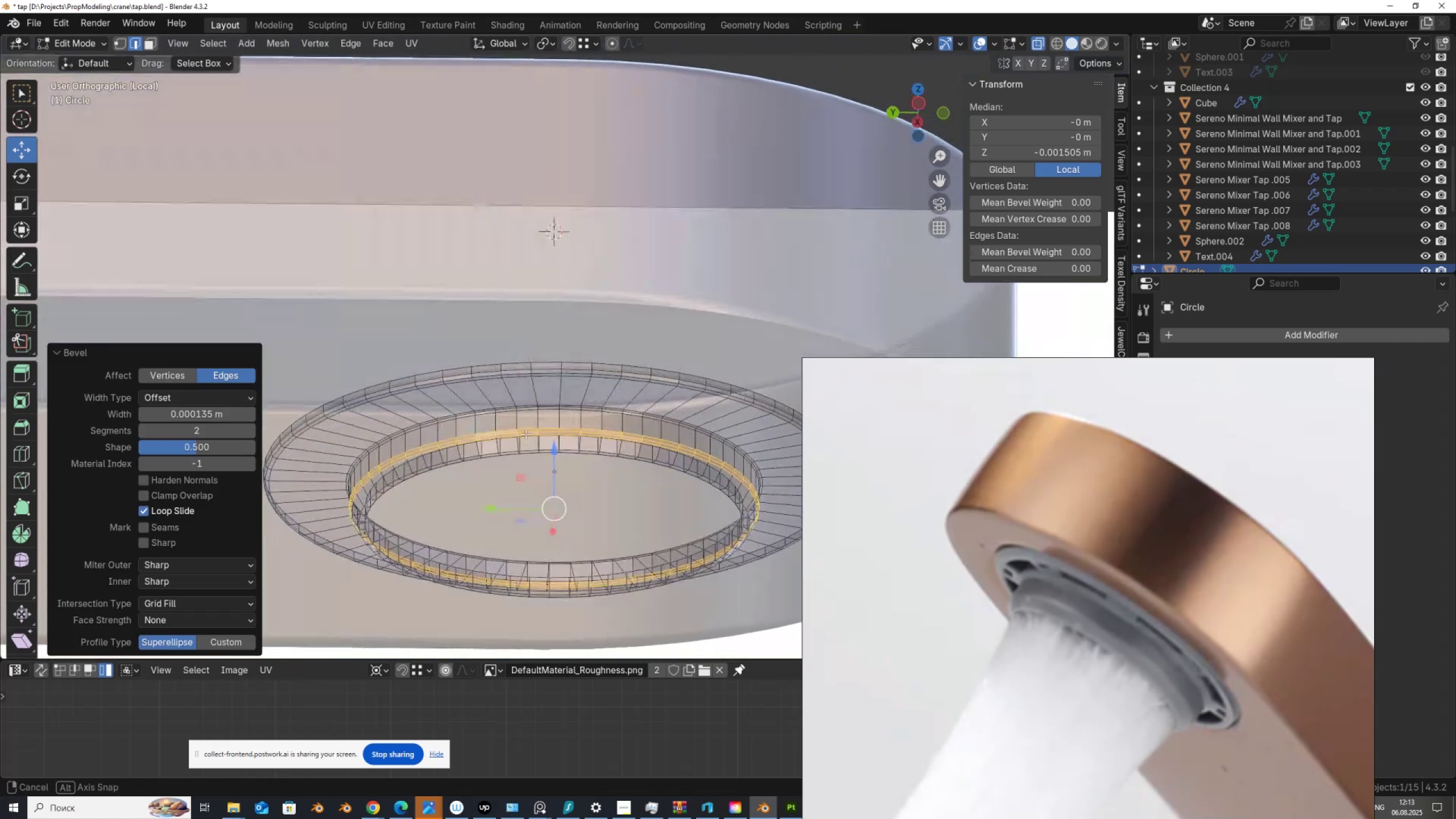 
scroll: coordinate [553, 416], scroll_direction: up, amount: 3.0
 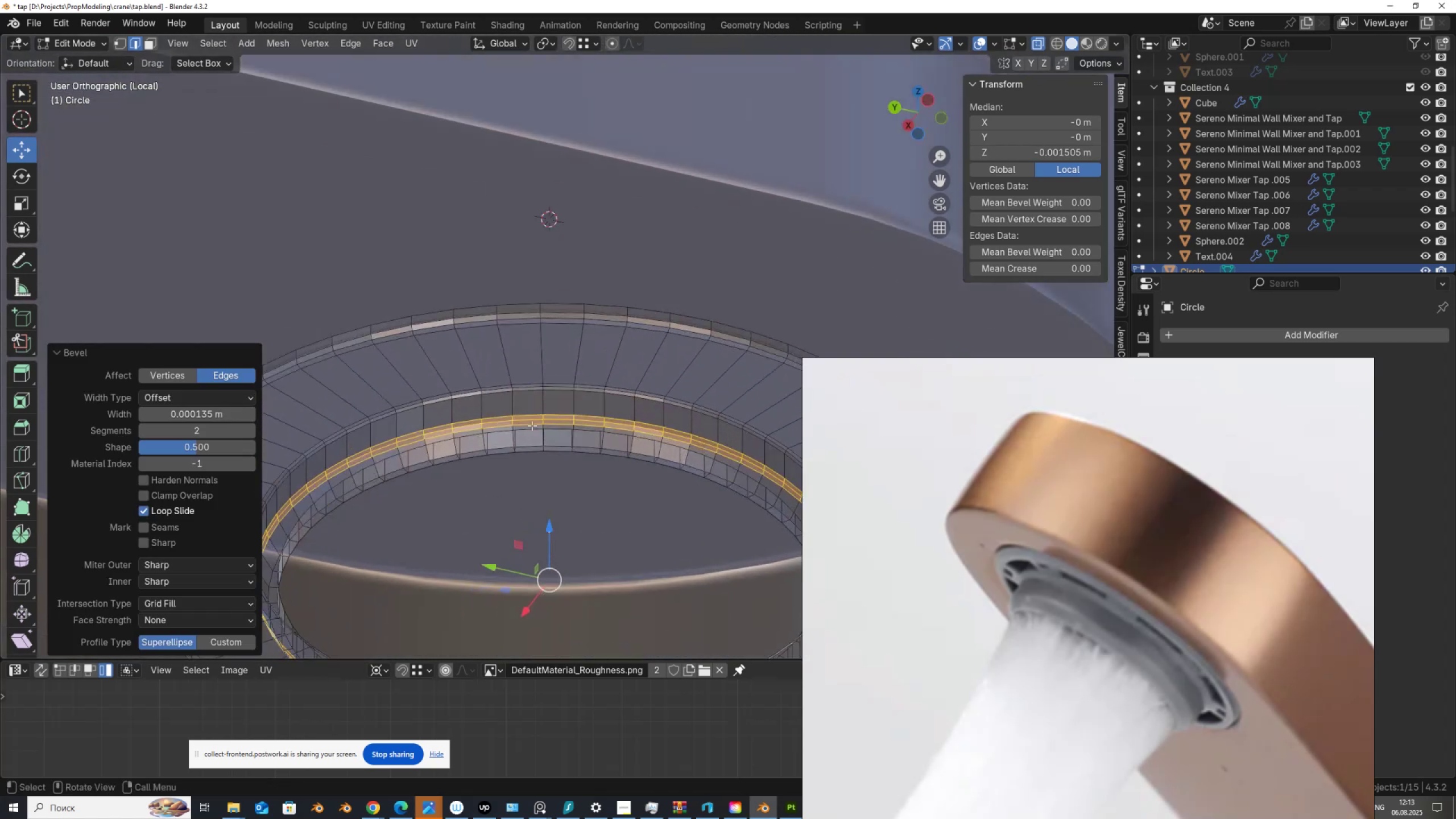 
hold_key(key=ShiftLeft, duration=0.39)
 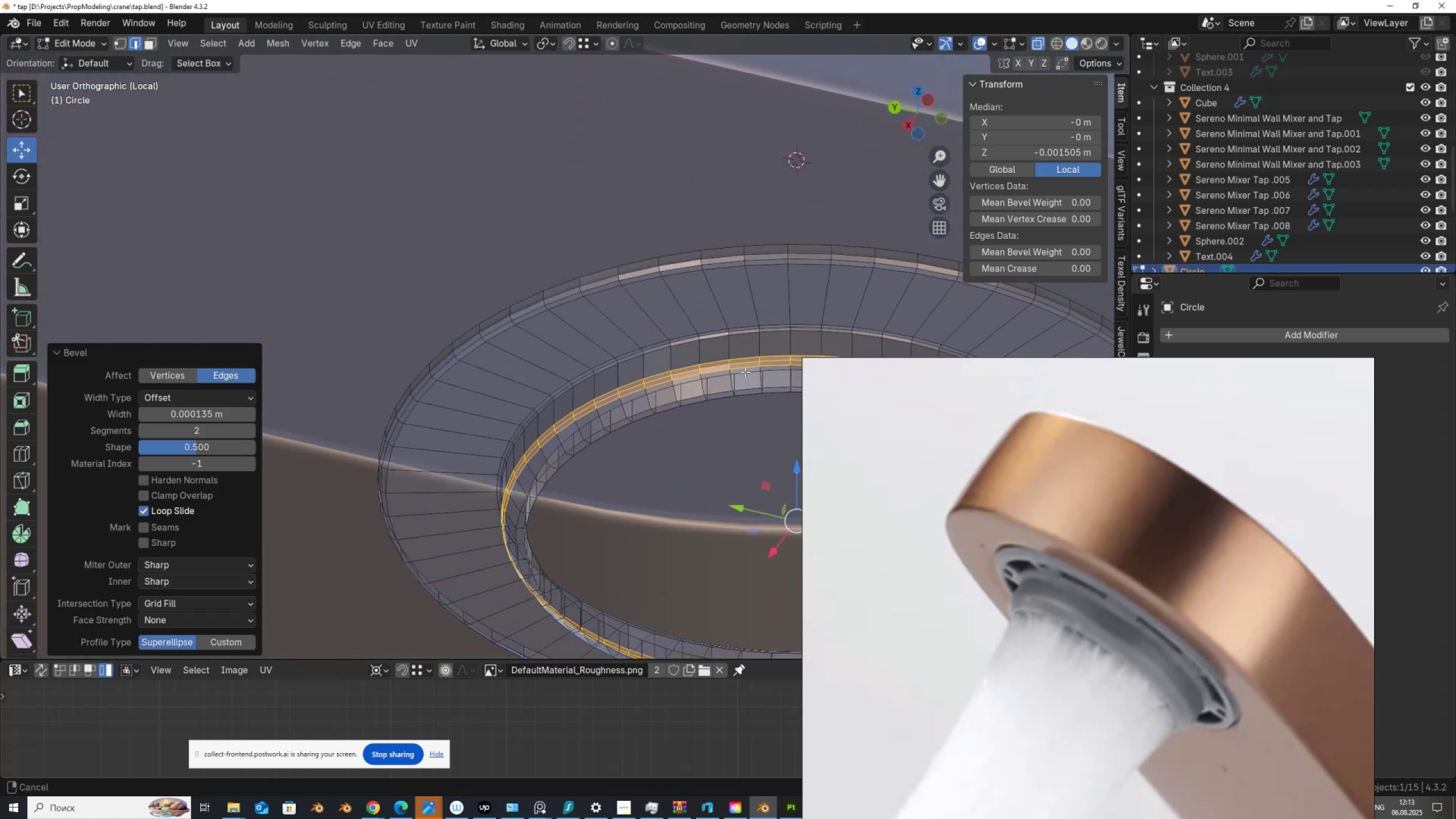 
scroll: coordinate [698, 399], scroll_direction: up, amount: 3.0
 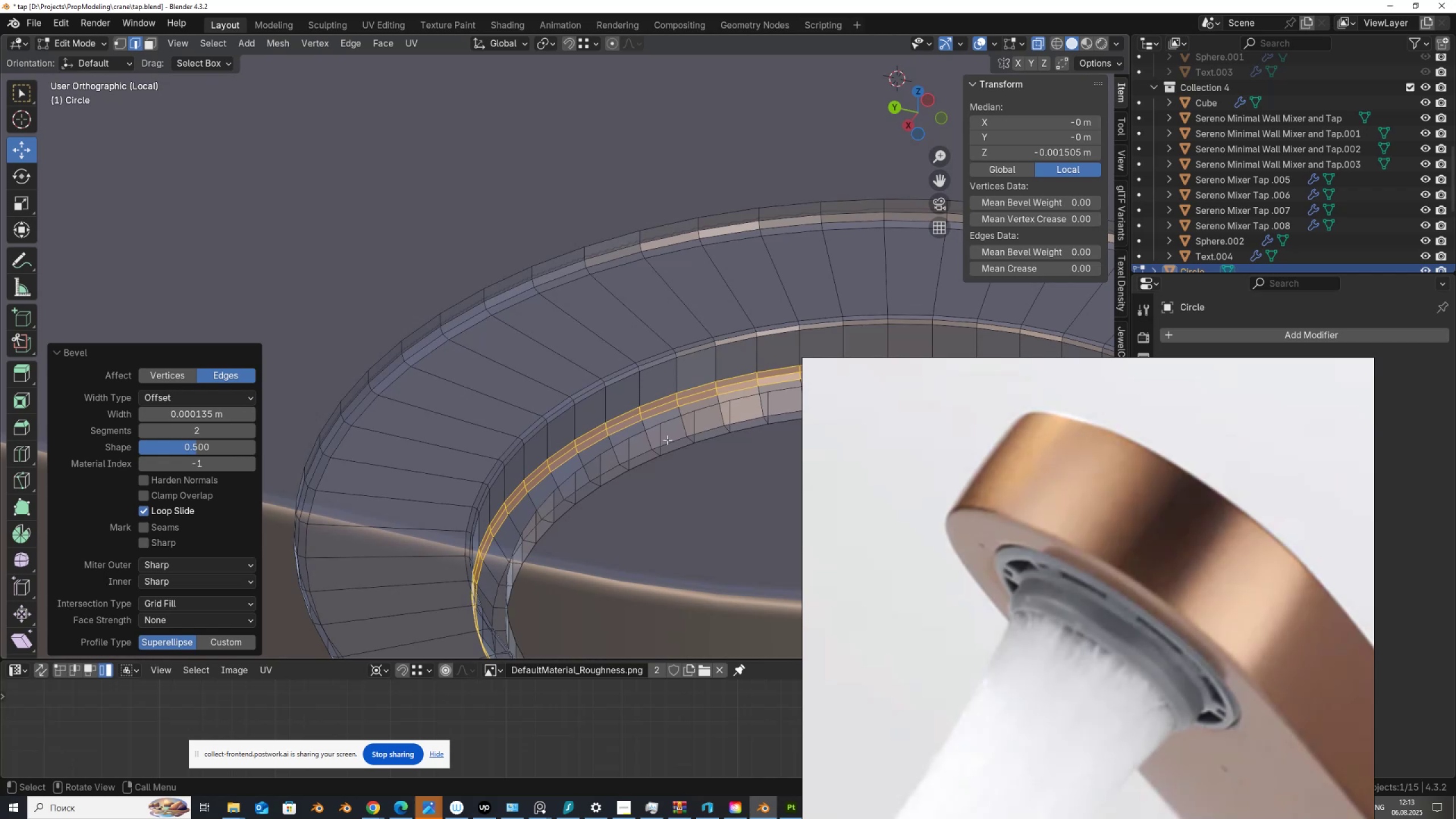 
hold_key(key=AltLeft, duration=0.41)
left_click([642, 452])
 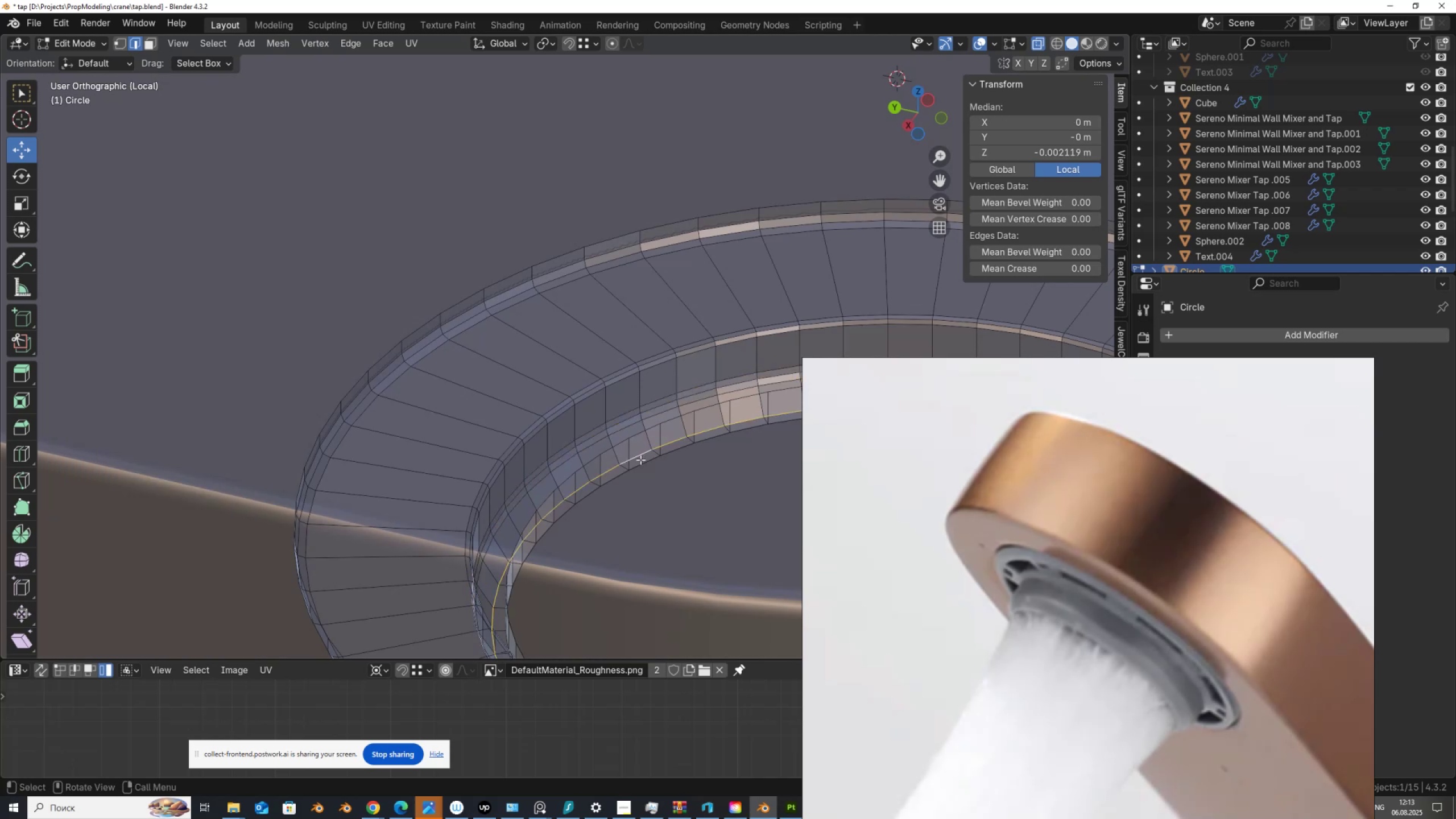 
hold_key(key=ShiftLeft, duration=0.3)
hold_key(key=AltLeft, duration=0.3)
left_click([640, 464])
 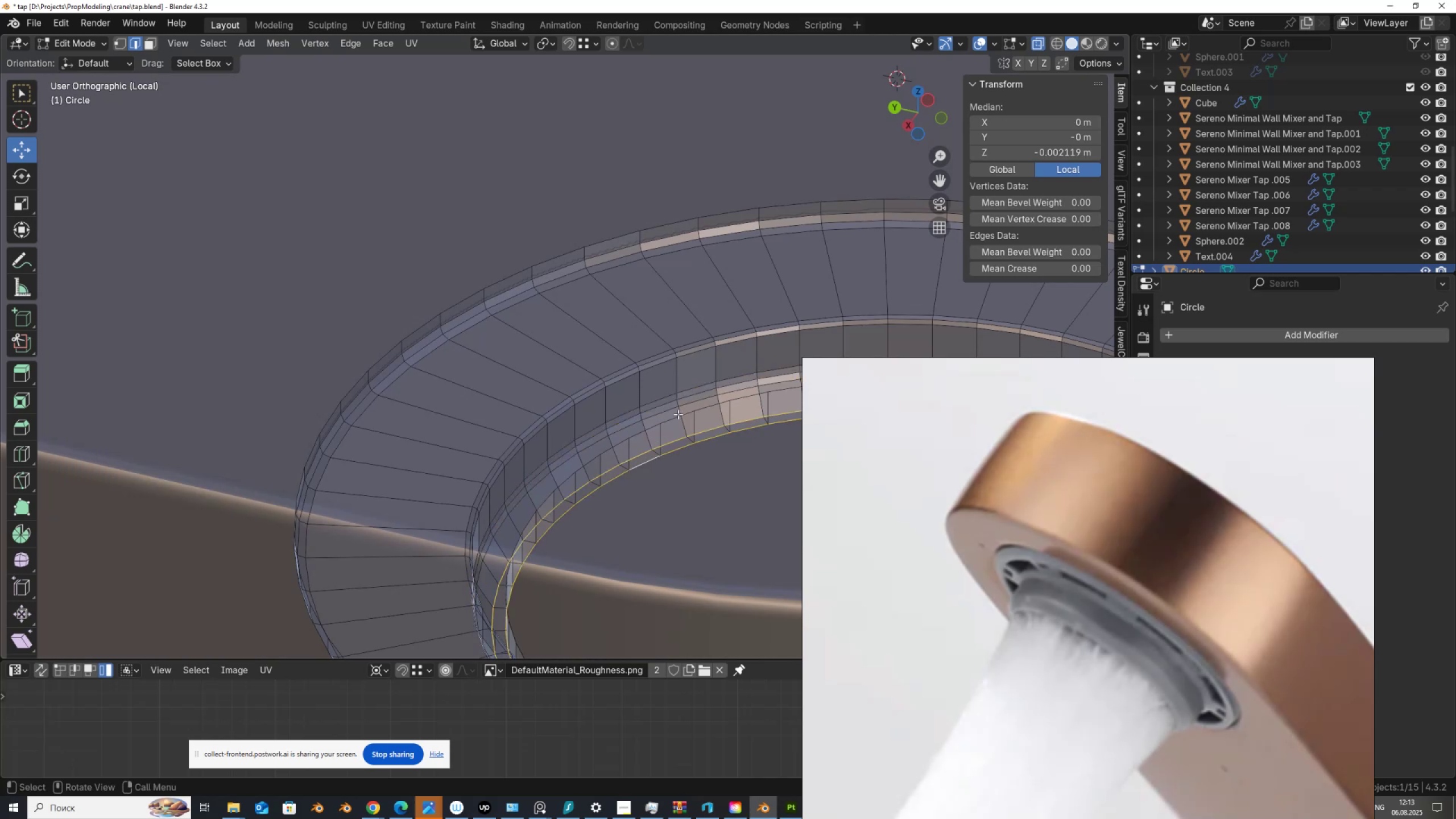 
key(Control+B)
 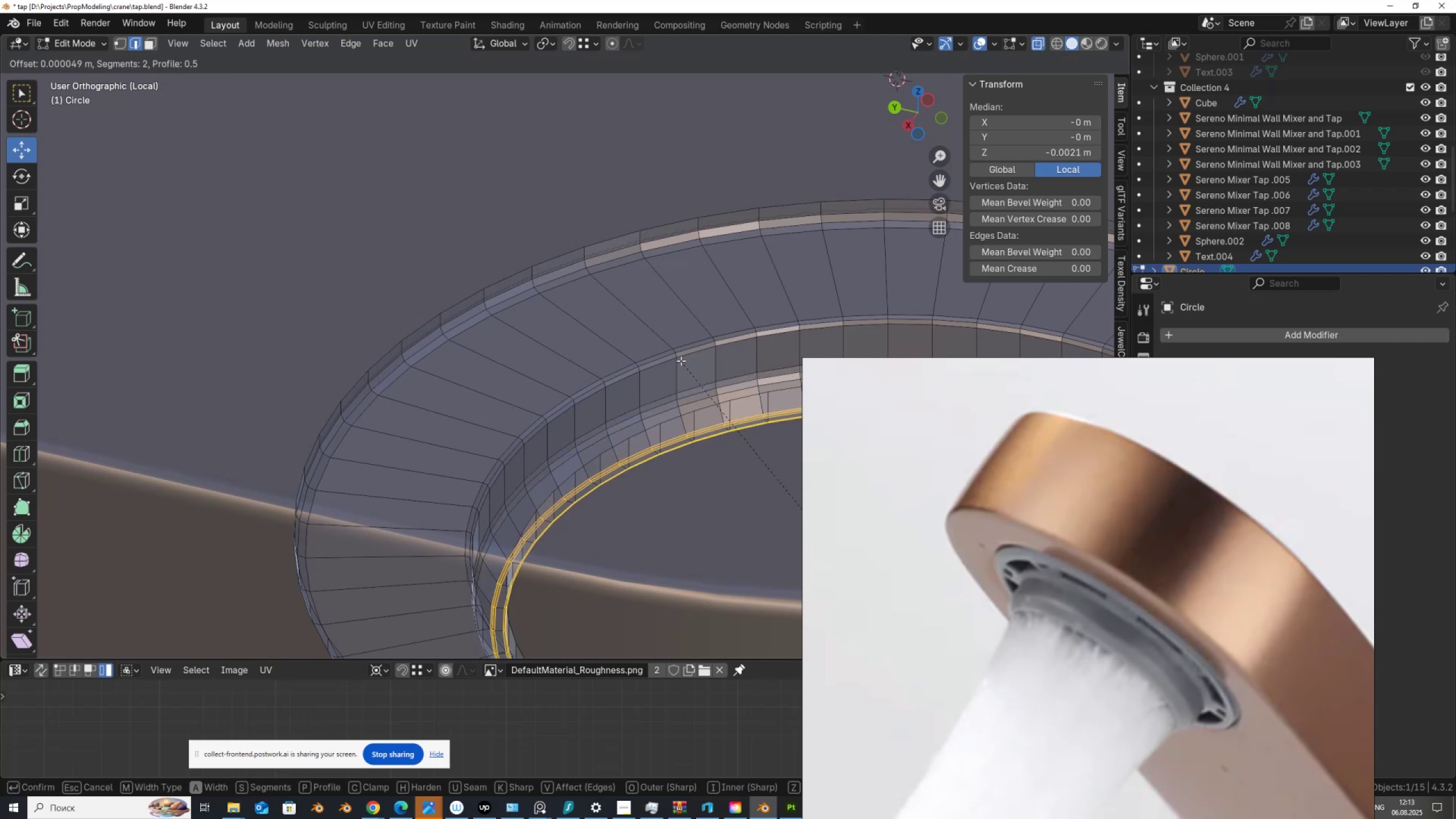 
scroll: coordinate [681, 361], scroll_direction: down, amount: 1.0
 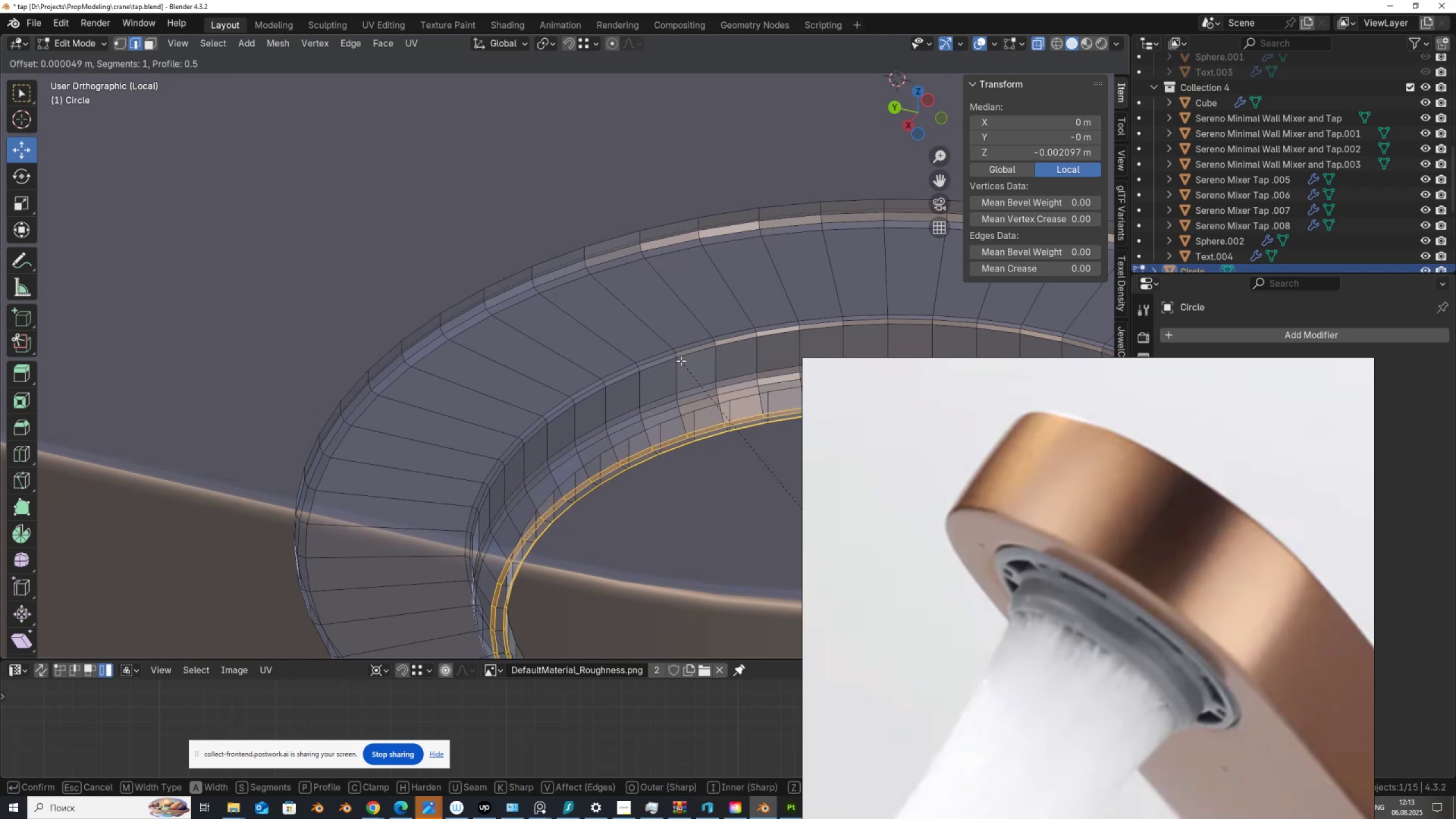 
scroll: coordinate [681, 361], scroll_direction: up, amount: 1.0
 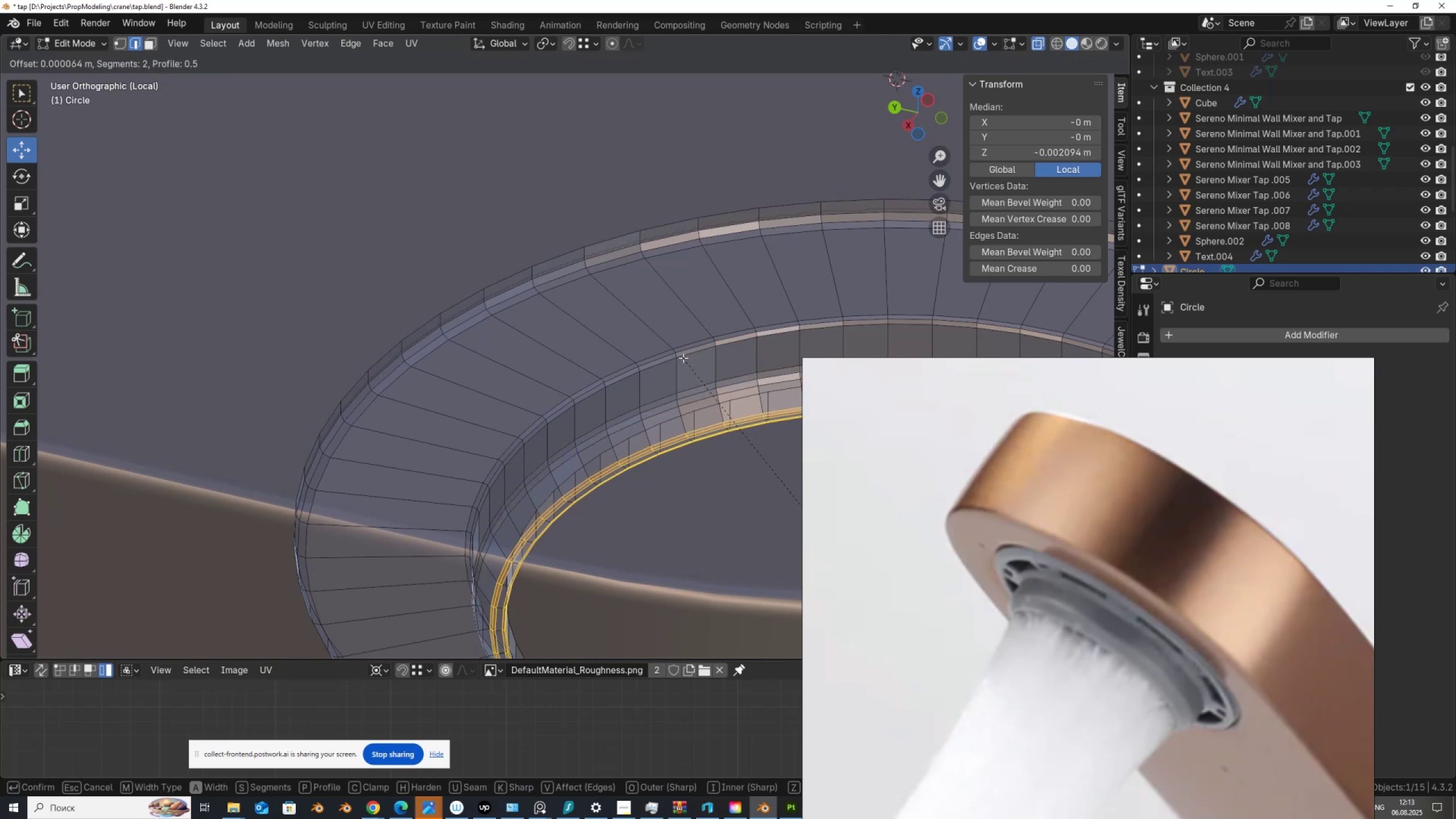 
left_click([683, 358])
 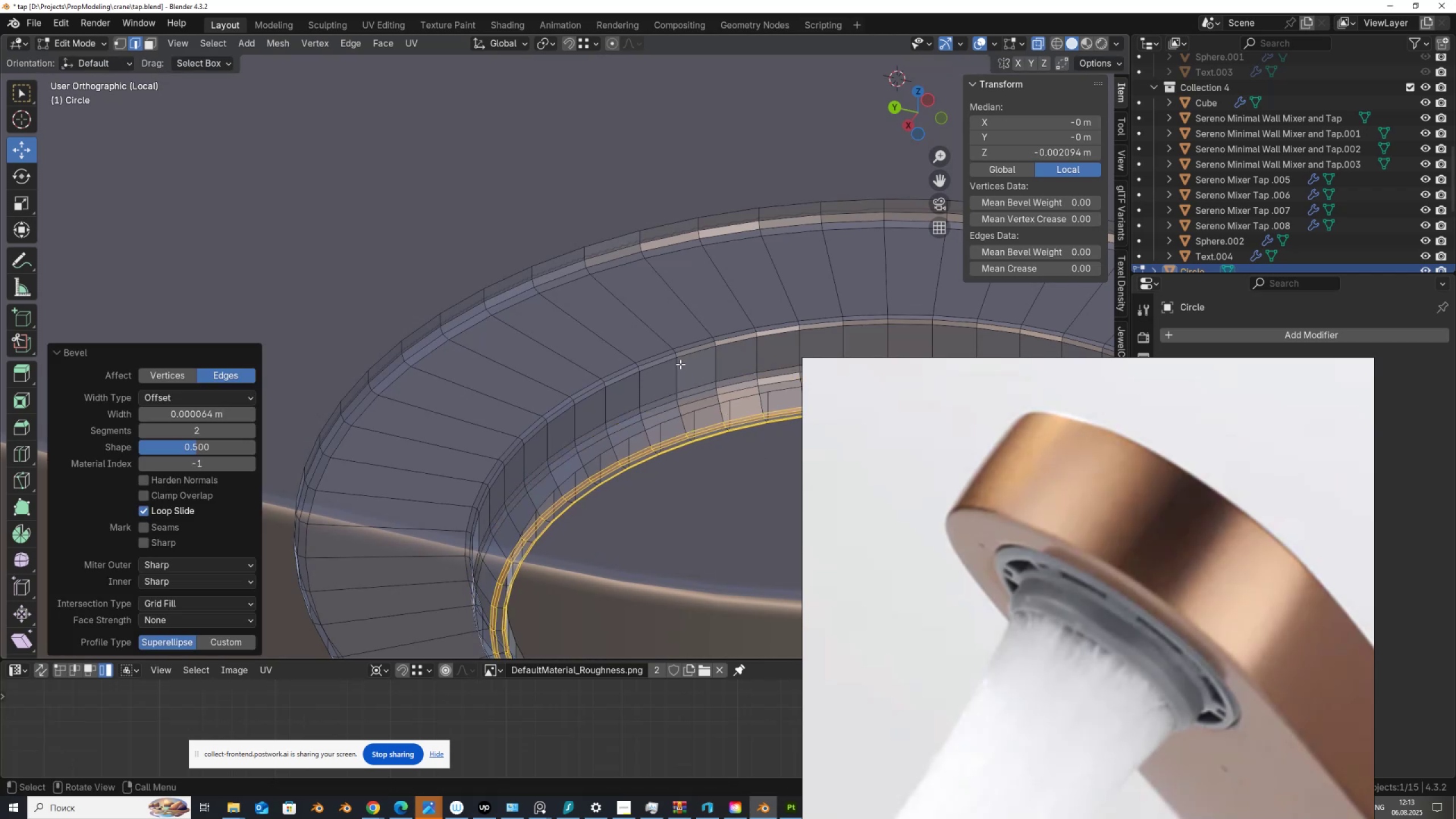 
key(CapsLock)
 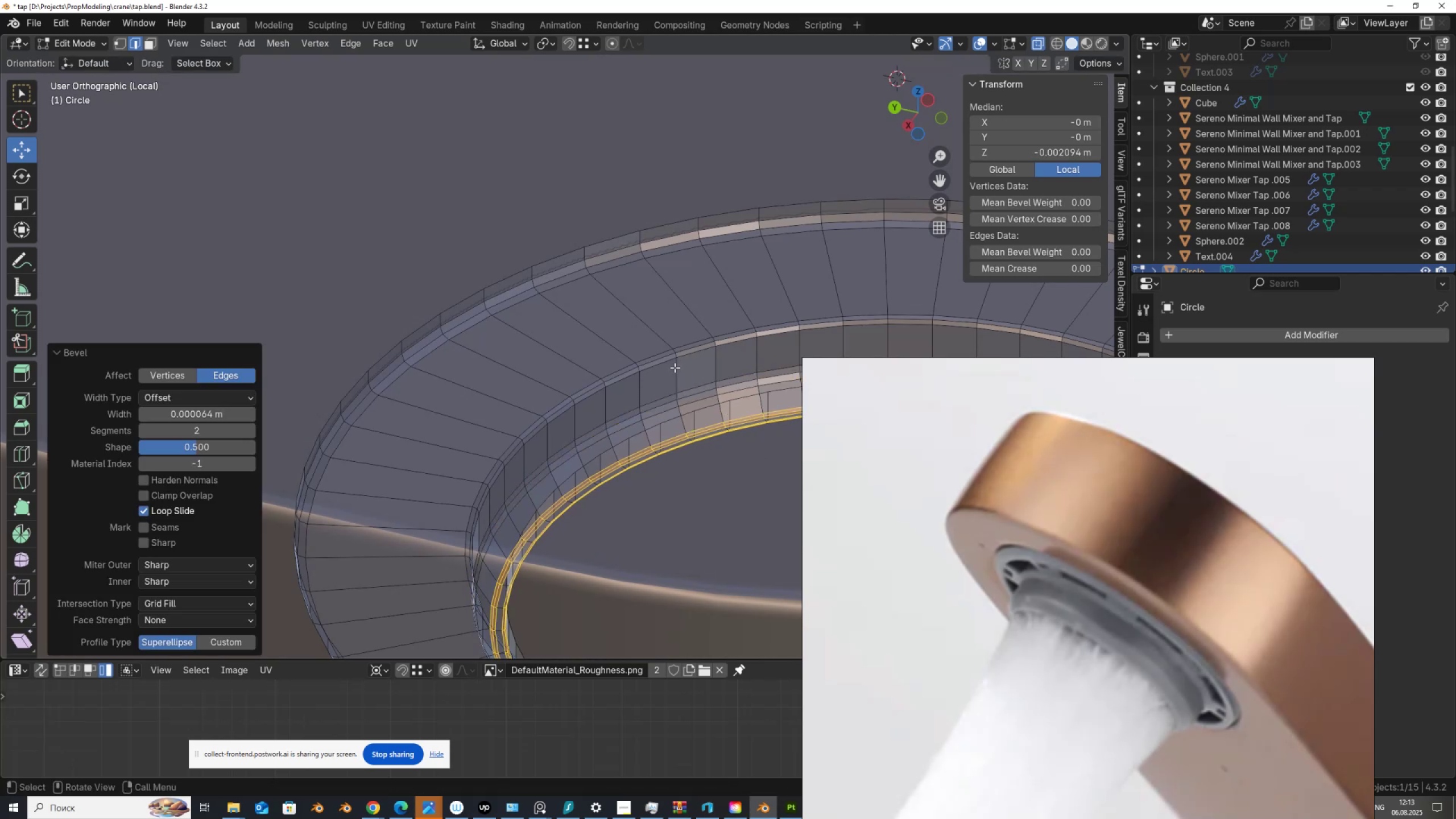 
key(CapsLock)
 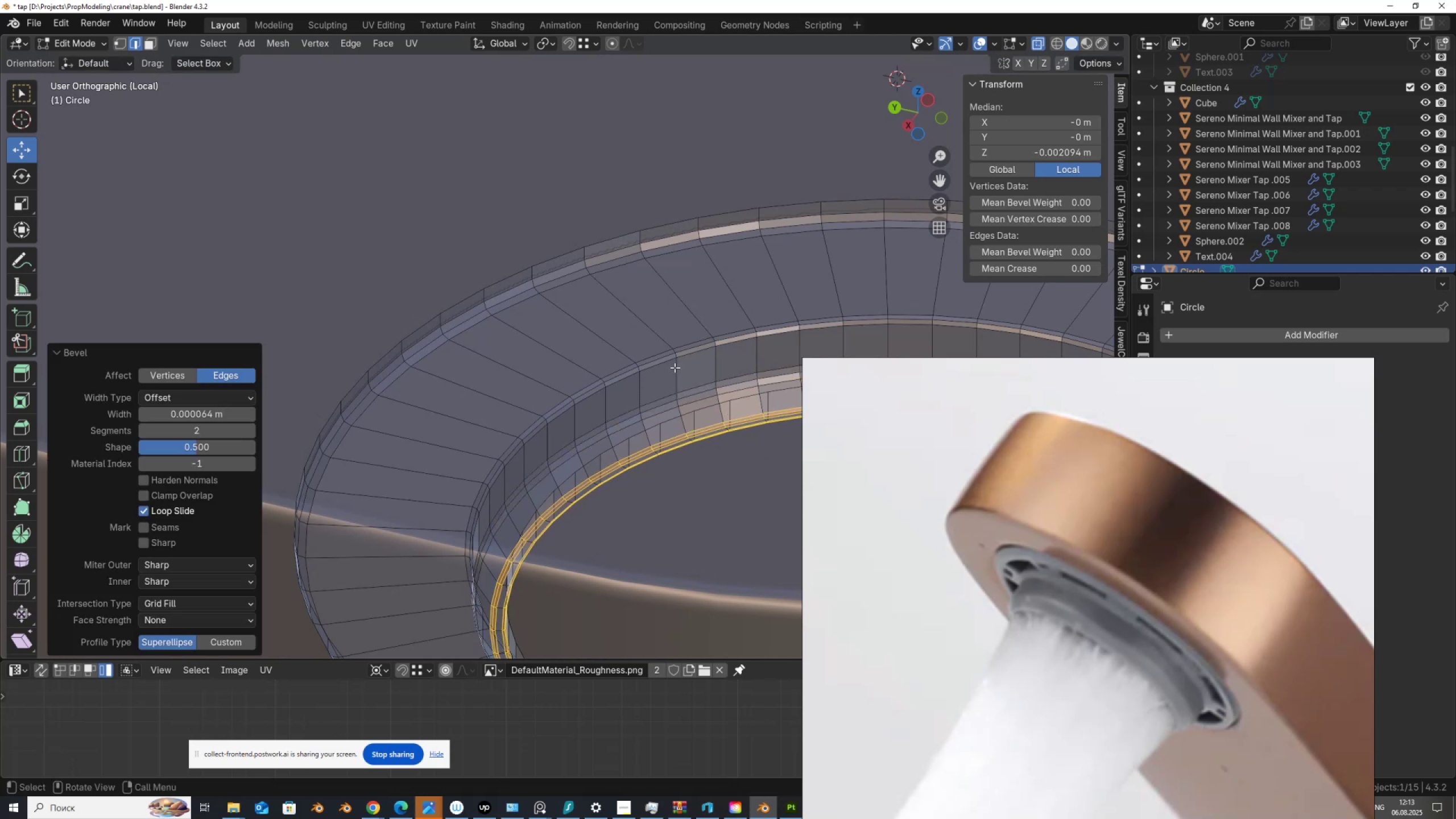 
key(Tab)
 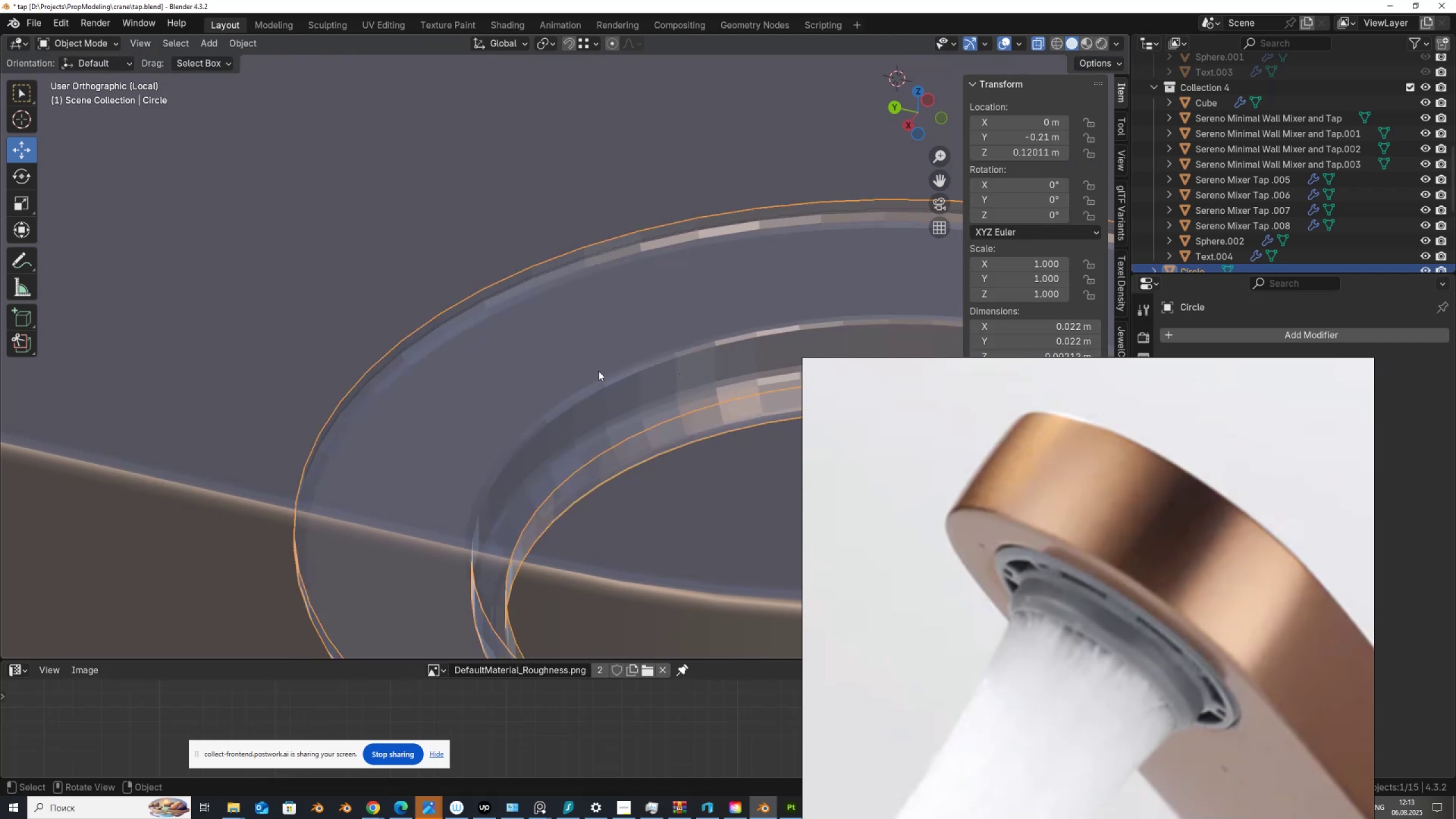 
scroll: coordinate [598, 371], scroll_direction: down, amount: 1.0
 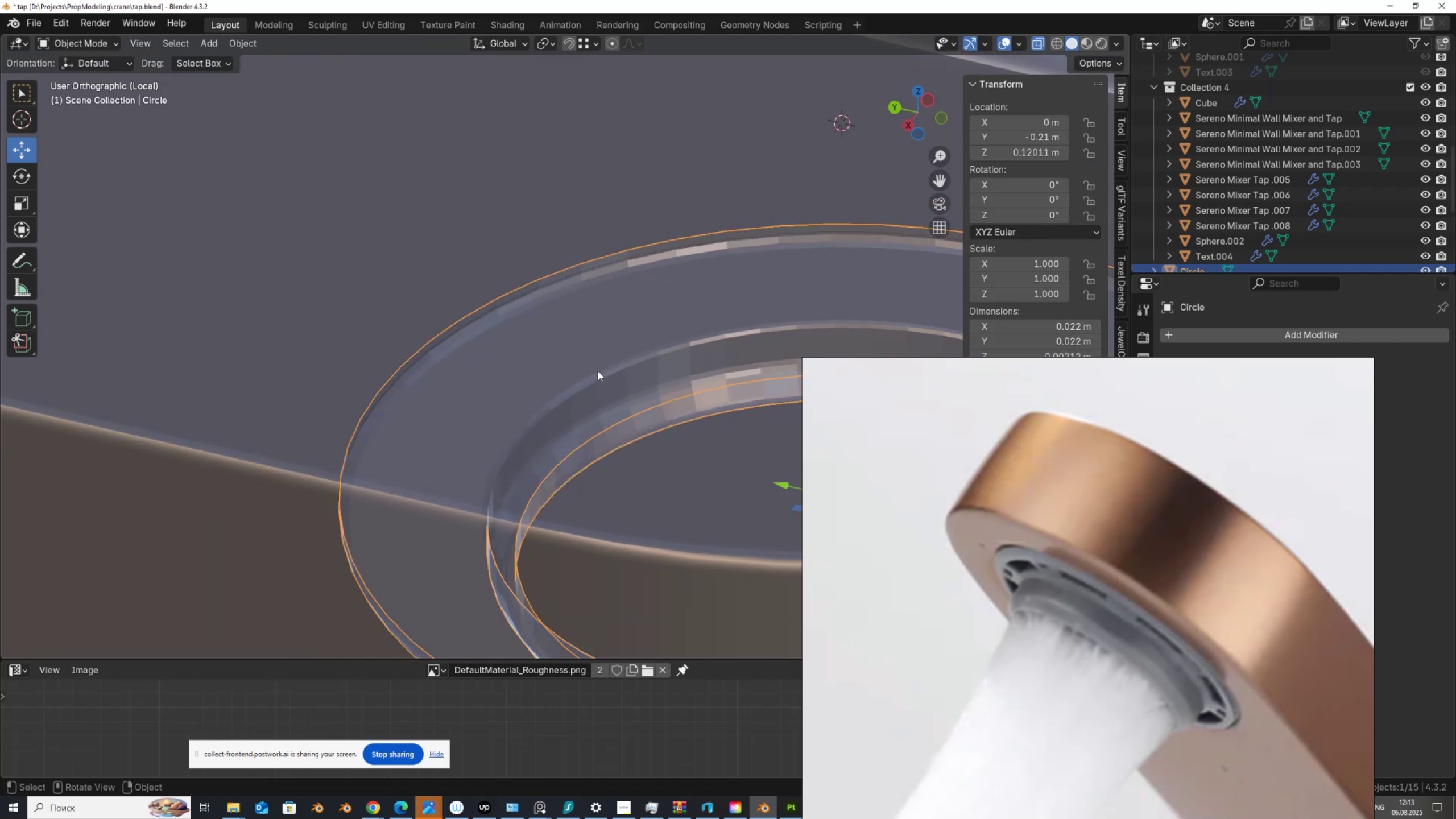 
right_click([598, 371])
 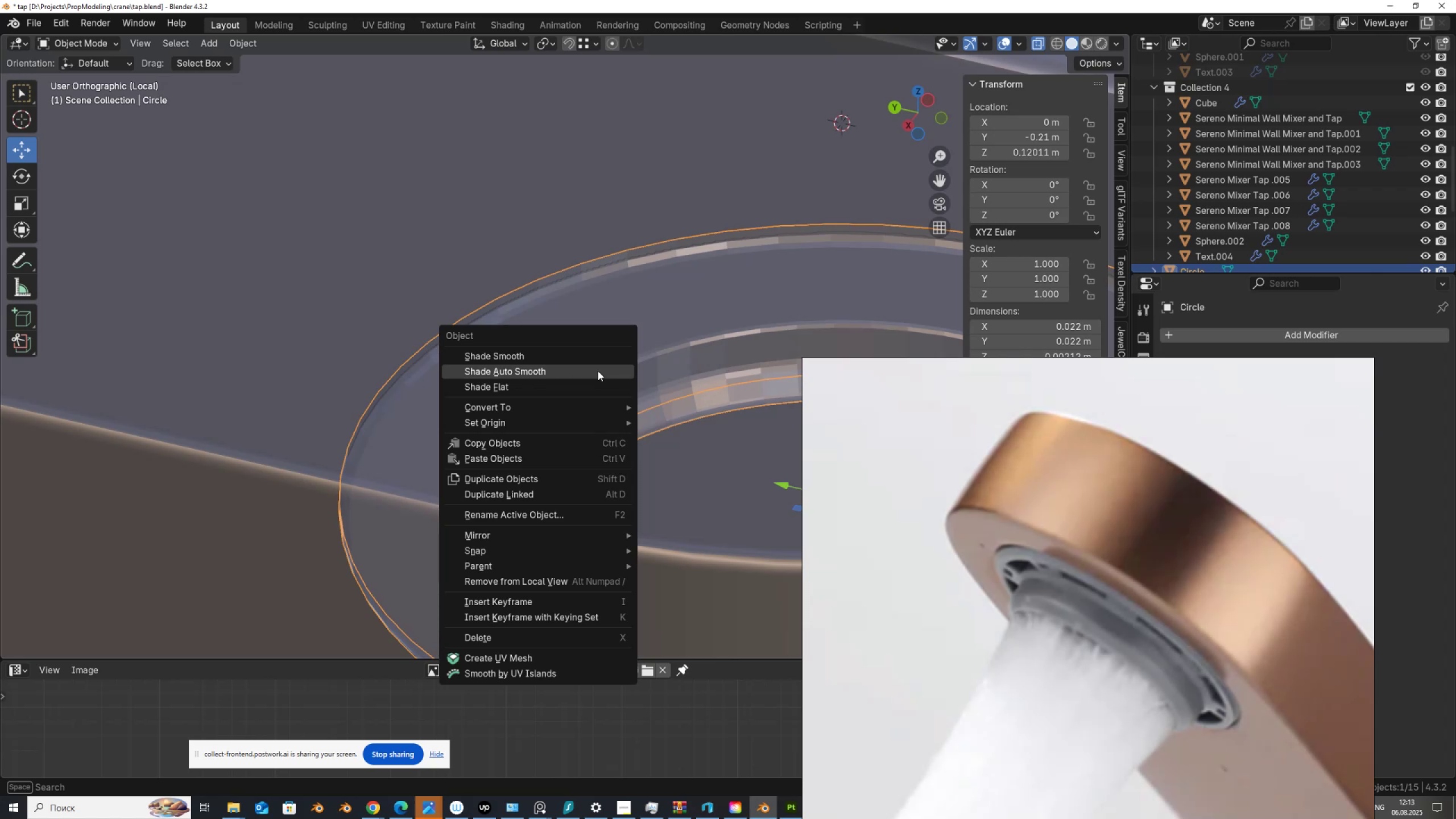 
left_click([598, 371])
 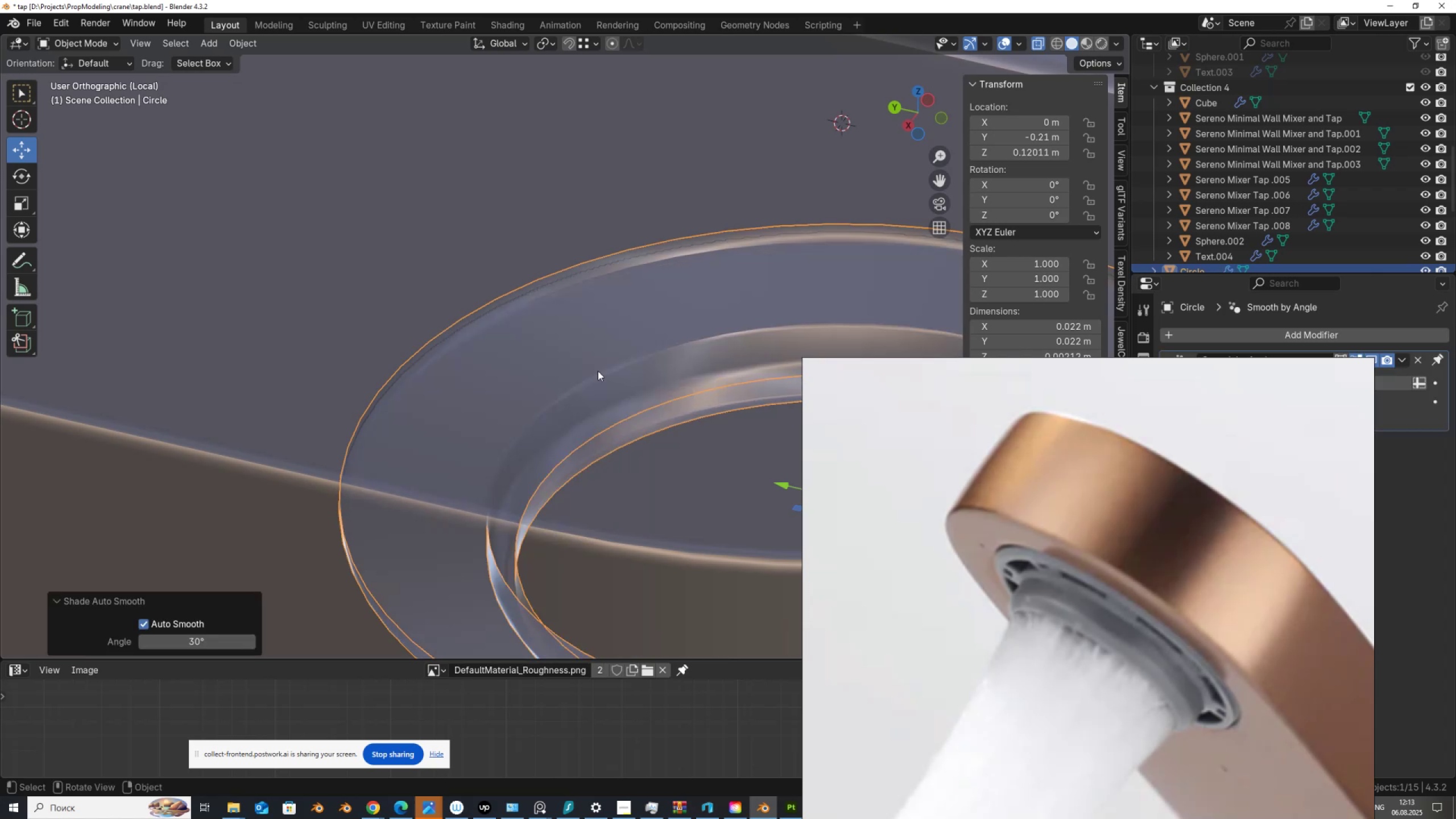 
key(Alt+AltLeft)
 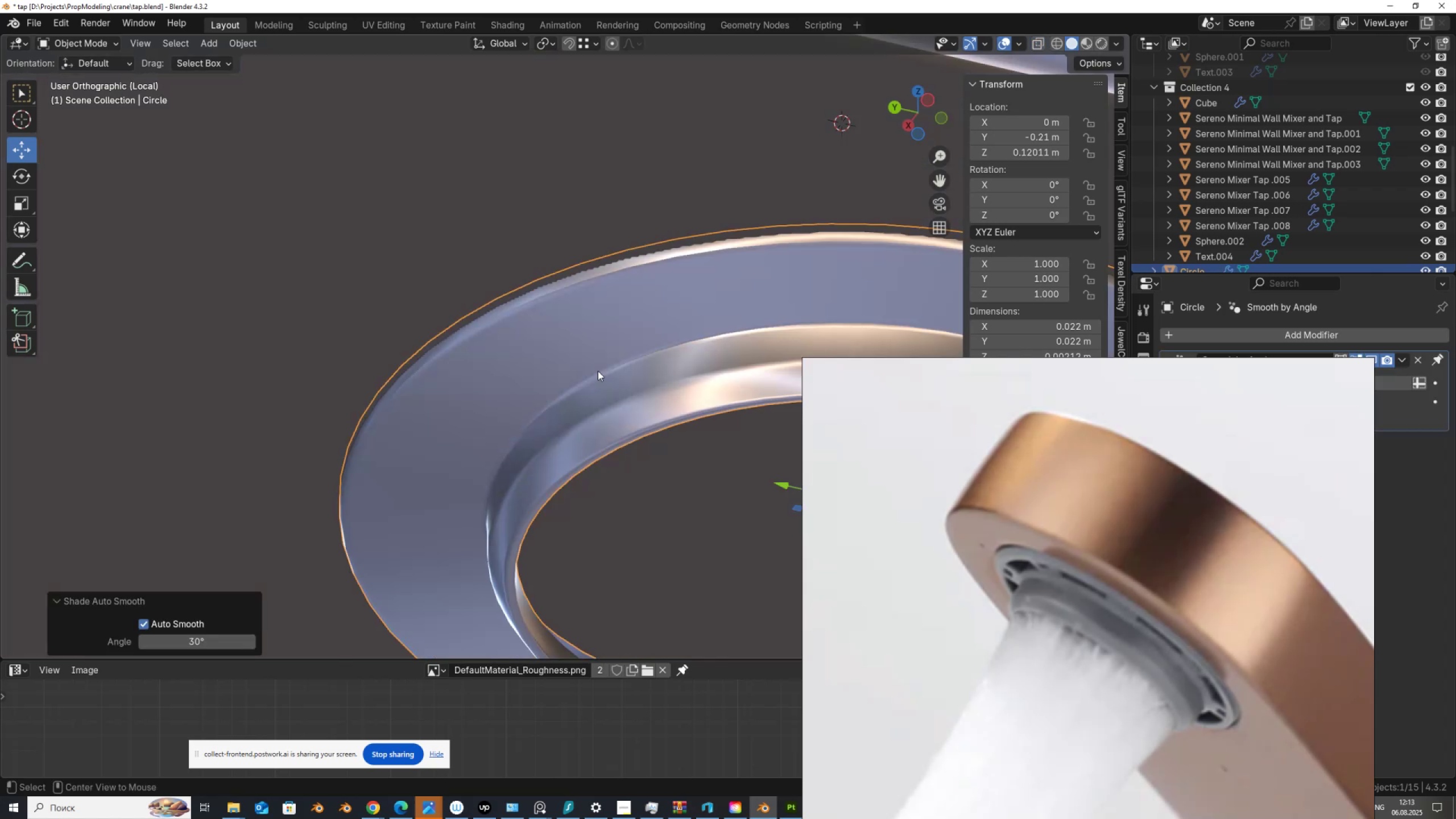 
key(Alt+Z)
 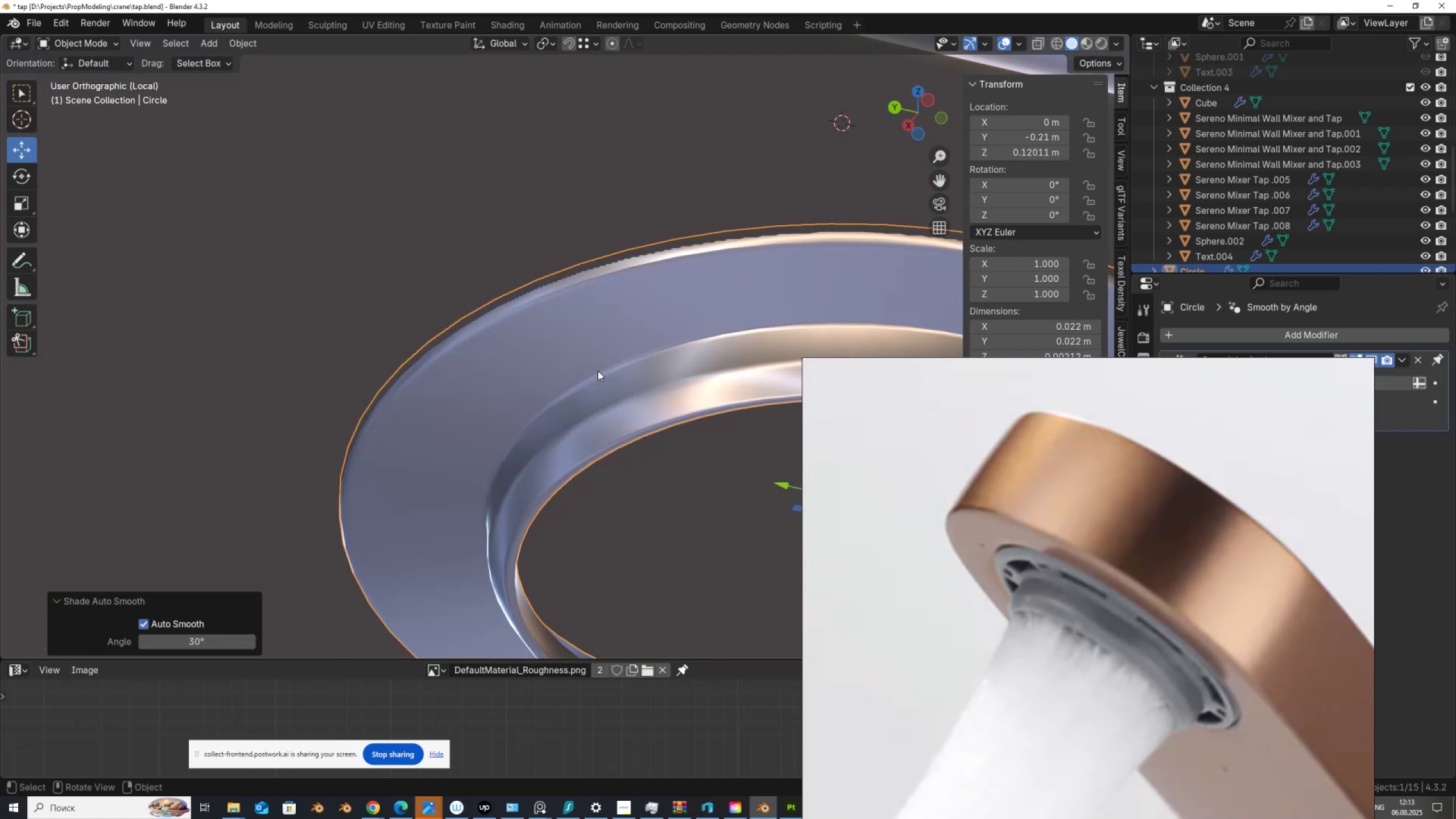 
scroll: coordinate [598, 371], scroll_direction: down, amount: 5.0
 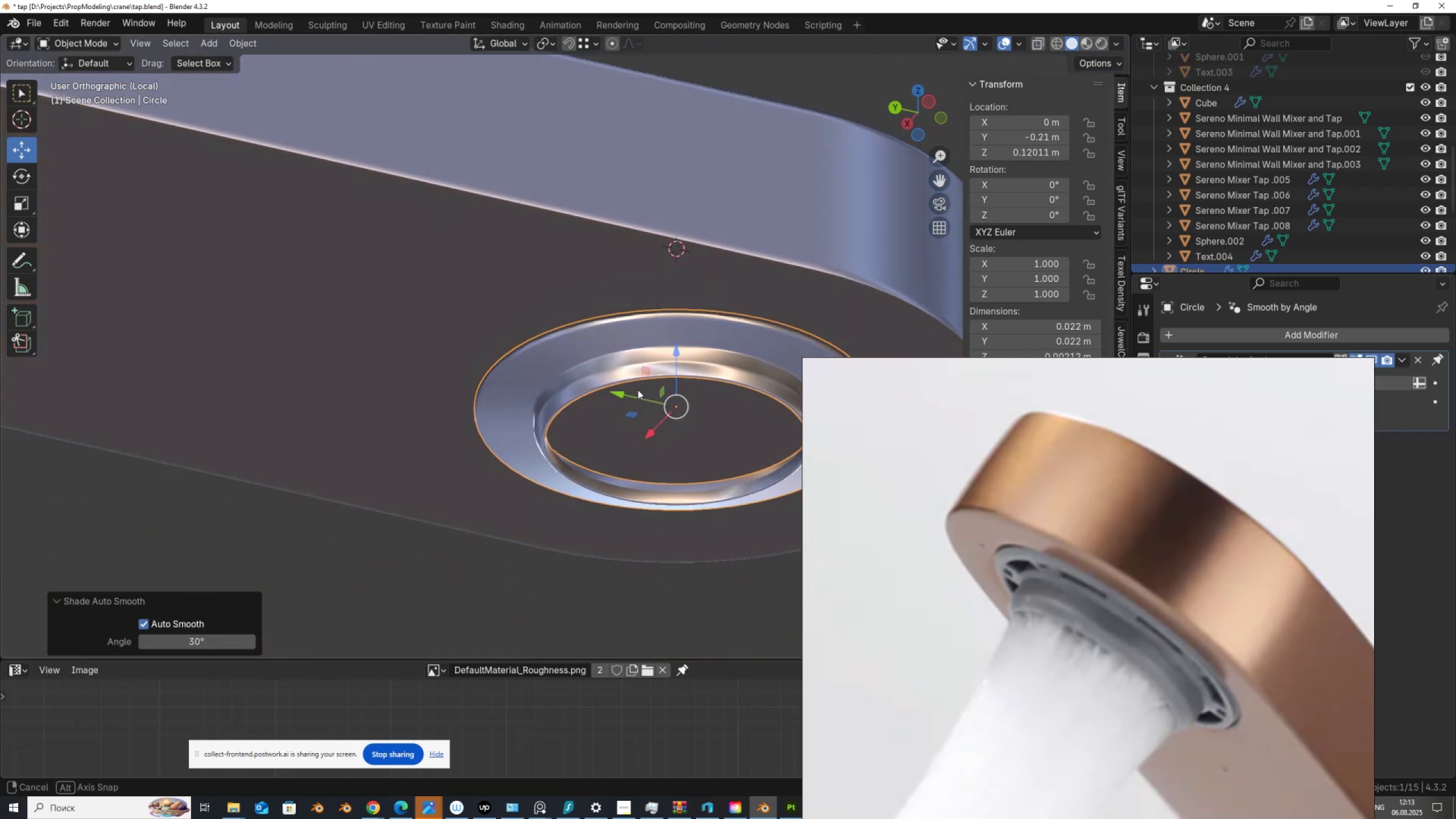 
hold_key(key=ShiftLeft, duration=0.54)
 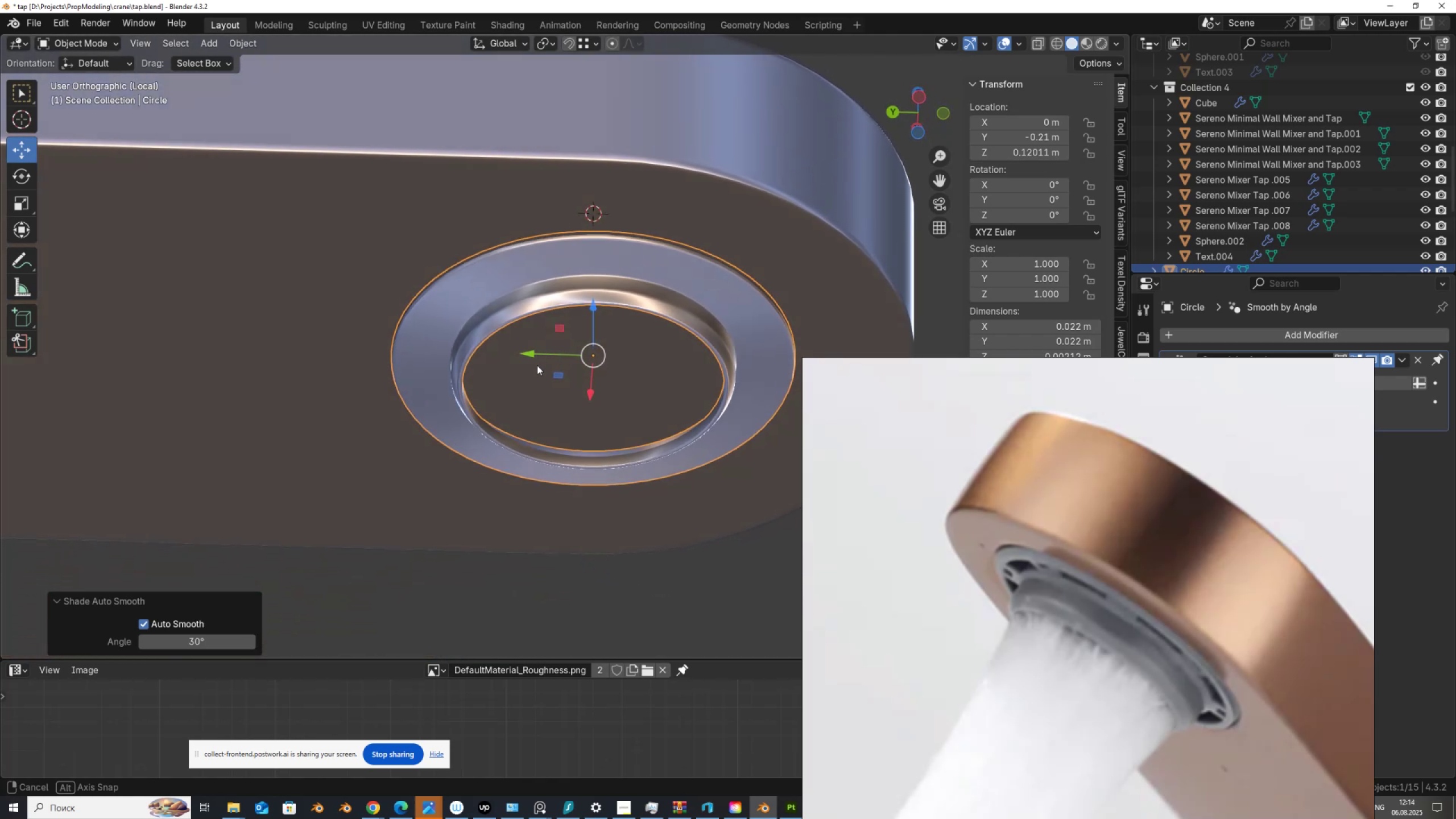 
wait(20.73)
 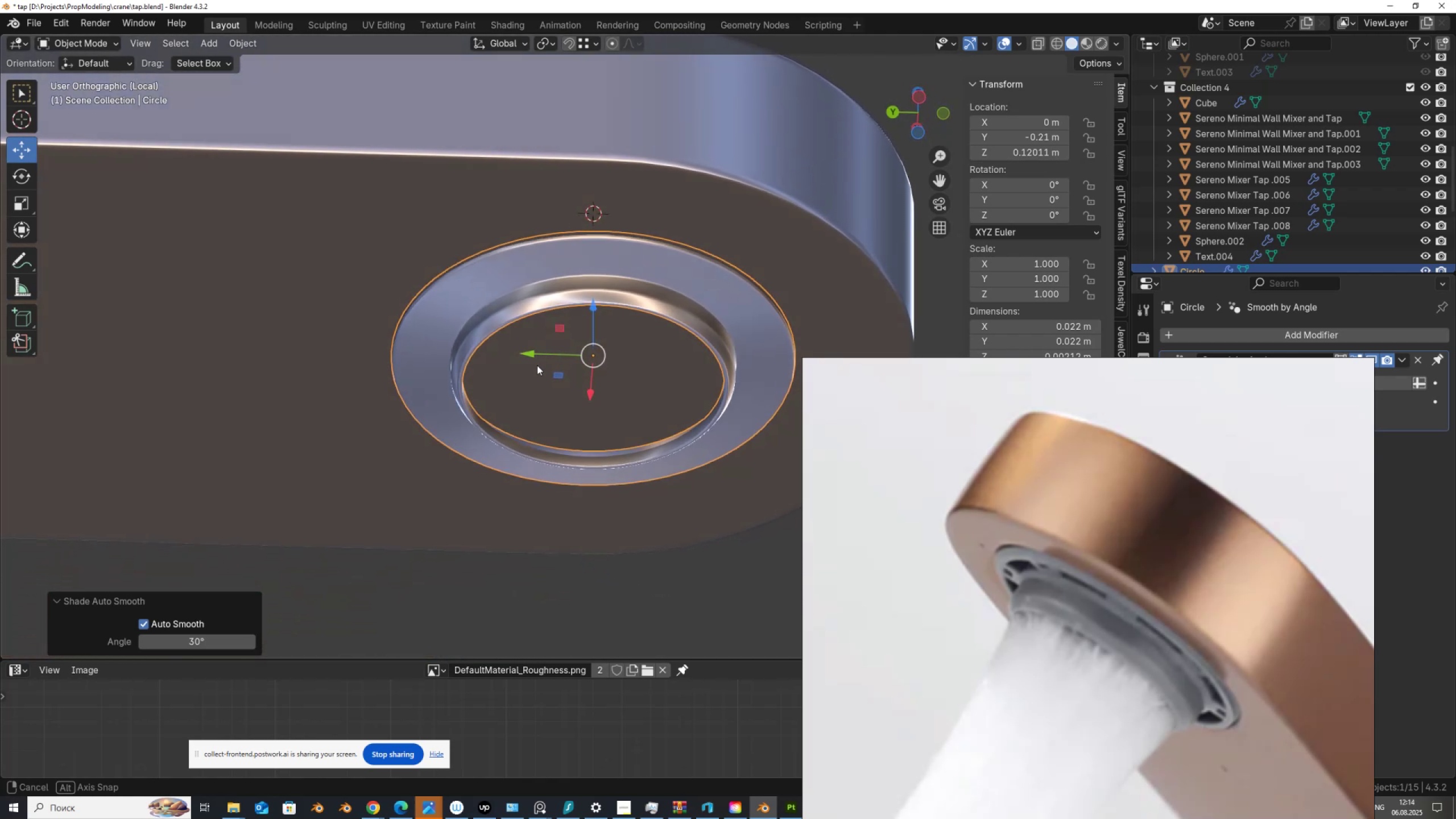 
key(Shift+A)
 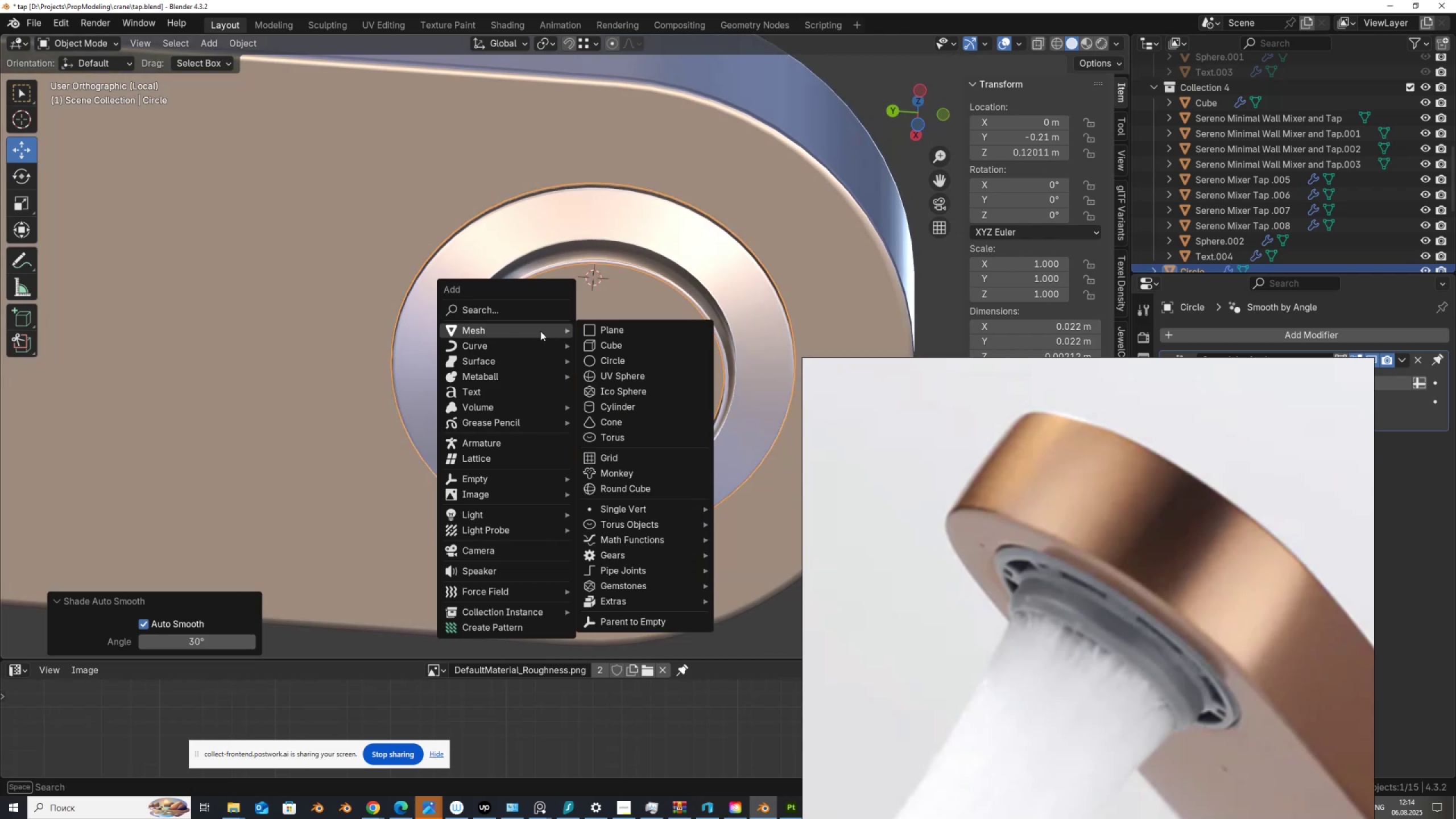 
mouse_move([660, 518])
 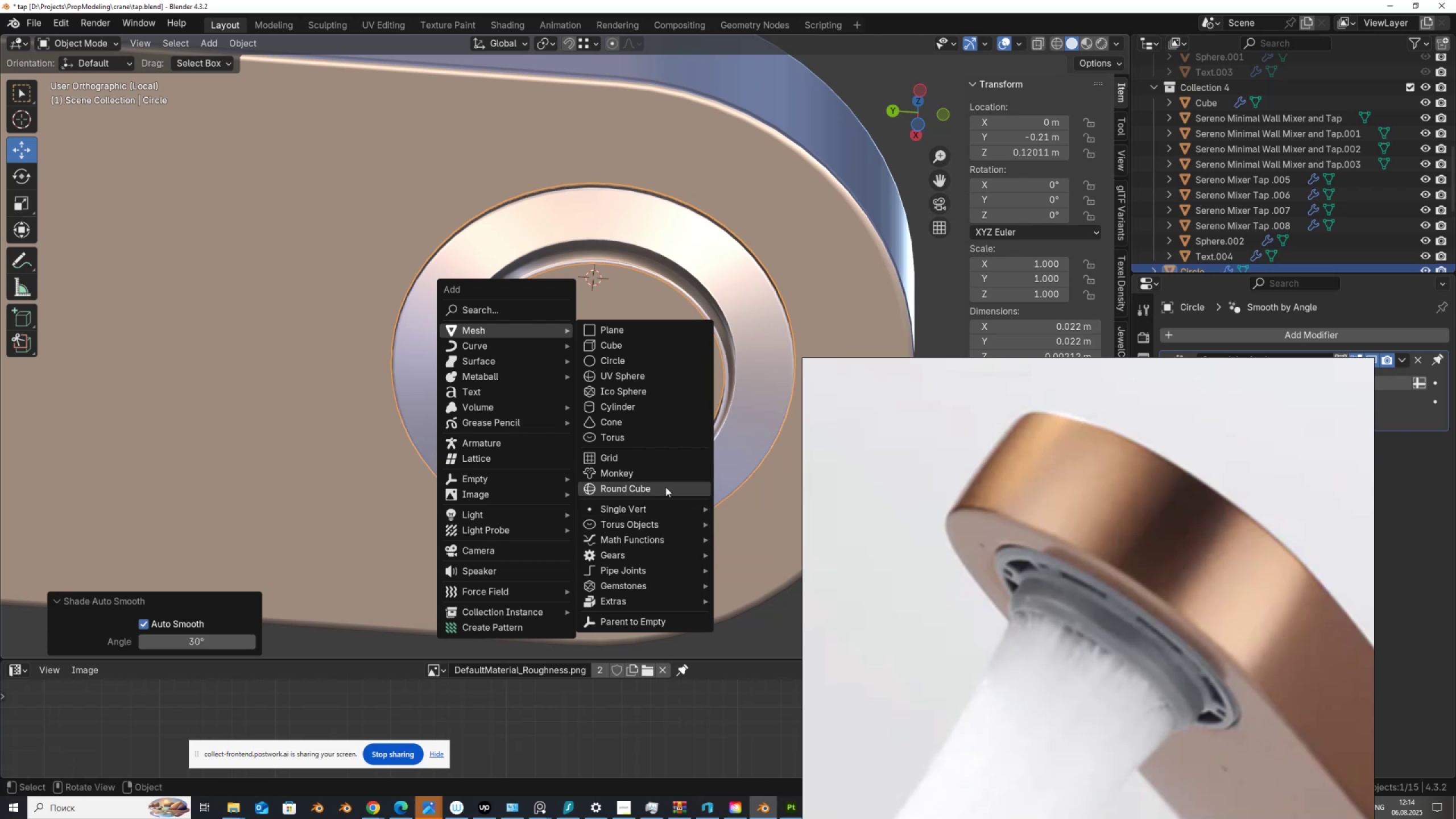 
left_click([665, 487])
 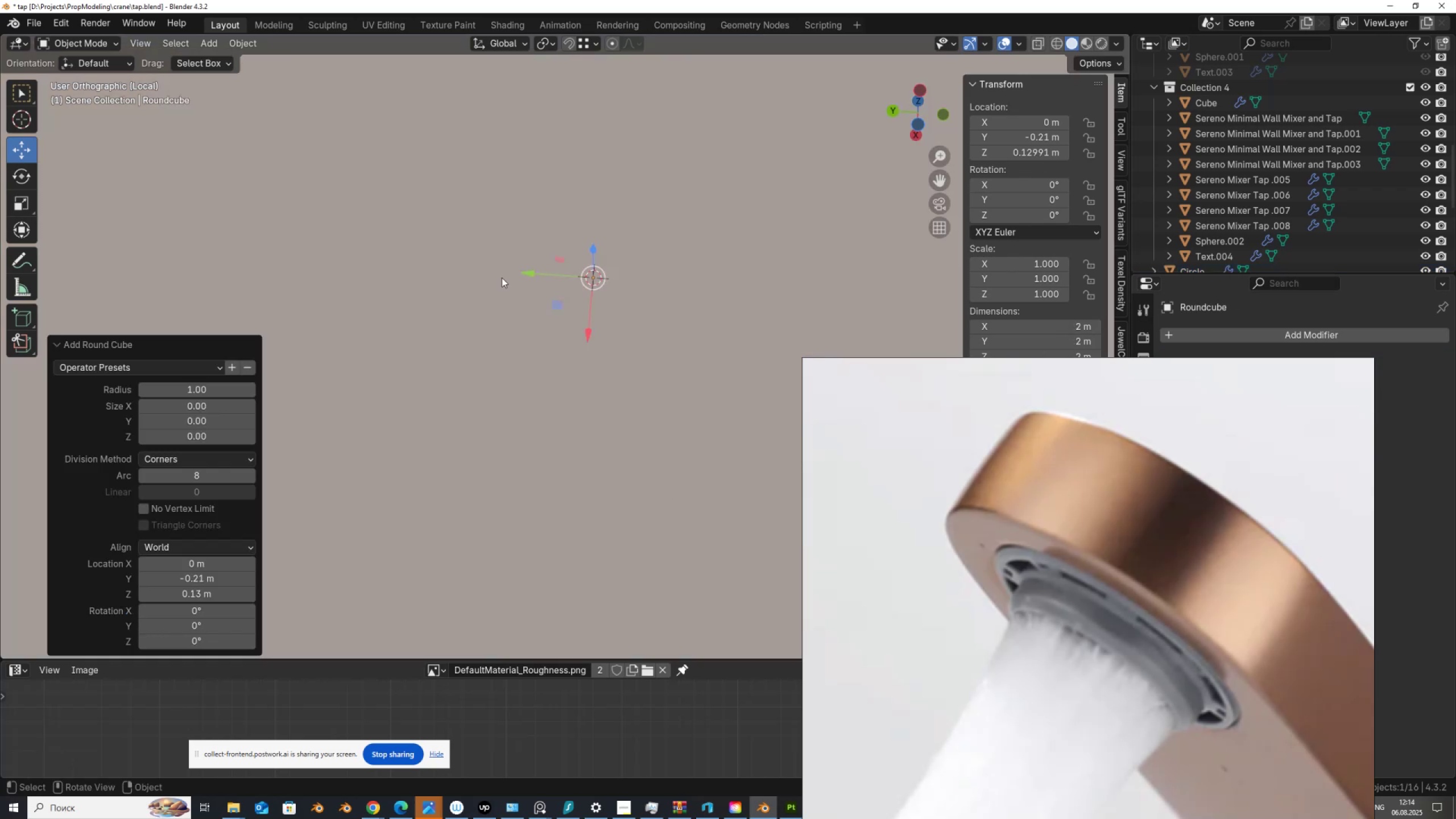 
scroll: coordinate [479, 270], scroll_direction: down, amount: 7.0
 